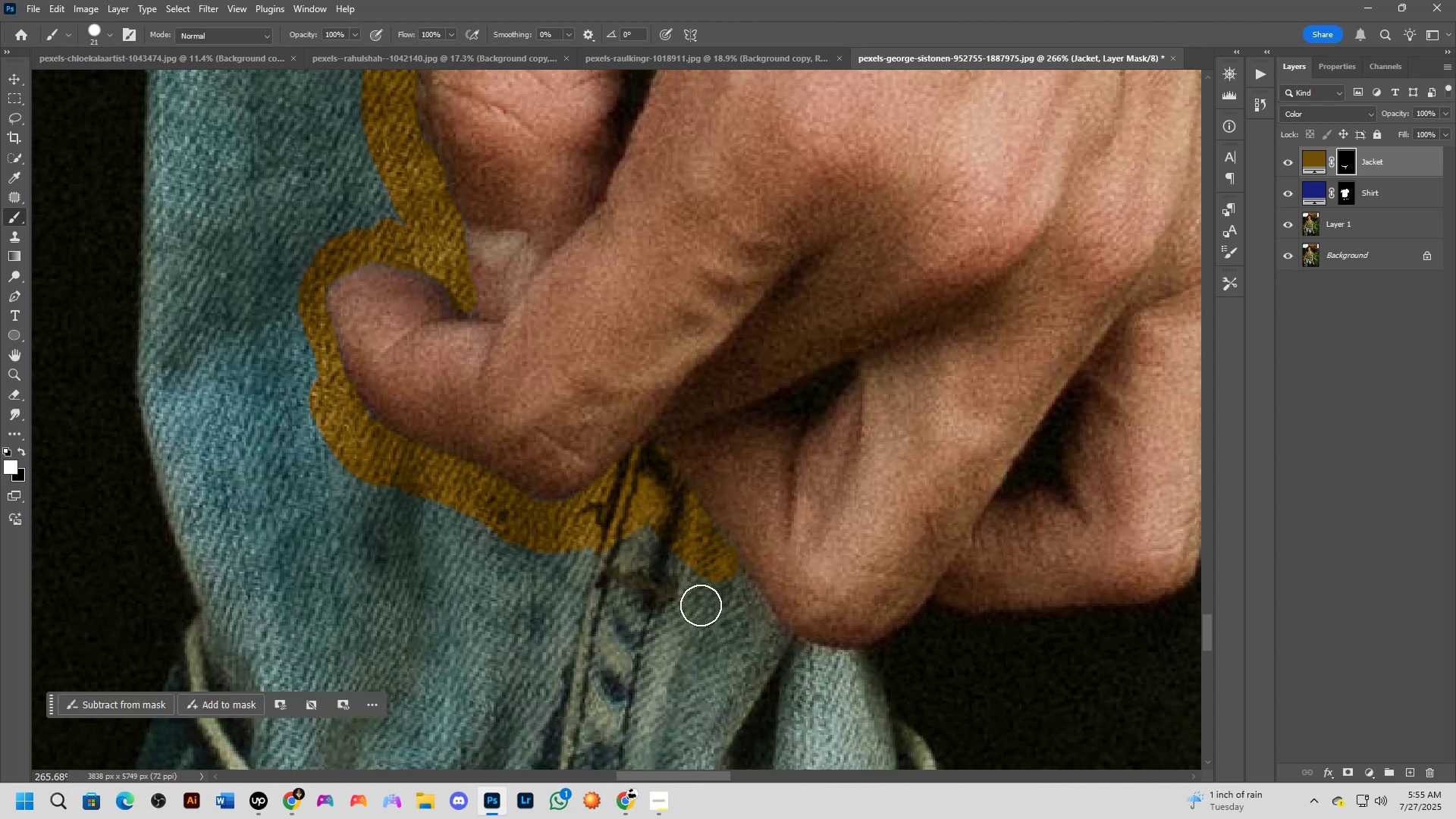 
left_click_drag(start_coordinate=[705, 574], to_coordinate=[767, 644])
 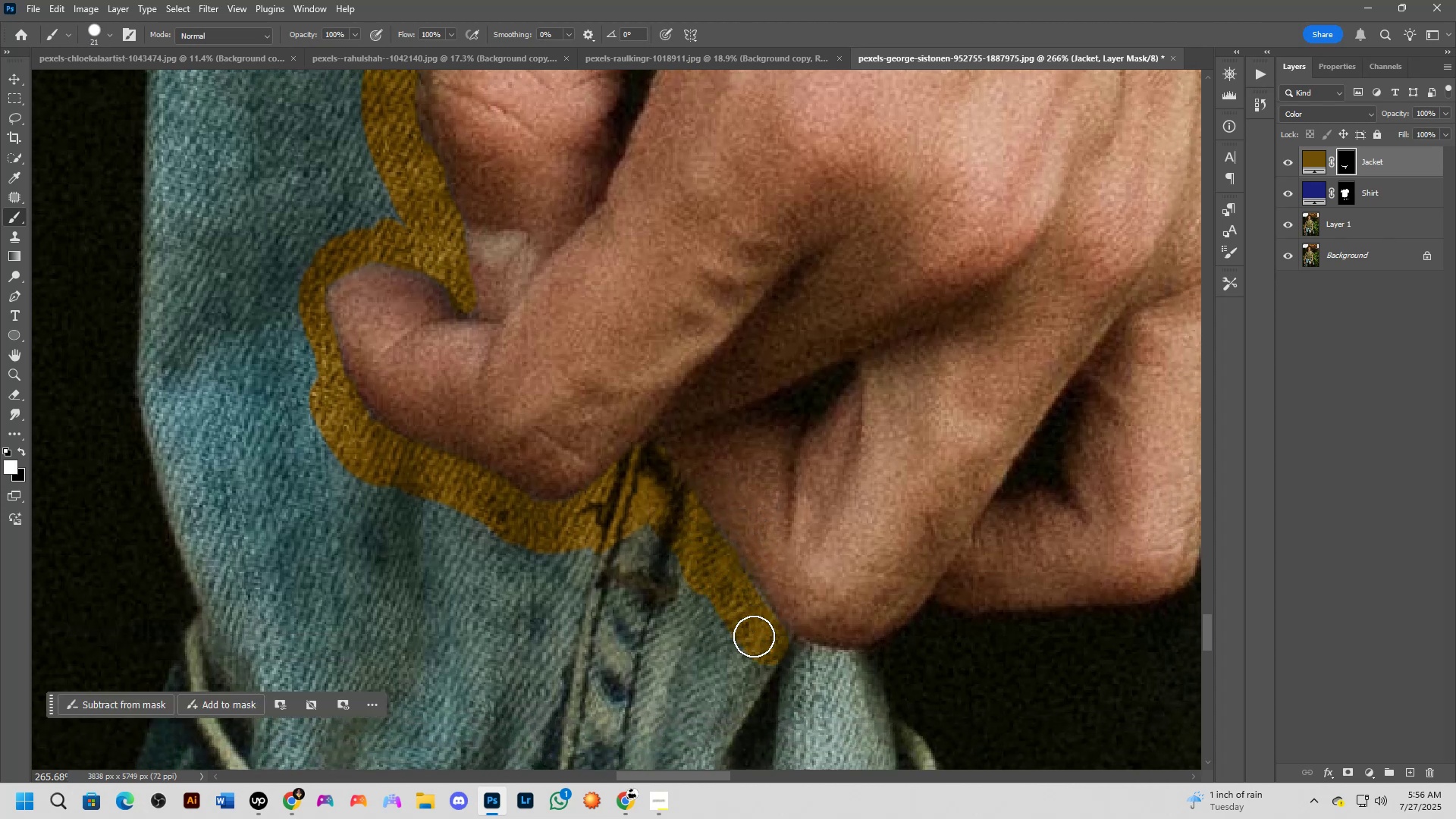 
hold_key(key=Space, duration=0.57)
 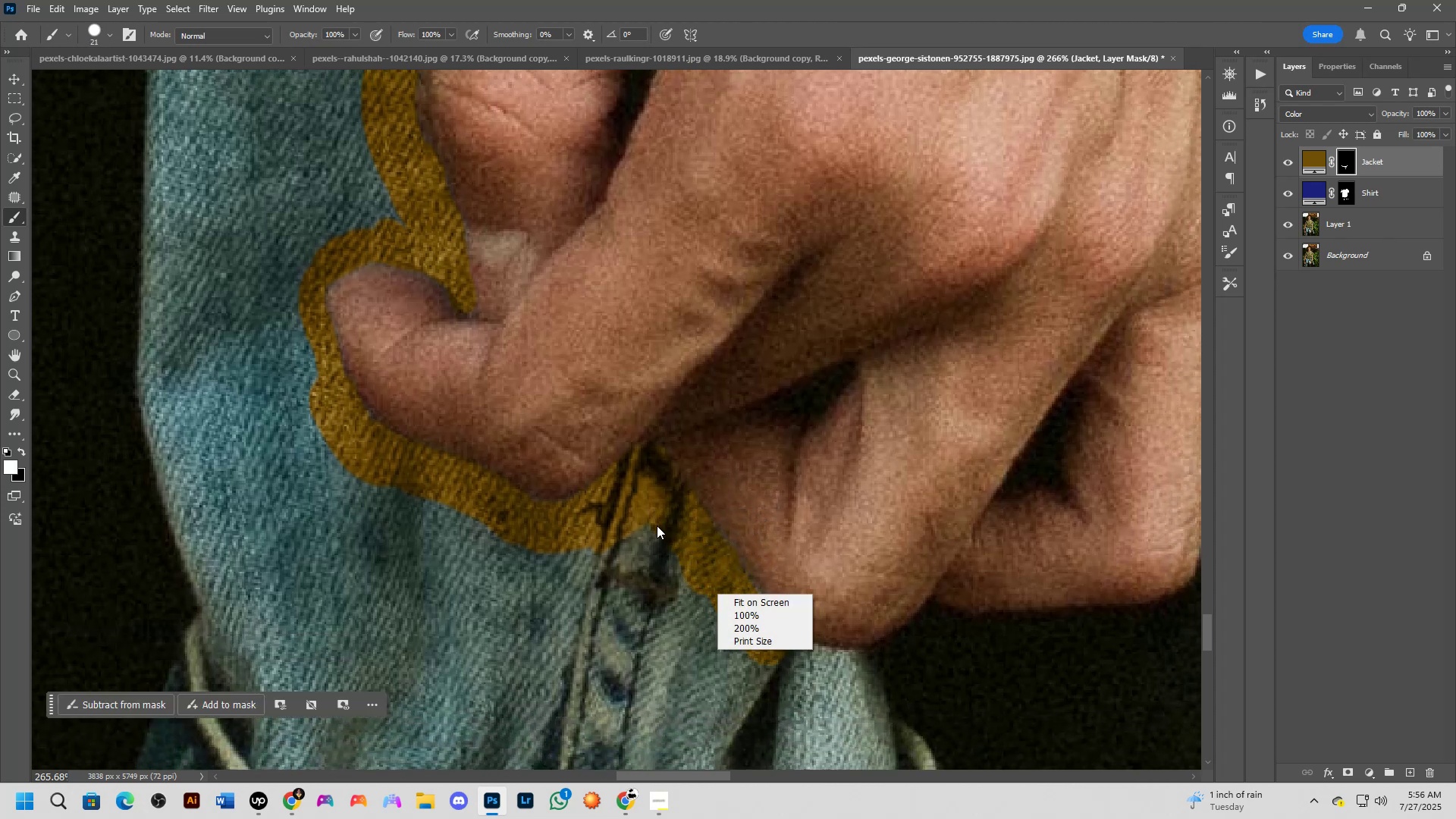 
left_click([700, 520])
 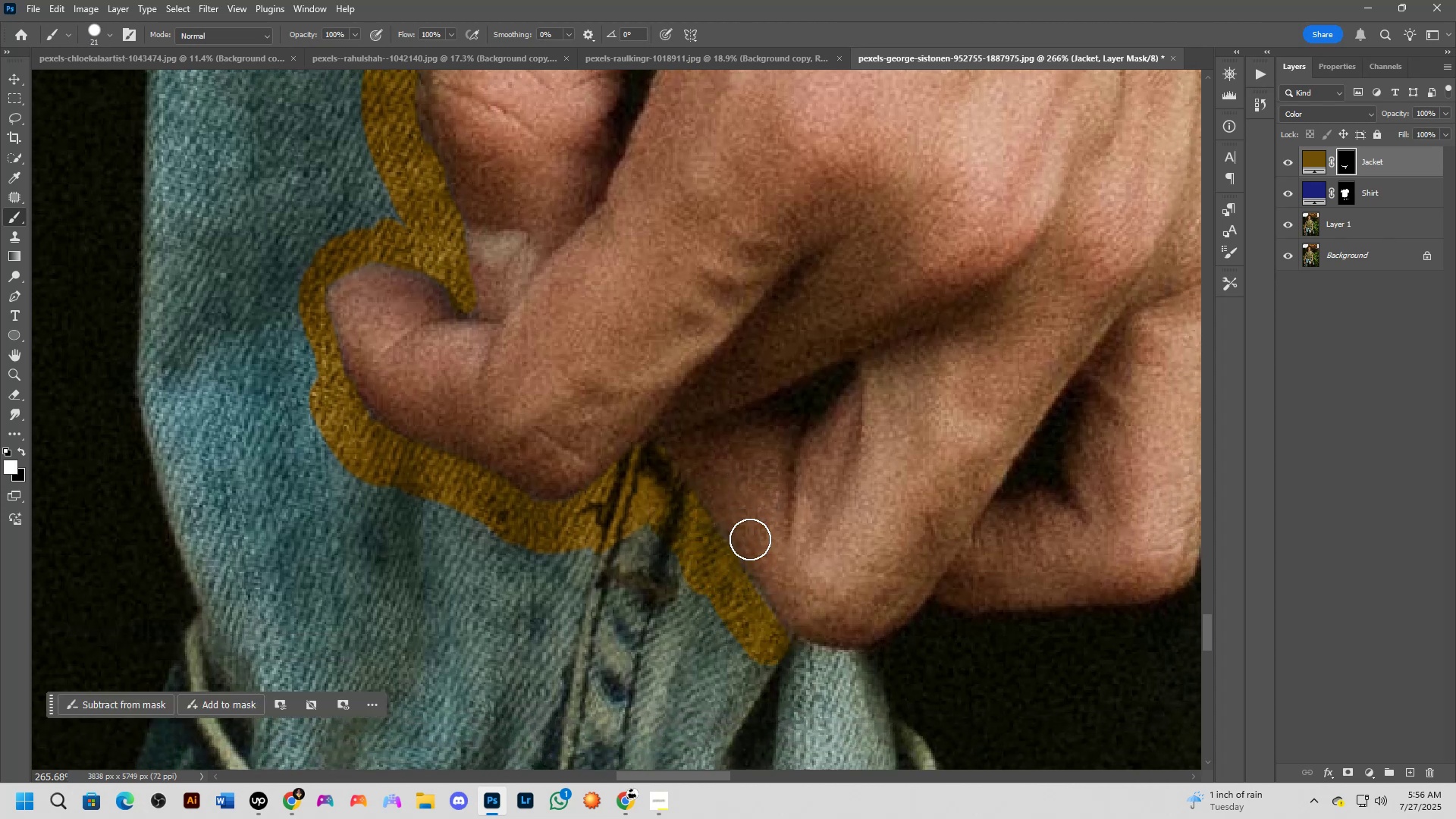 
hold_key(key=Space, duration=0.55)
 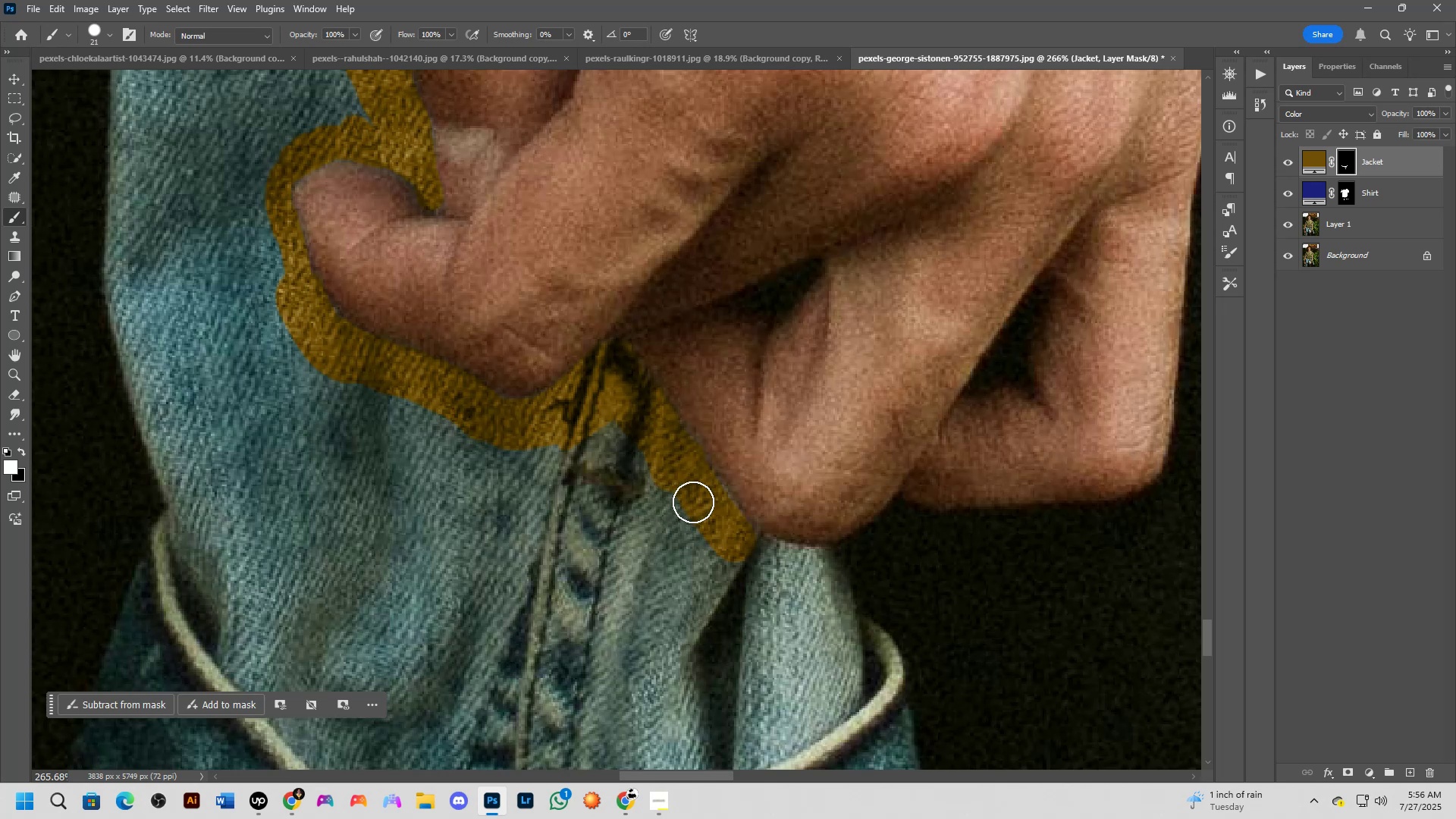 
left_click_drag(start_coordinate=[795, 543], to_coordinate=[761, 440])
 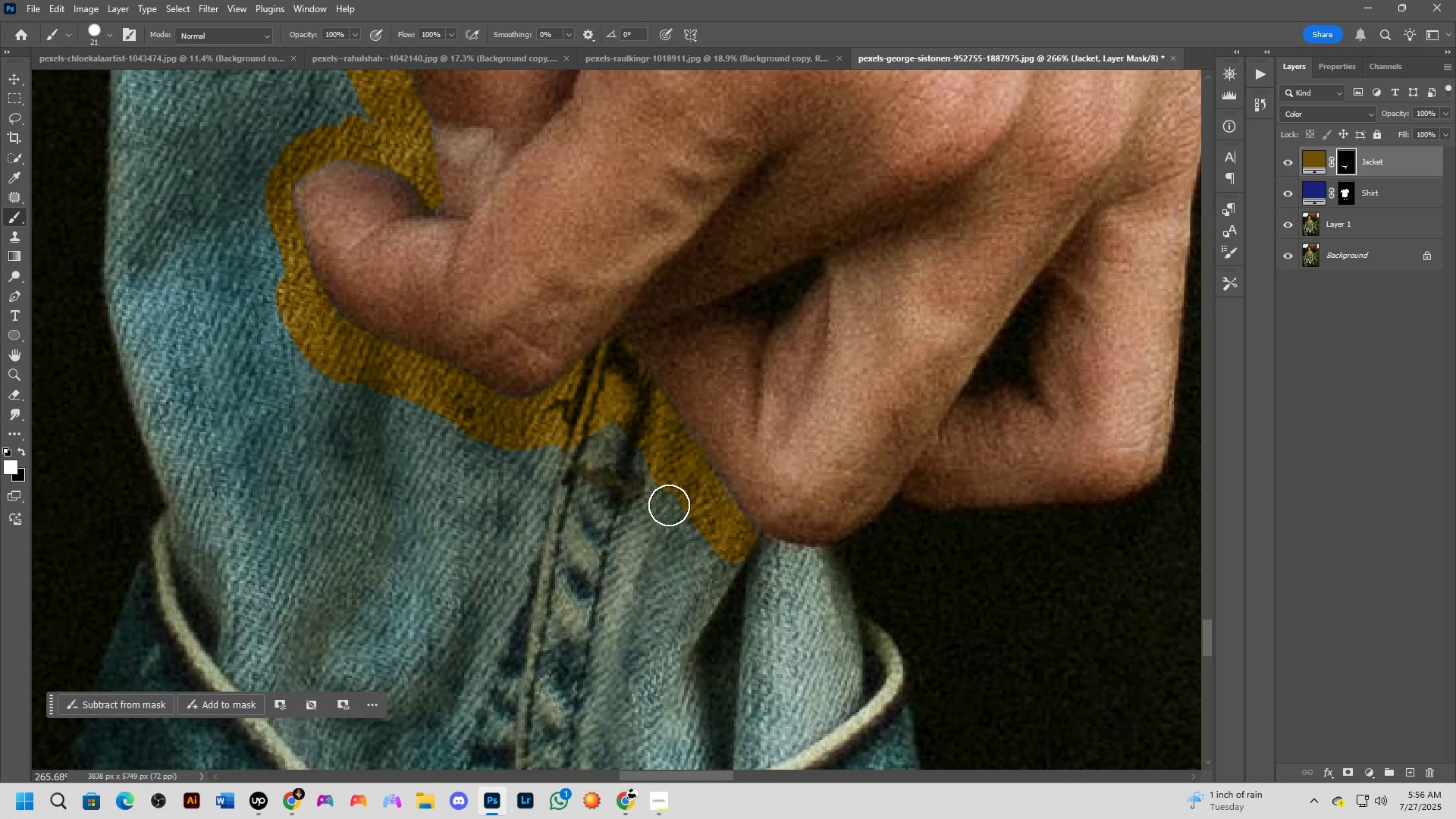 
left_click_drag(start_coordinate=[703, 502], to_coordinate=[698, 488])
 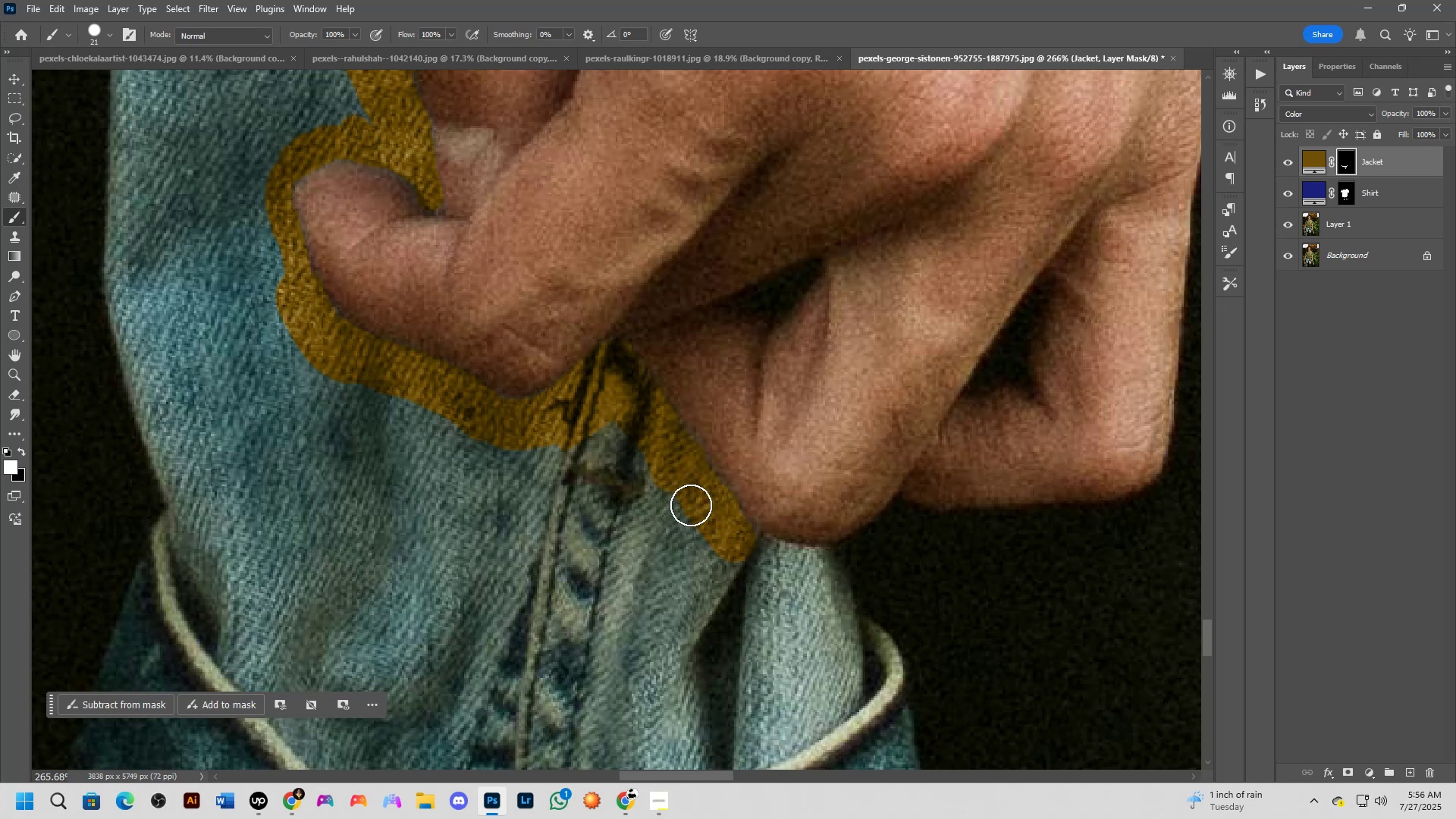 
left_click_drag(start_coordinate=[724, 549], to_coordinate=[682, 624])
 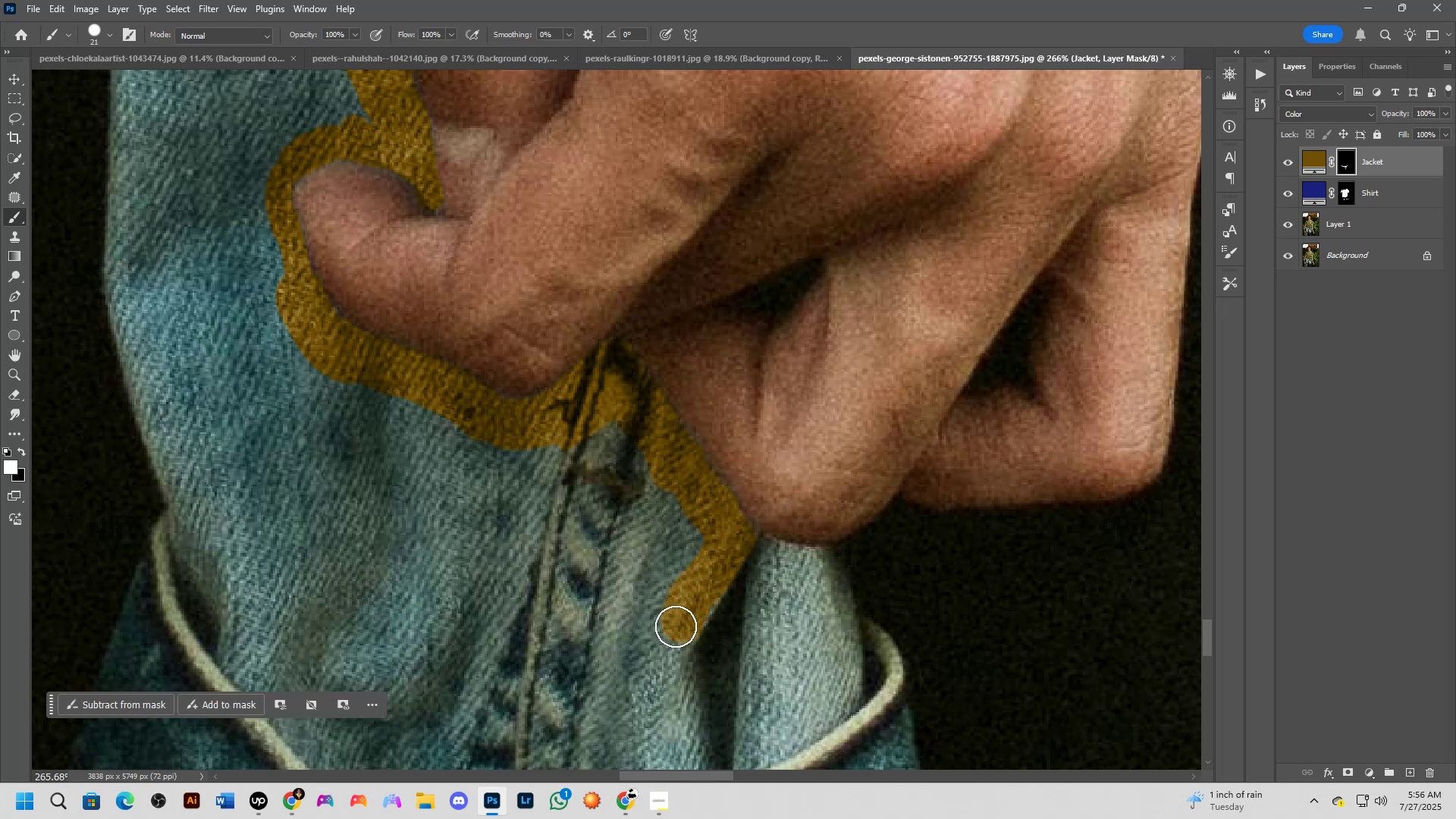 
hold_key(key=Space, duration=0.49)
 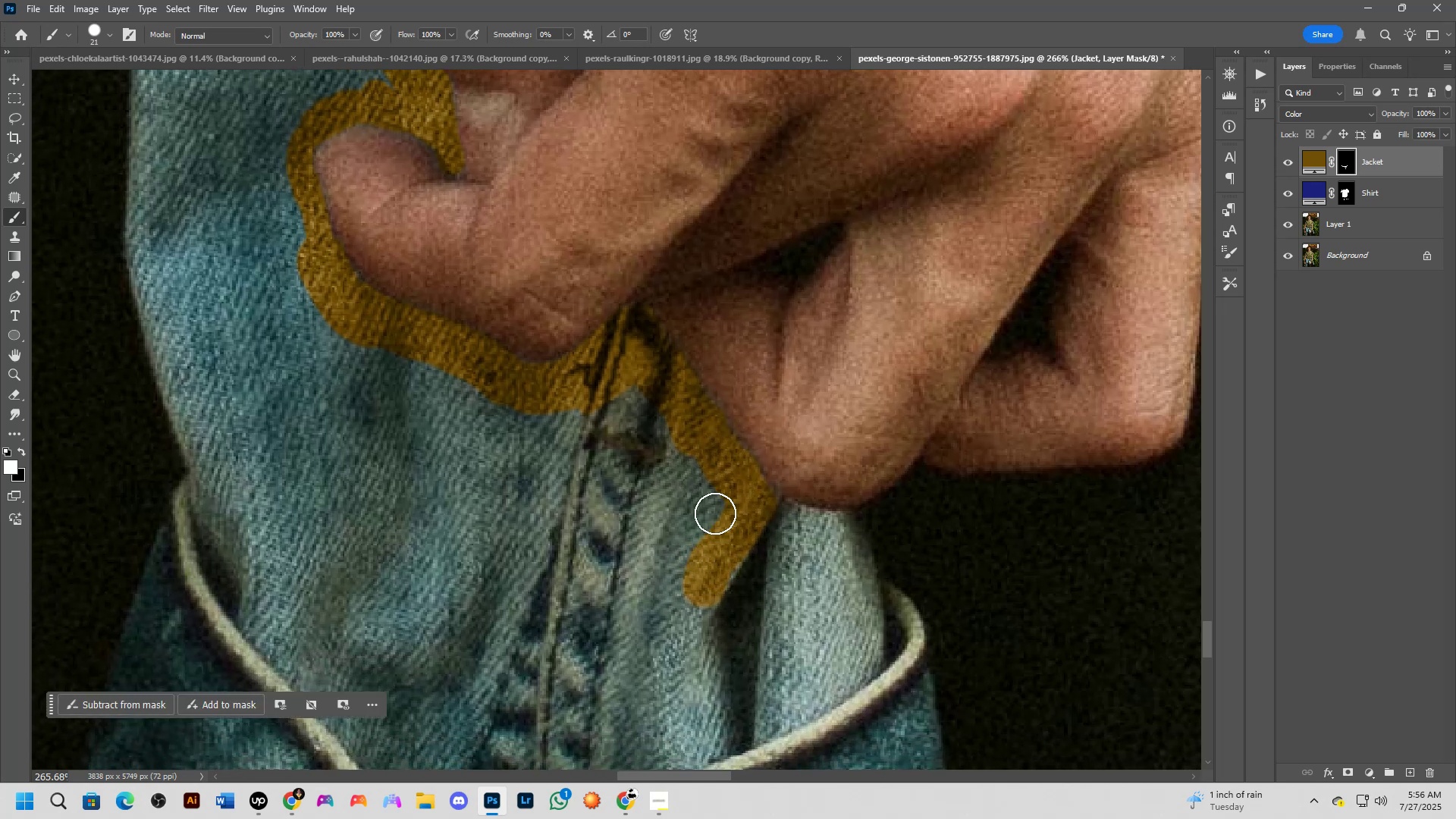 
left_click_drag(start_coordinate=[670, 607], to_coordinate=[692, 571])
 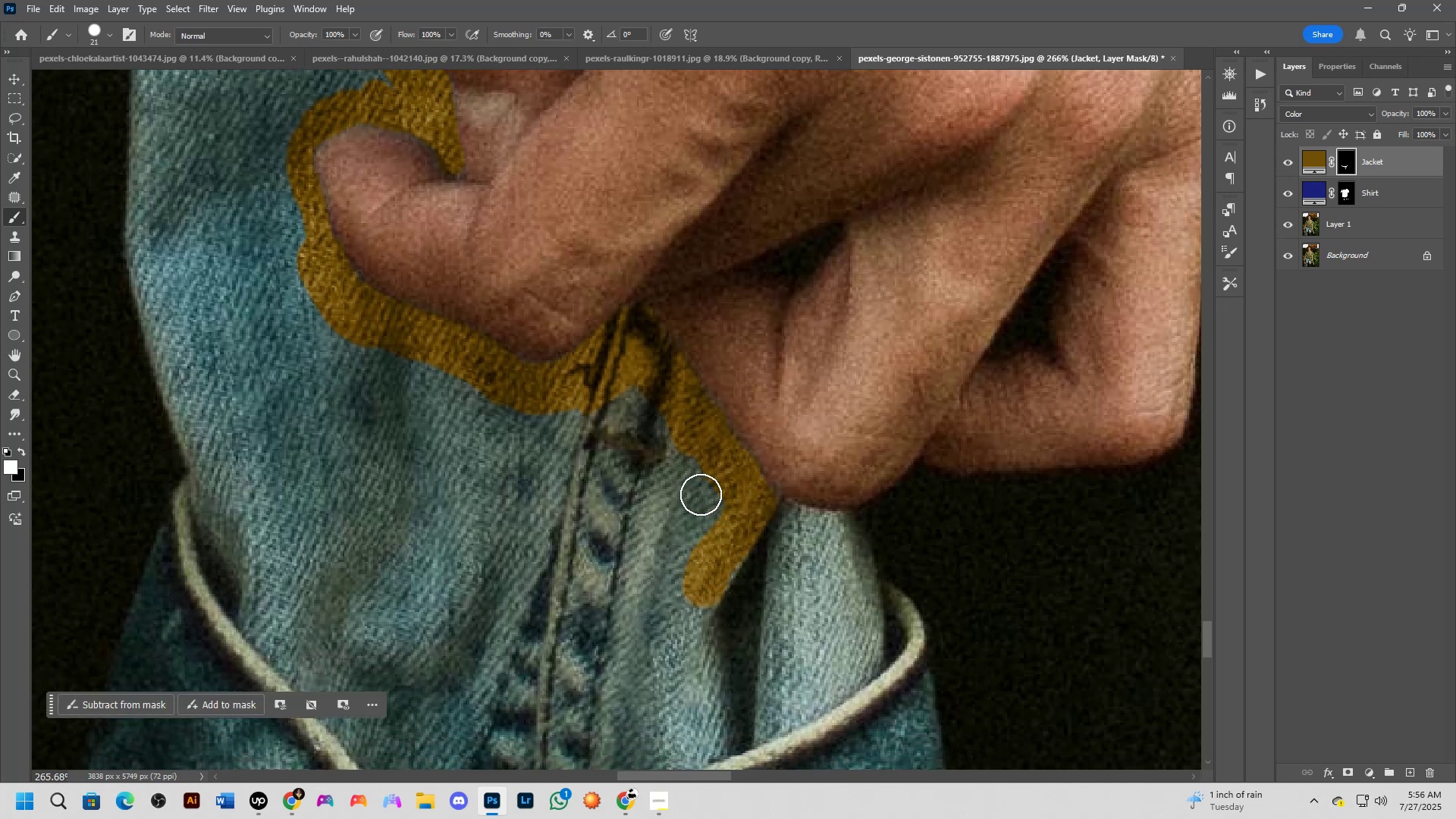 
hold_key(key=AltLeft, duration=0.57)
 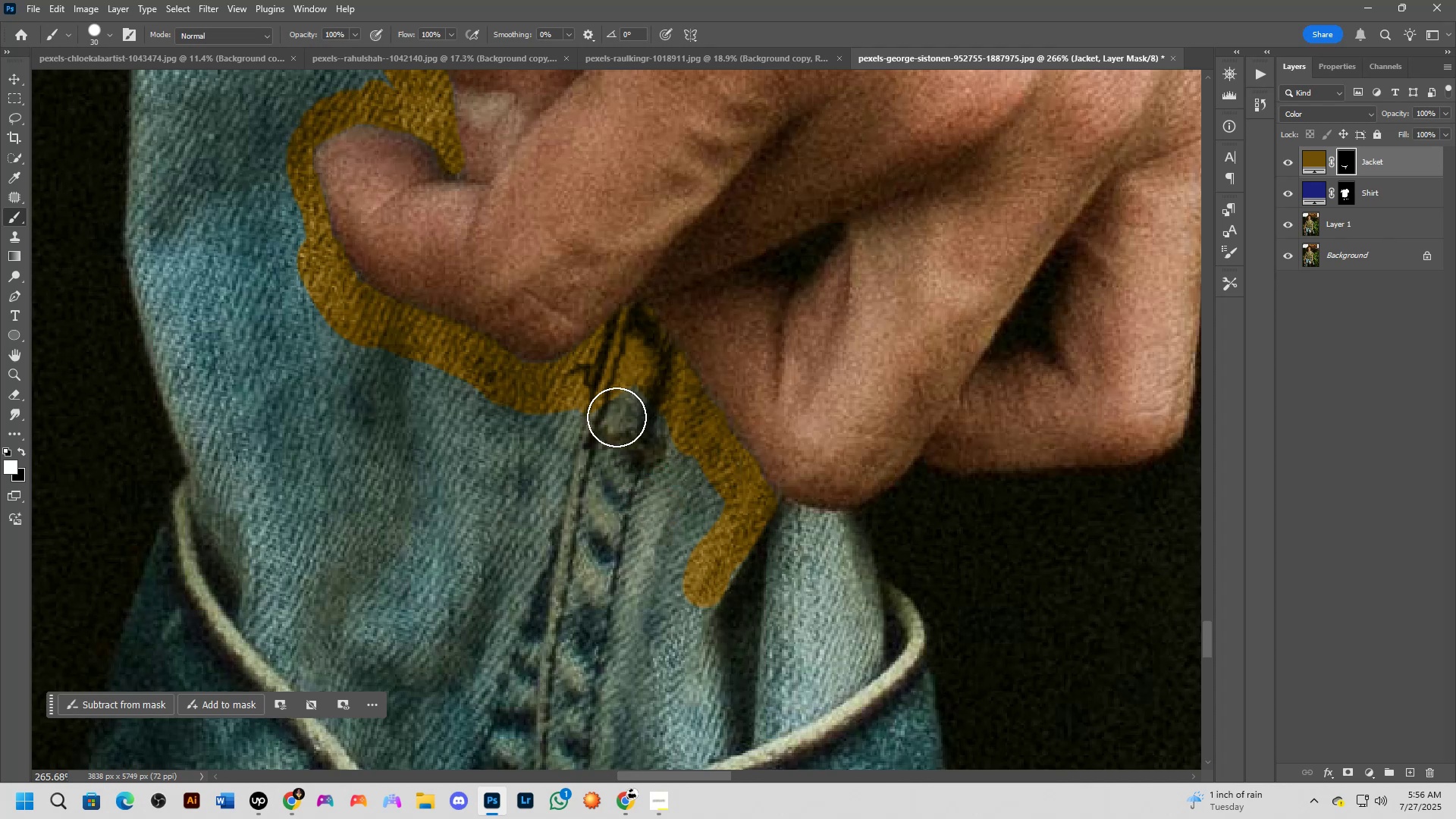 
left_click_drag(start_coordinate=[611, 395], to_coordinate=[722, 504])
 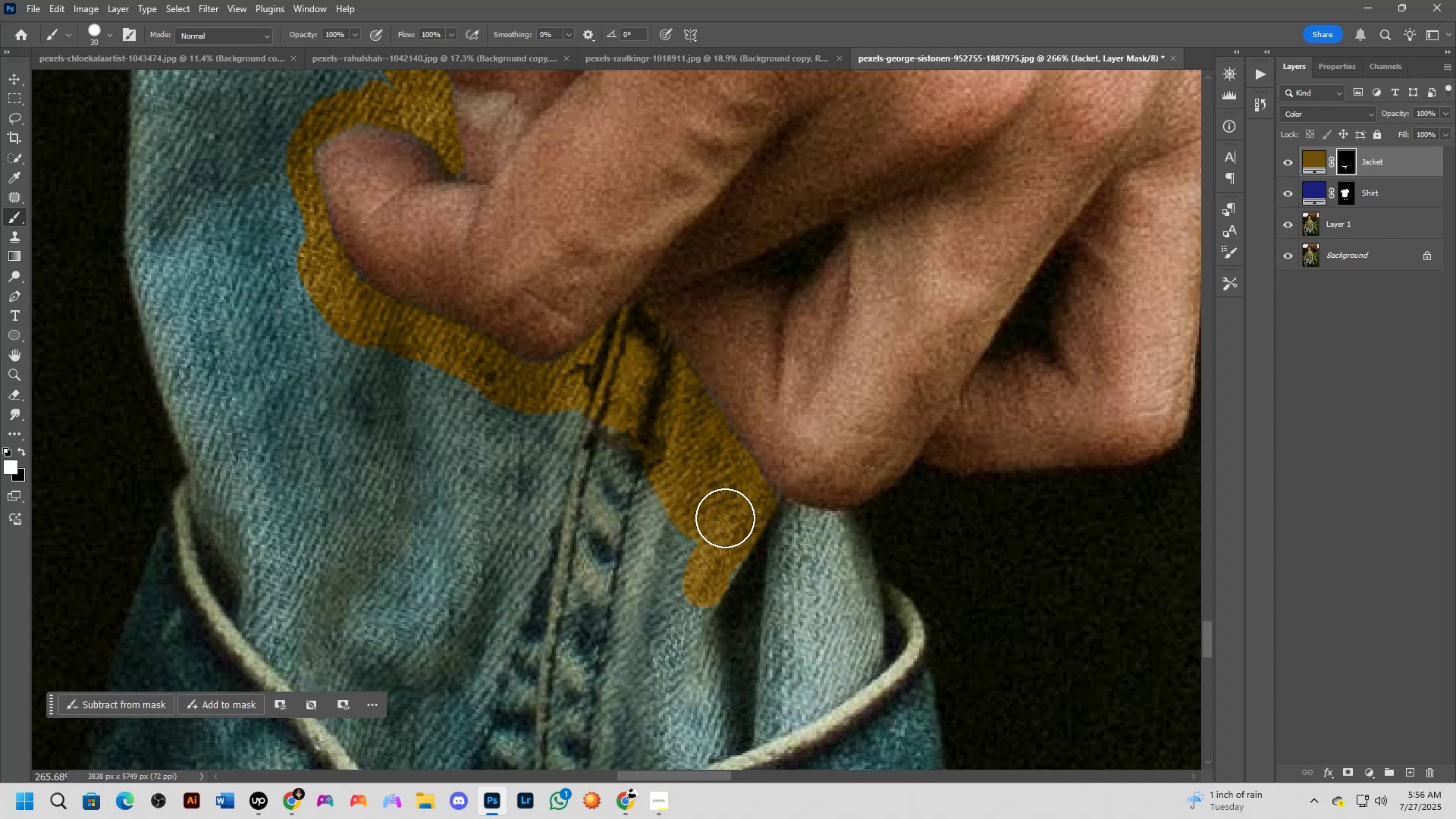 
left_click_drag(start_coordinate=[728, 529], to_coordinate=[664, 652])
 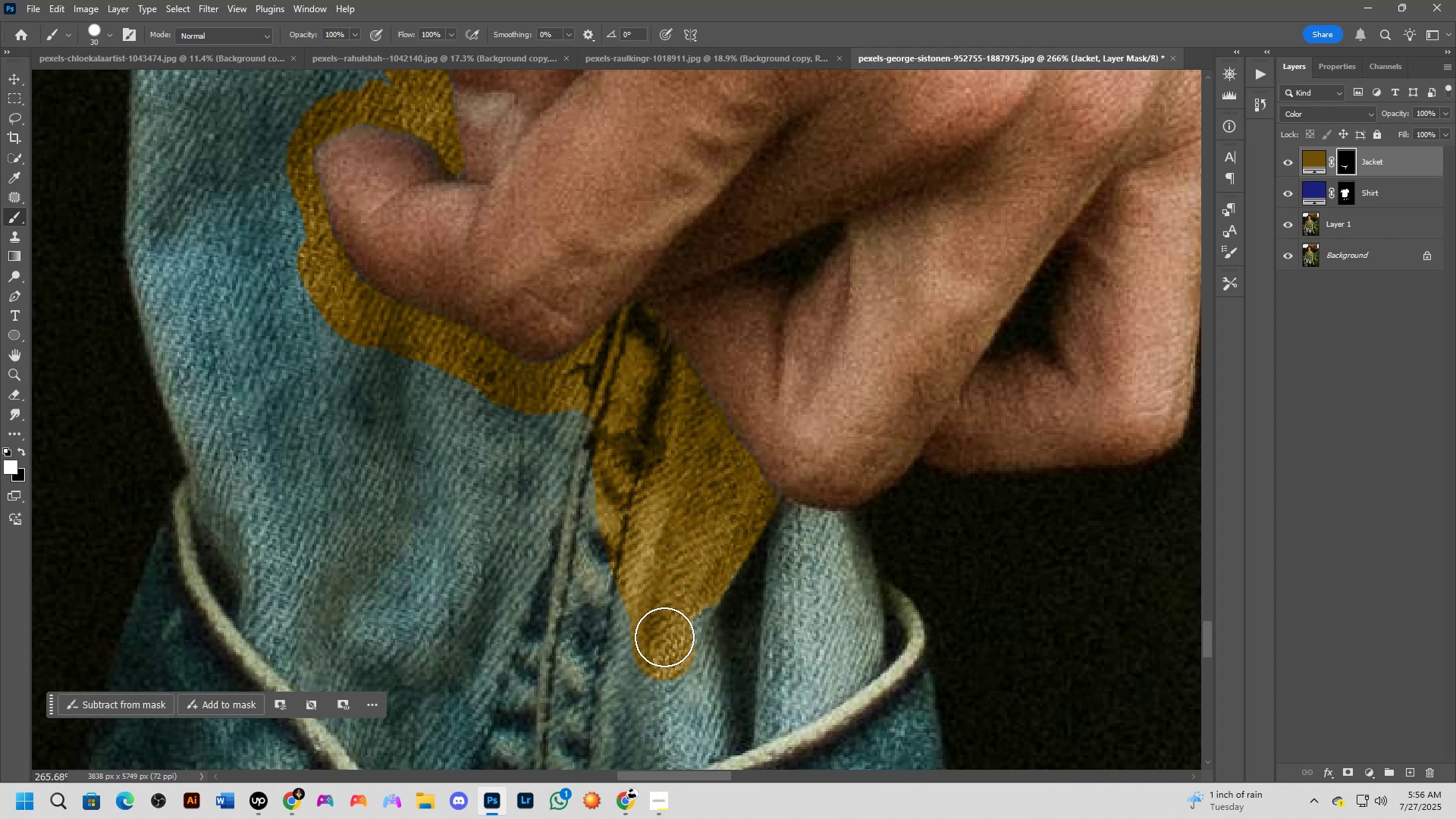 
hold_key(key=Space, duration=0.49)
 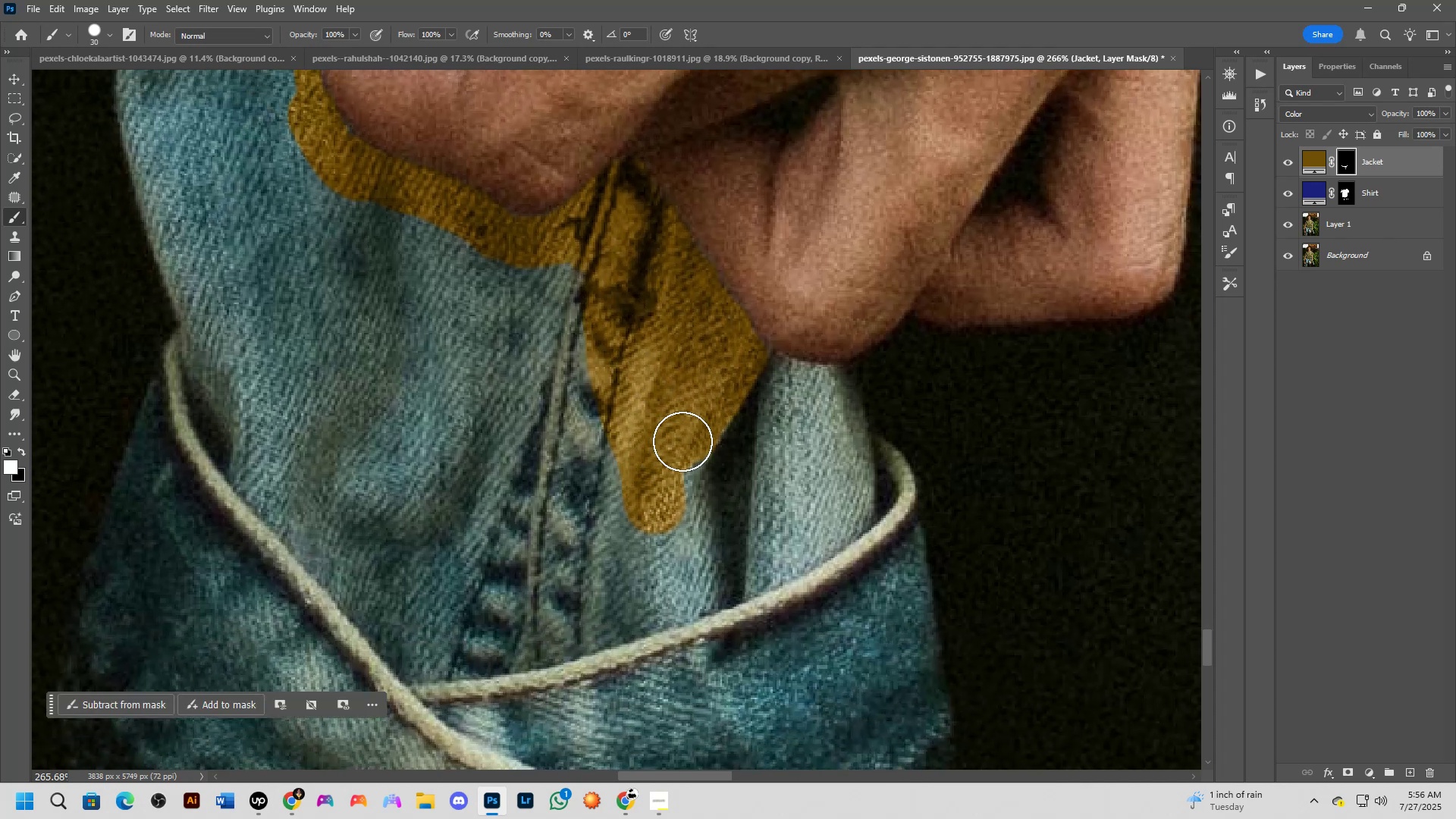 
left_click_drag(start_coordinate=[653, 617], to_coordinate=[644, 471])
 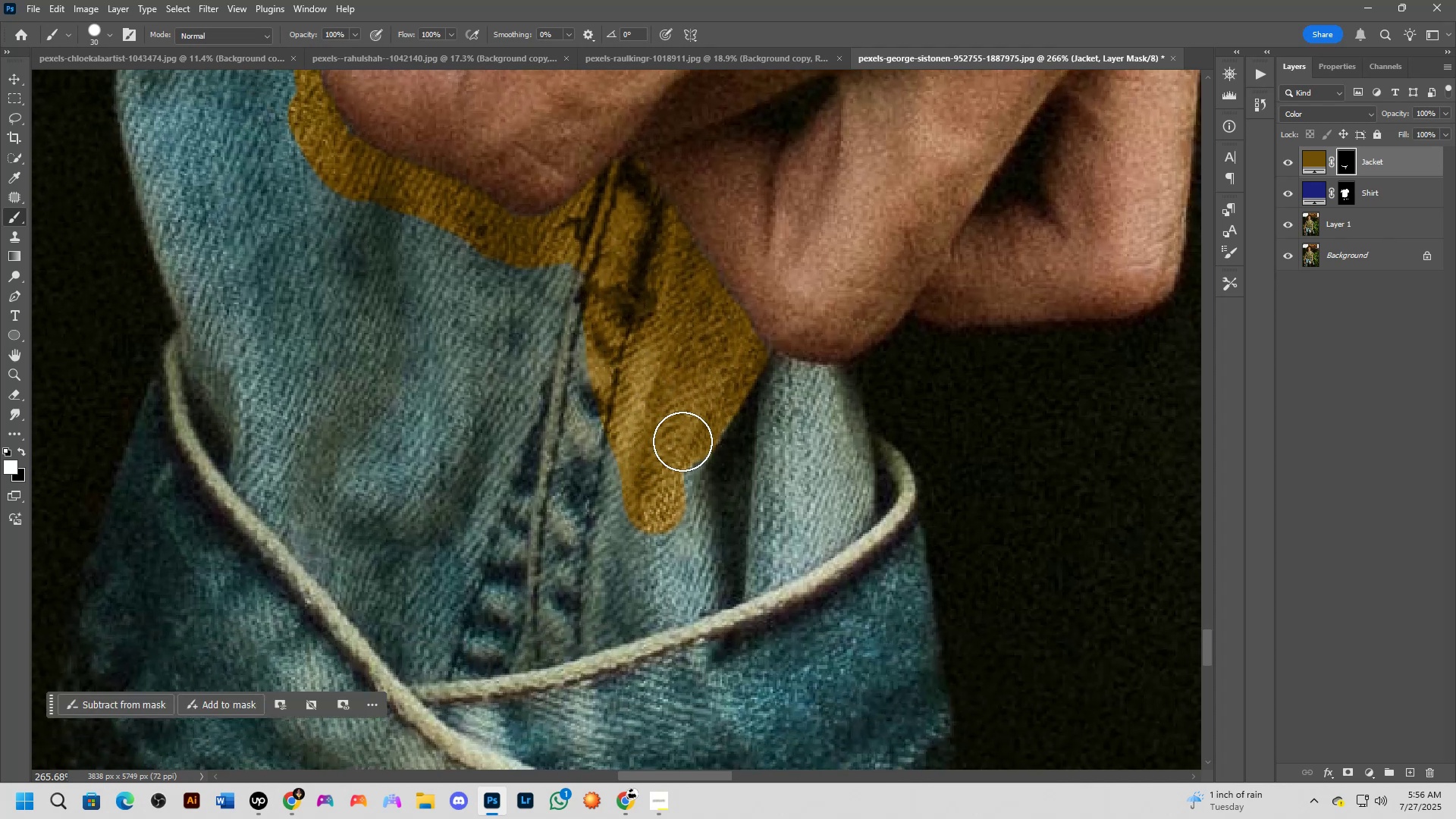 
left_click_drag(start_coordinate=[682, 441], to_coordinate=[689, 543])
 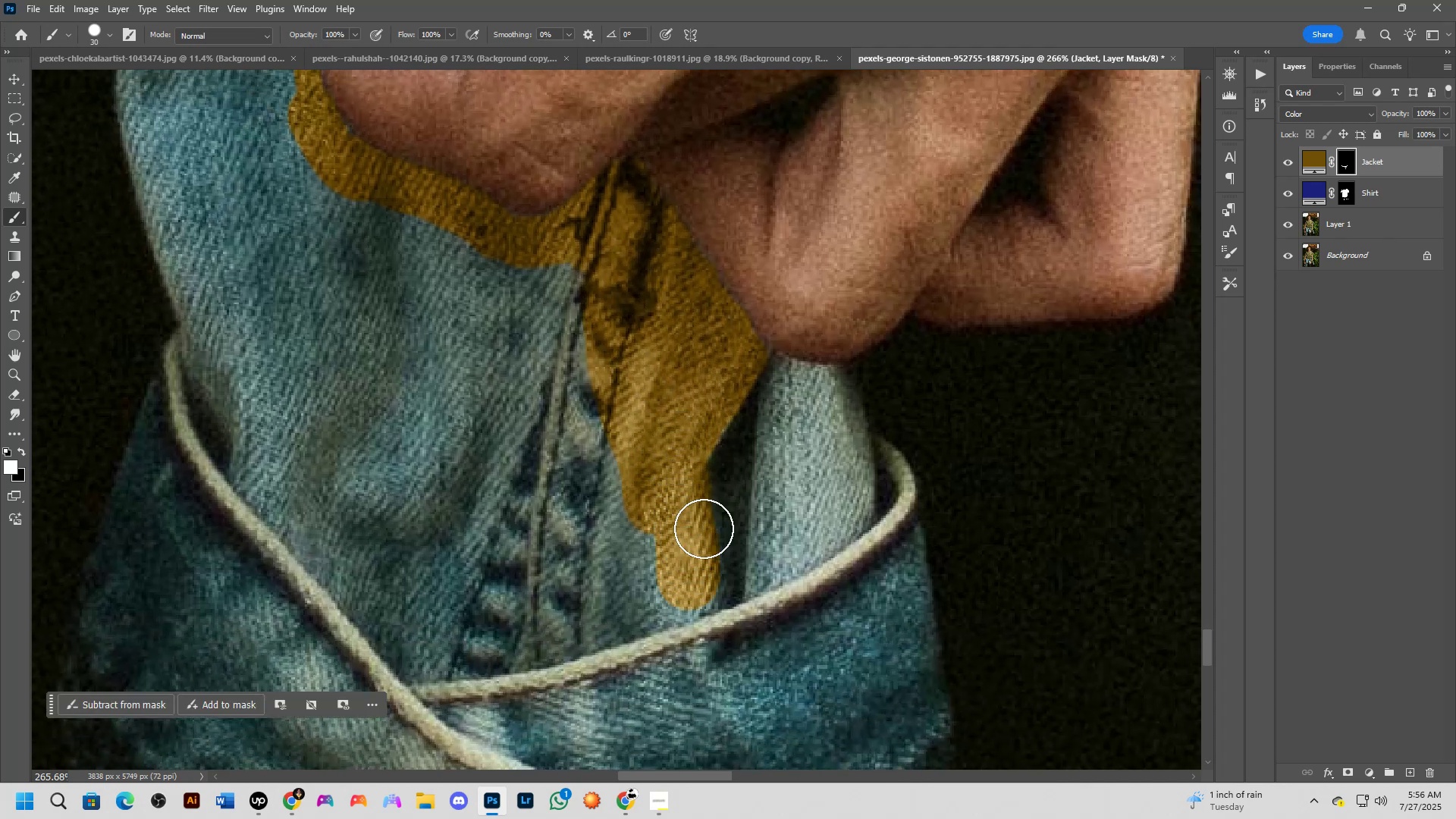 
hold_key(key=Space, duration=0.57)
 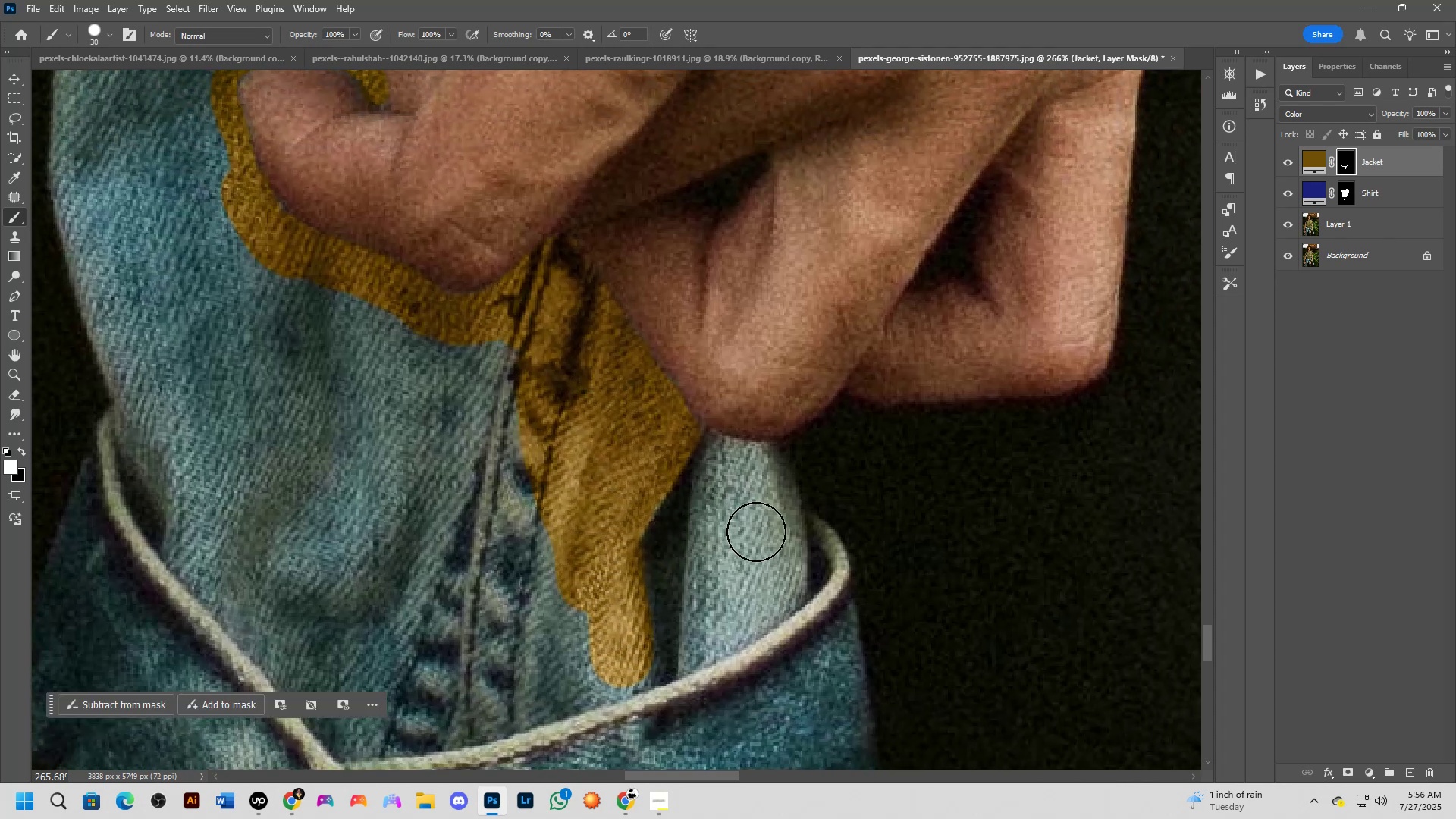 
left_click_drag(start_coordinate=[746, 483], to_coordinate=[679, 560])
 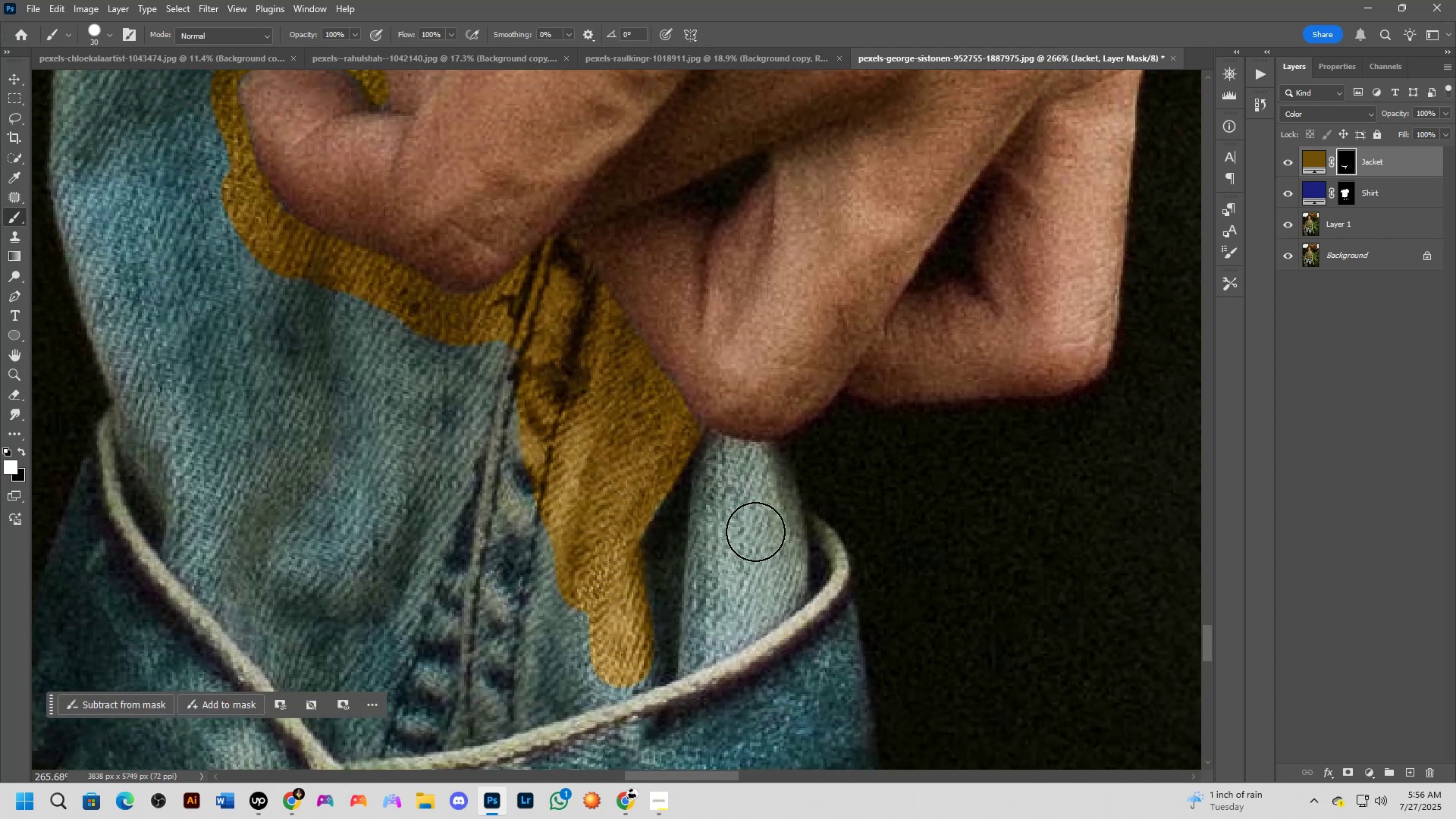 
hold_key(key=AltLeft, duration=0.85)
 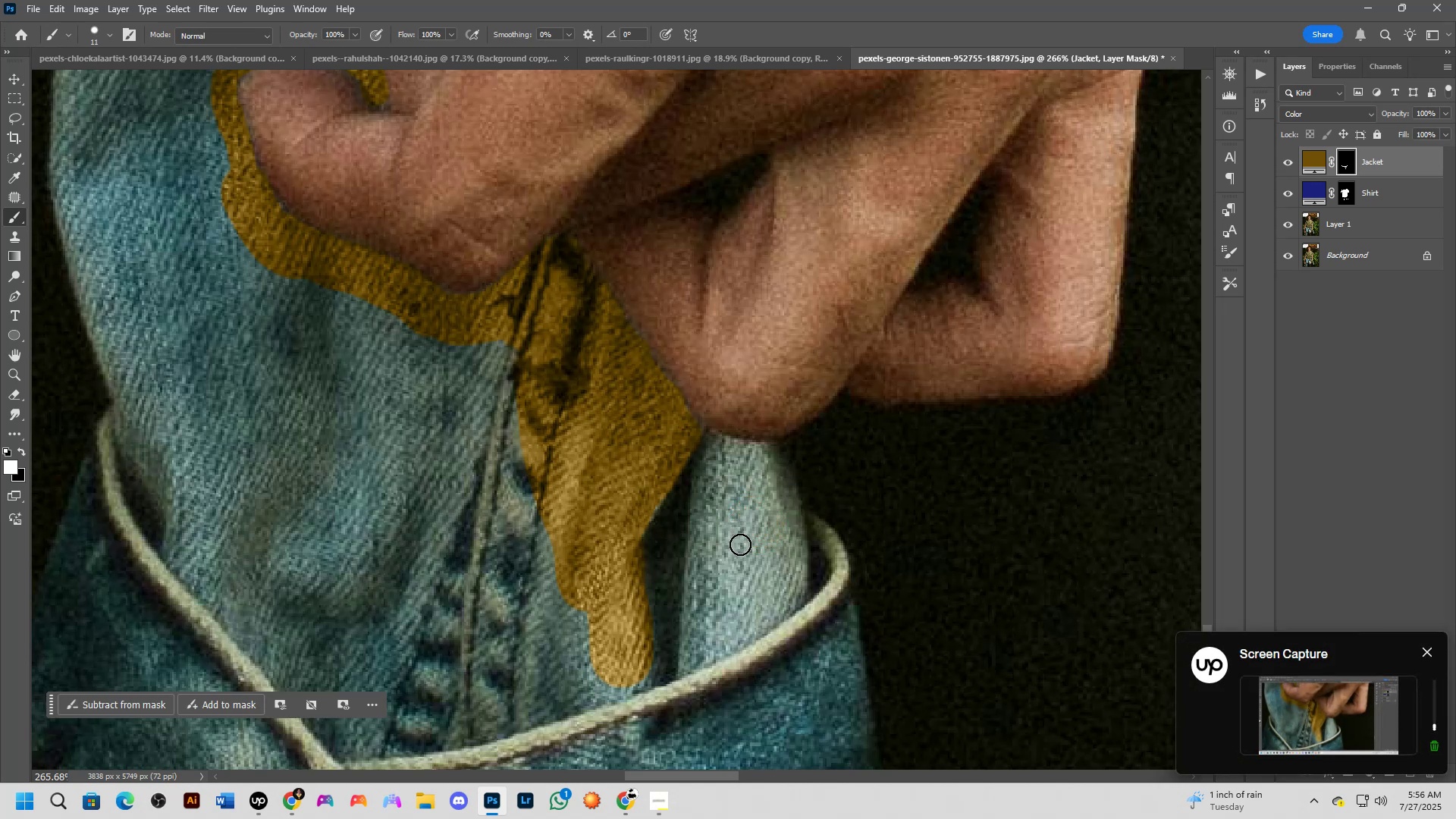 
scroll: coordinate [740, 544], scroll_direction: down, amount: 5.0
 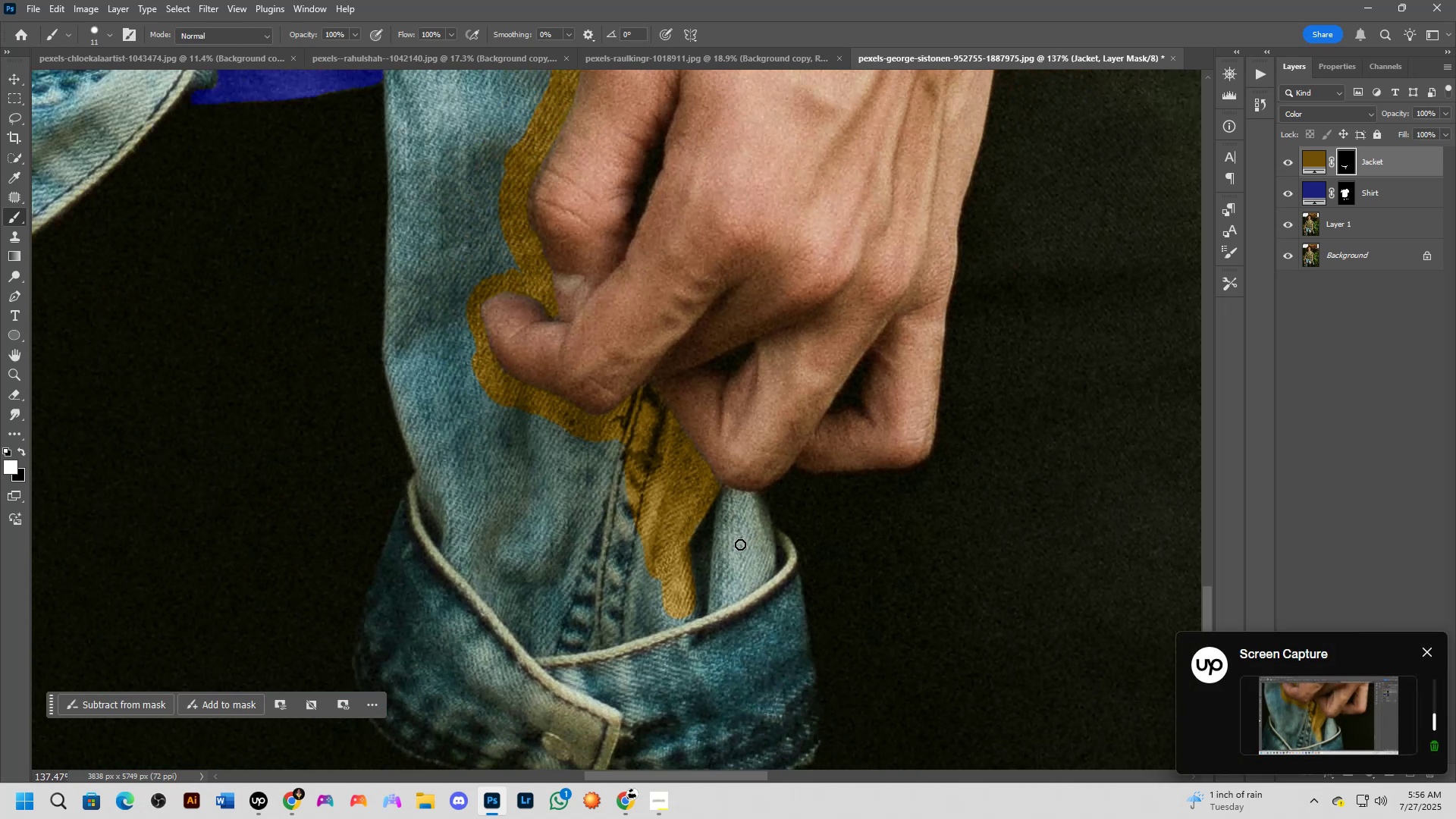 
key(Alt+AltLeft)
 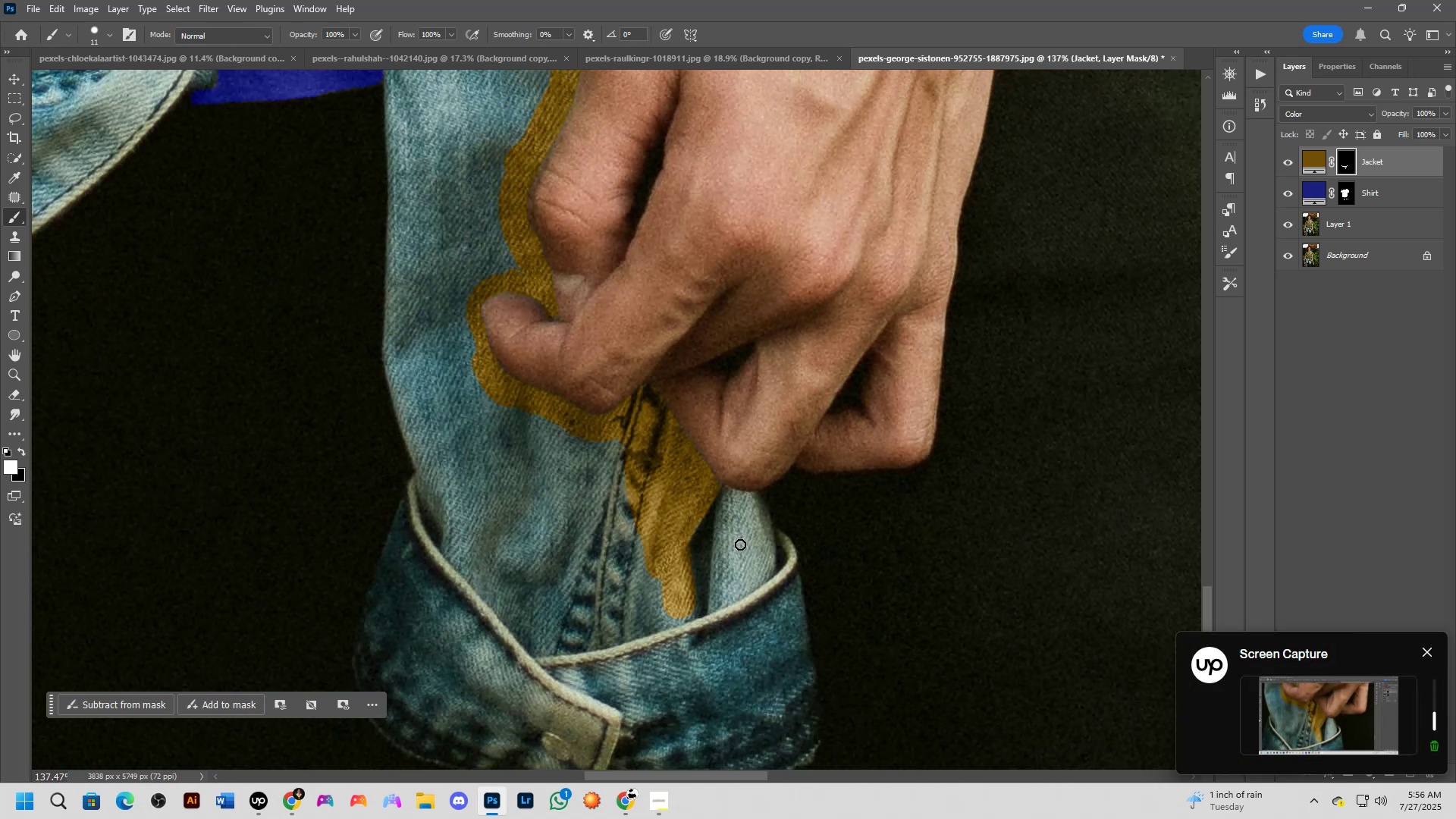 
key(Alt+Tab)
 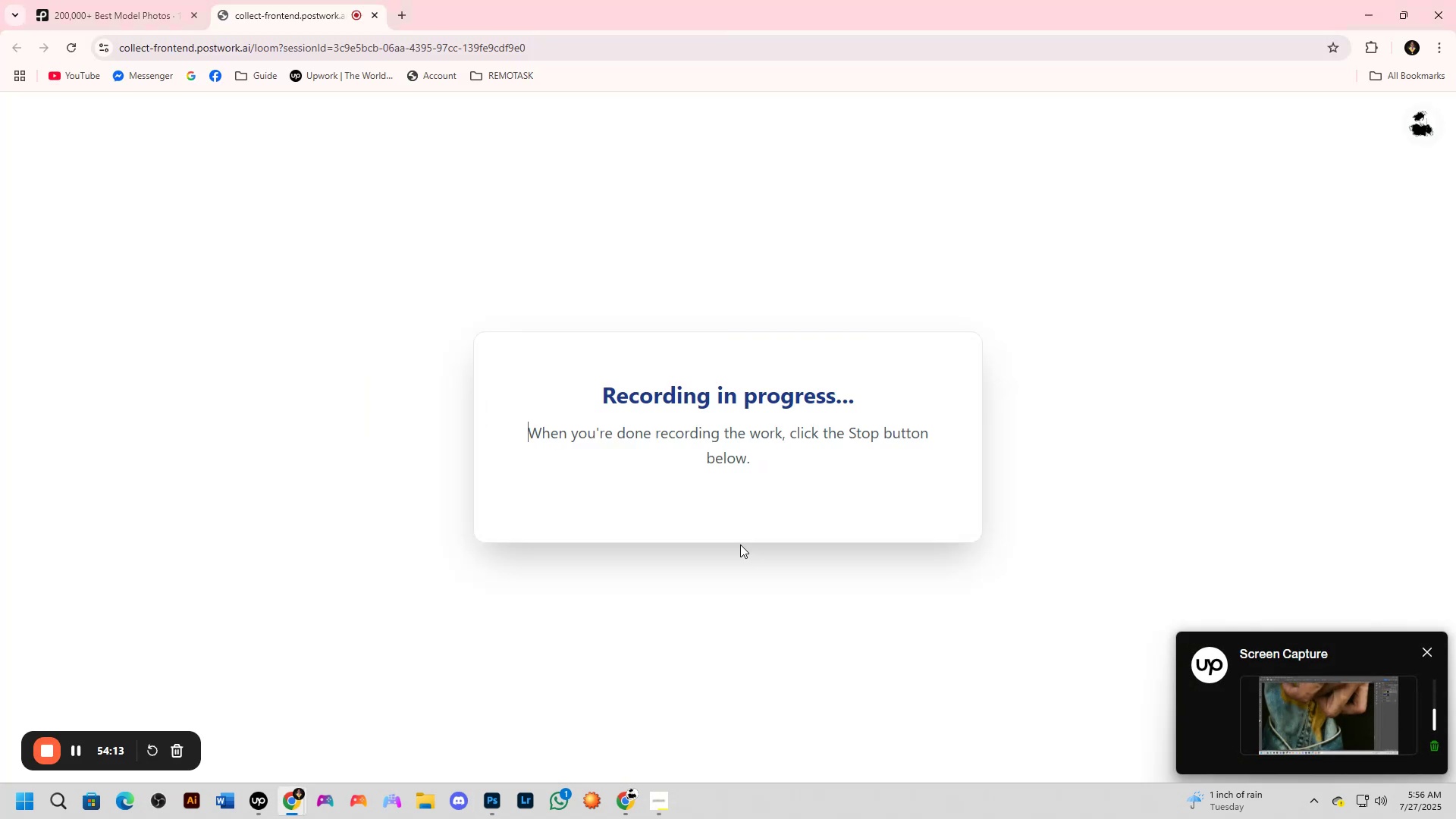 
key(Alt+AltLeft)
 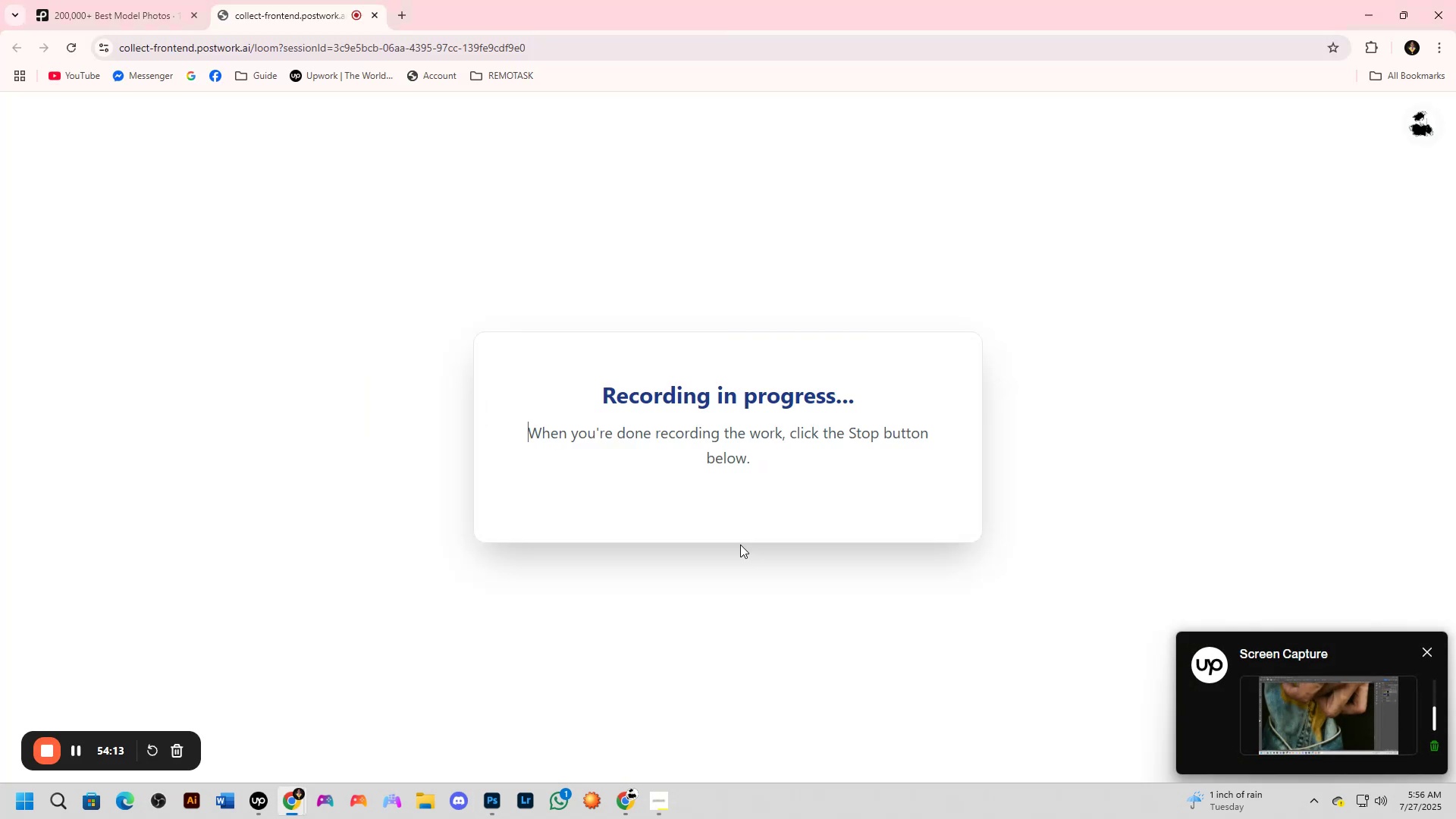 
key(Alt+Tab)
 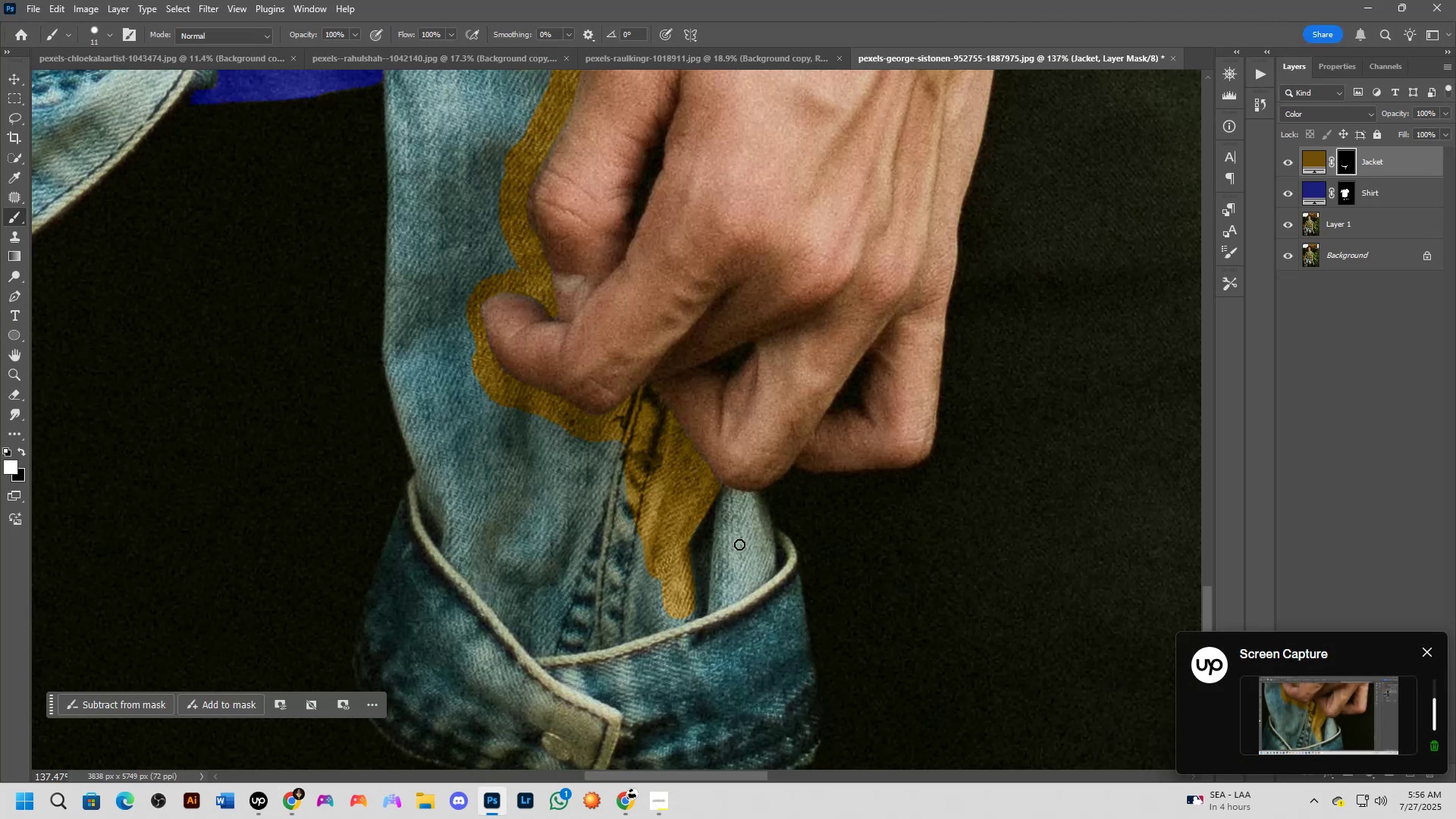 
scroll: coordinate [739, 544], scroll_direction: down, amount: 11.0
 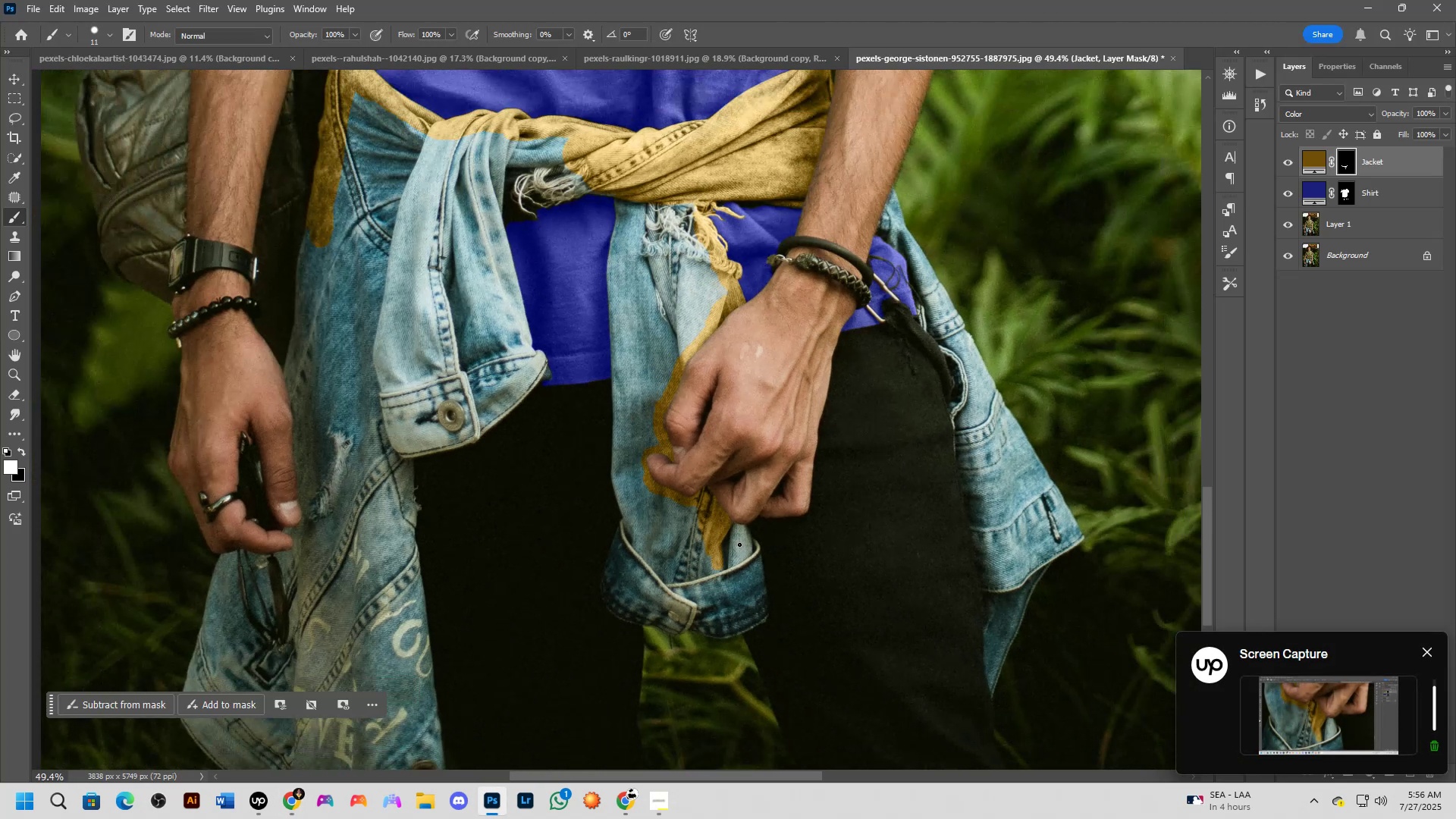 
scroll: coordinate [739, 544], scroll_direction: up, amount: 16.0
 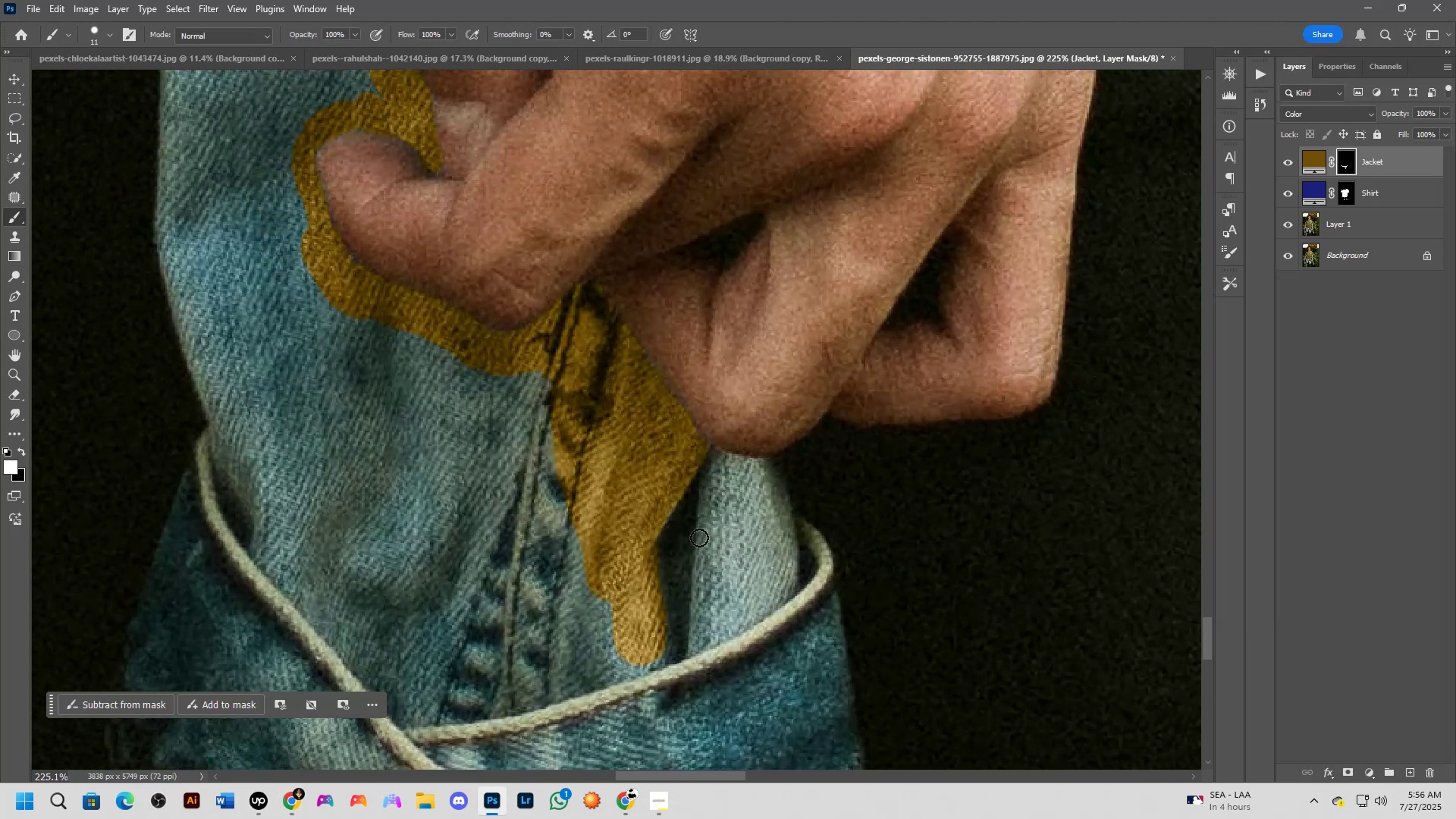 
type(xx)
 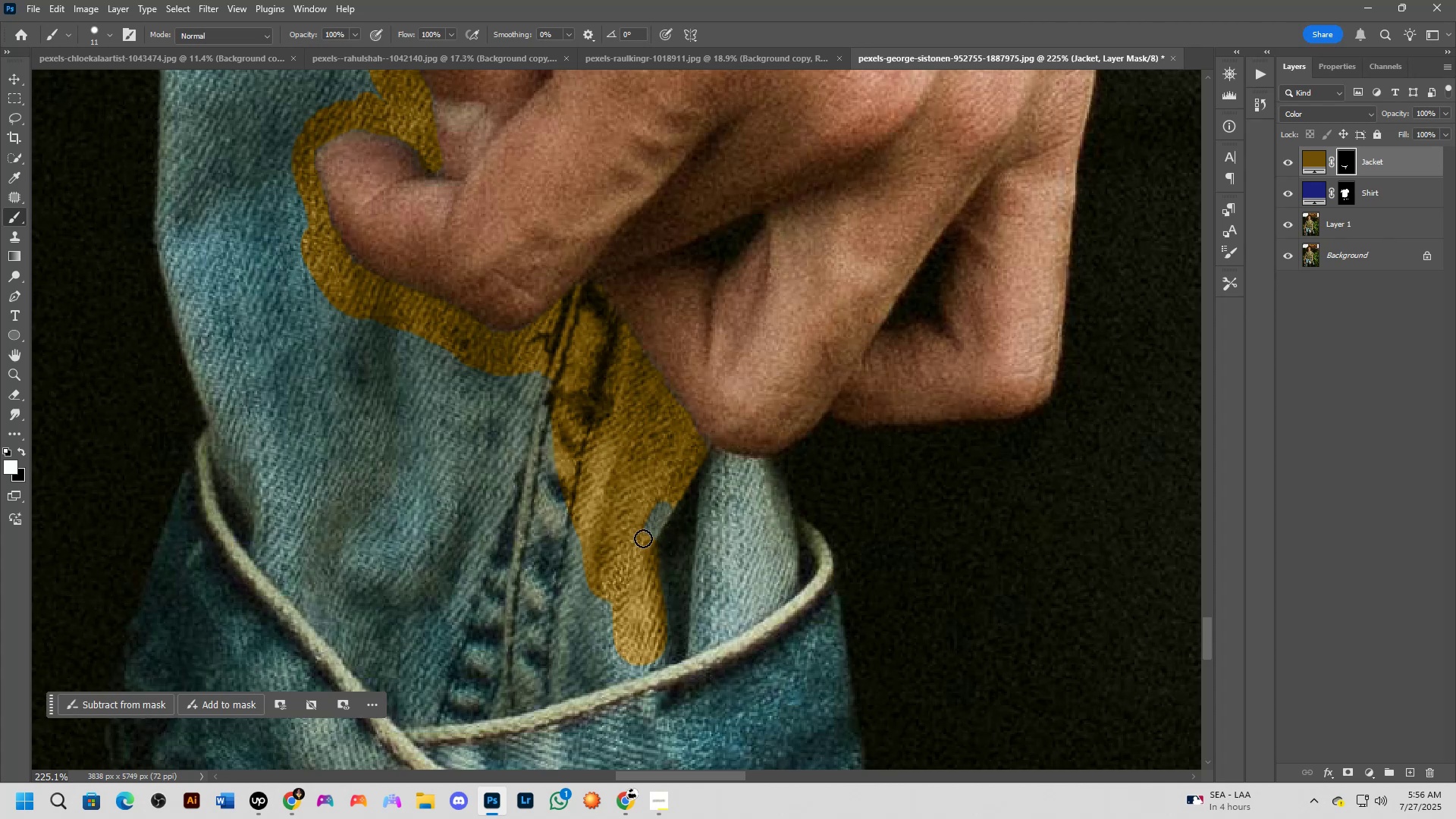 
left_click_drag(start_coordinate=[664, 511], to_coordinate=[652, 531])
 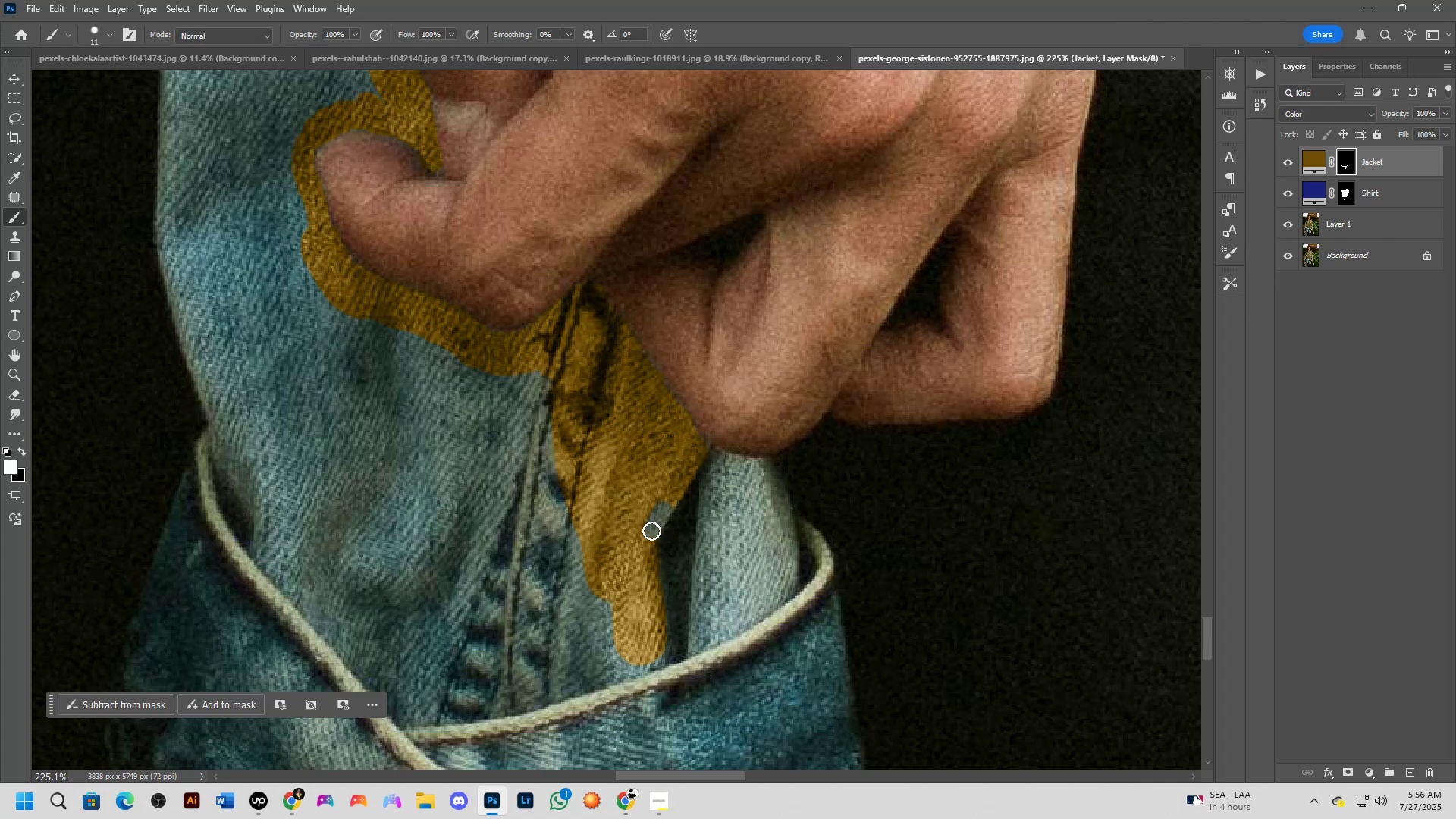 
left_click_drag(start_coordinate=[642, 541], to_coordinate=[669, 500])
 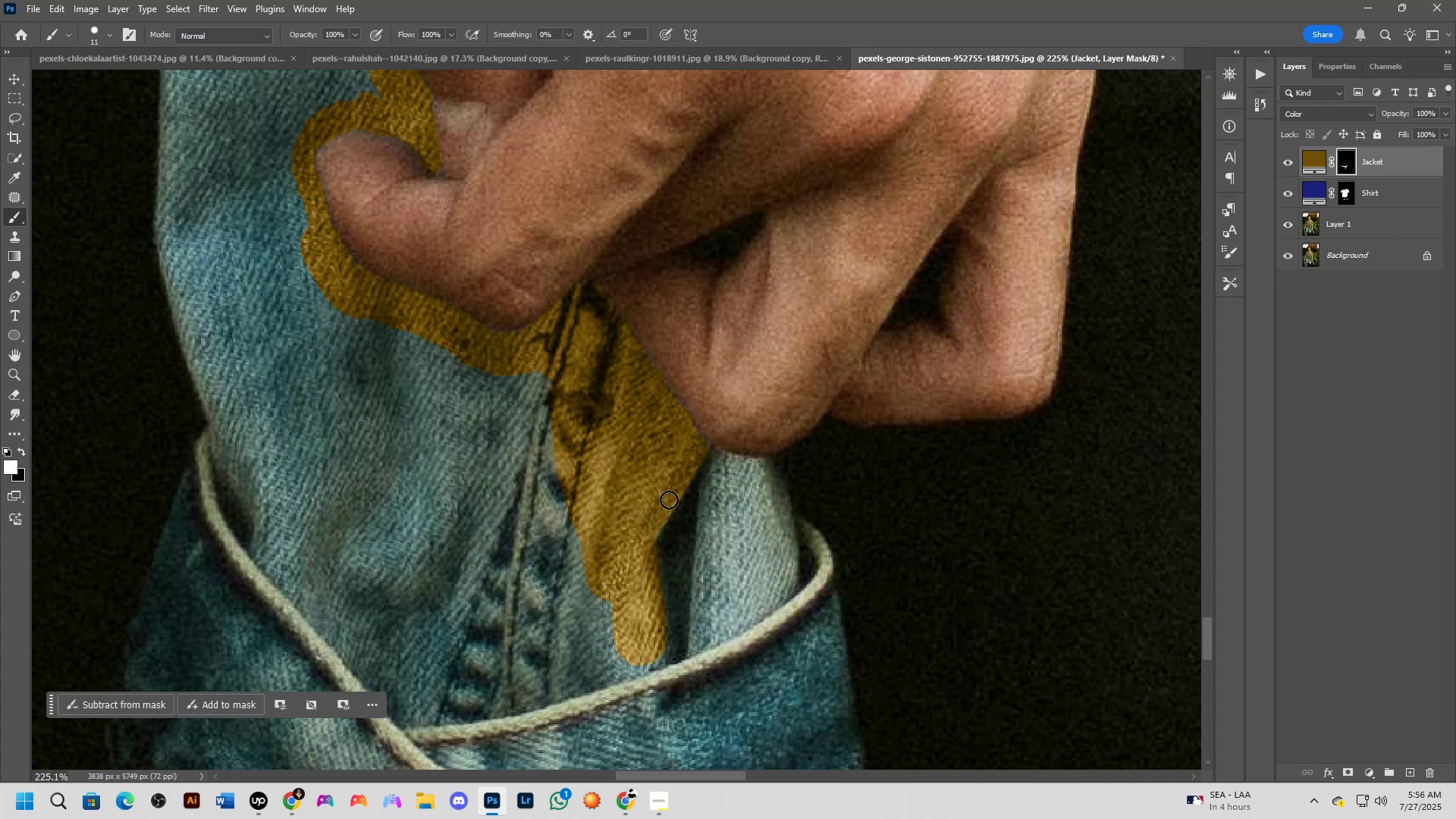 
hold_key(key=AltLeft, duration=0.57)
 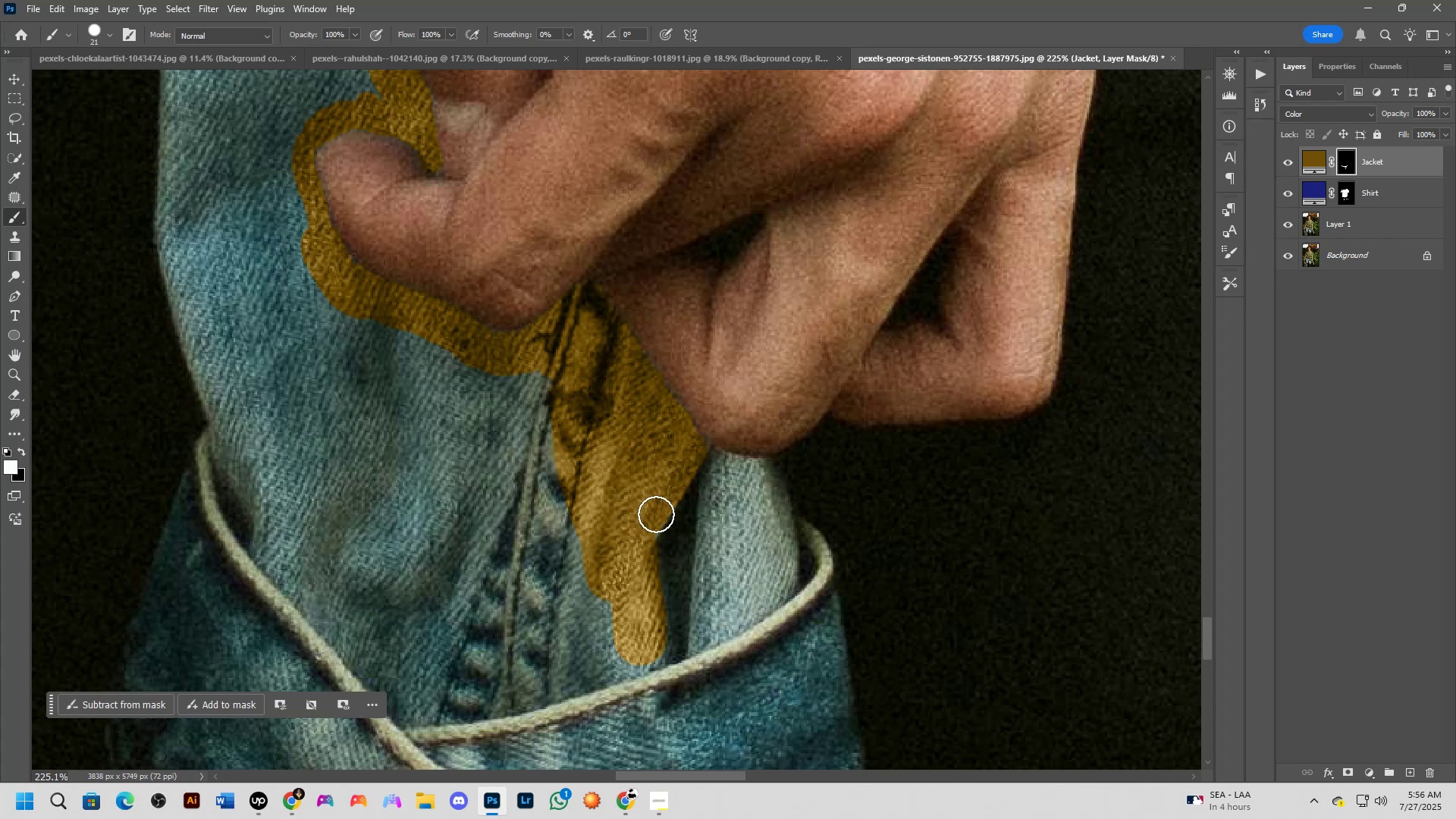 
left_click_drag(start_coordinate=[642, 529], to_coordinate=[643, 543])
 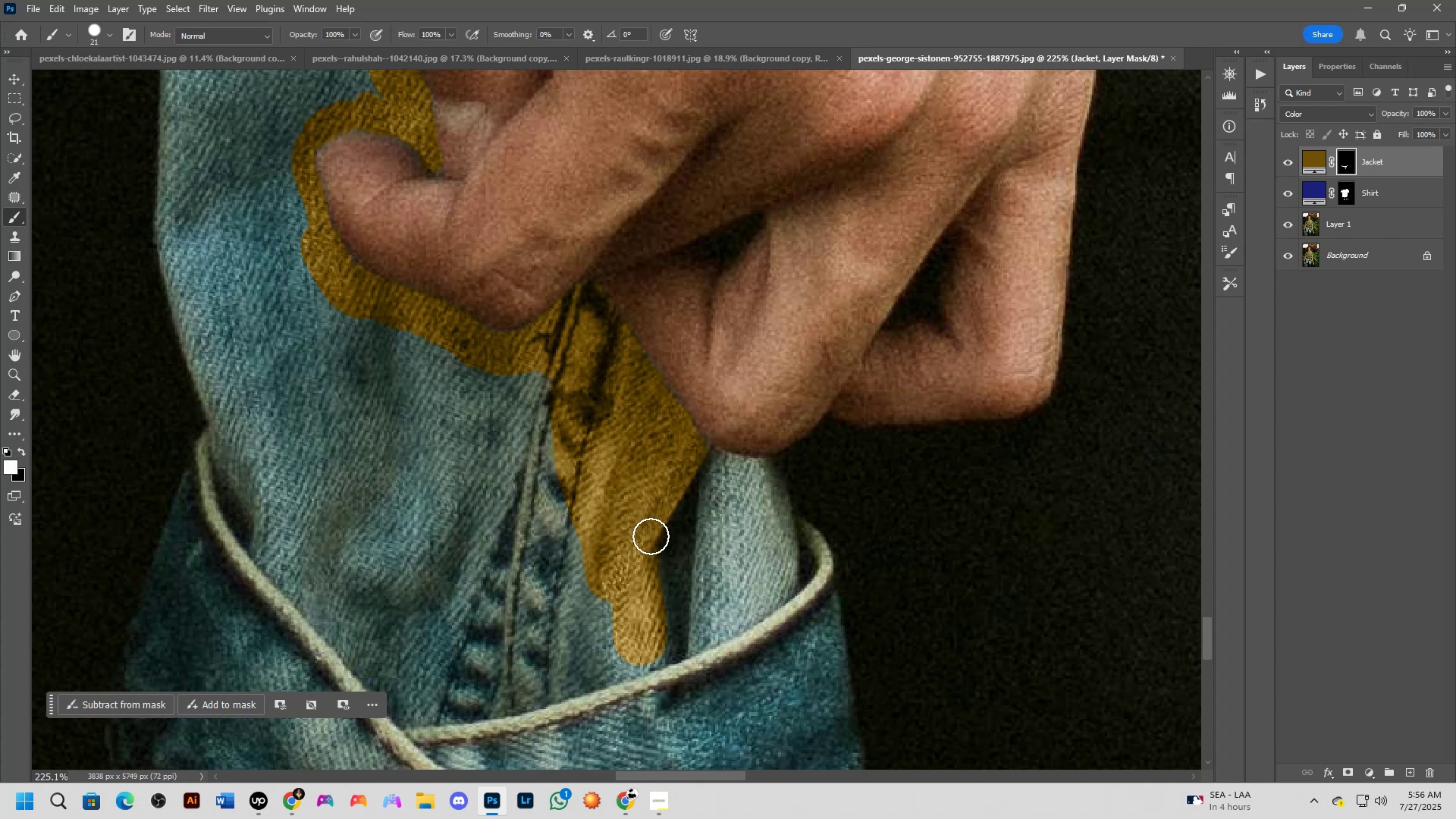 
left_click_drag(start_coordinate=[637, 549], to_coordinate=[651, 642])
 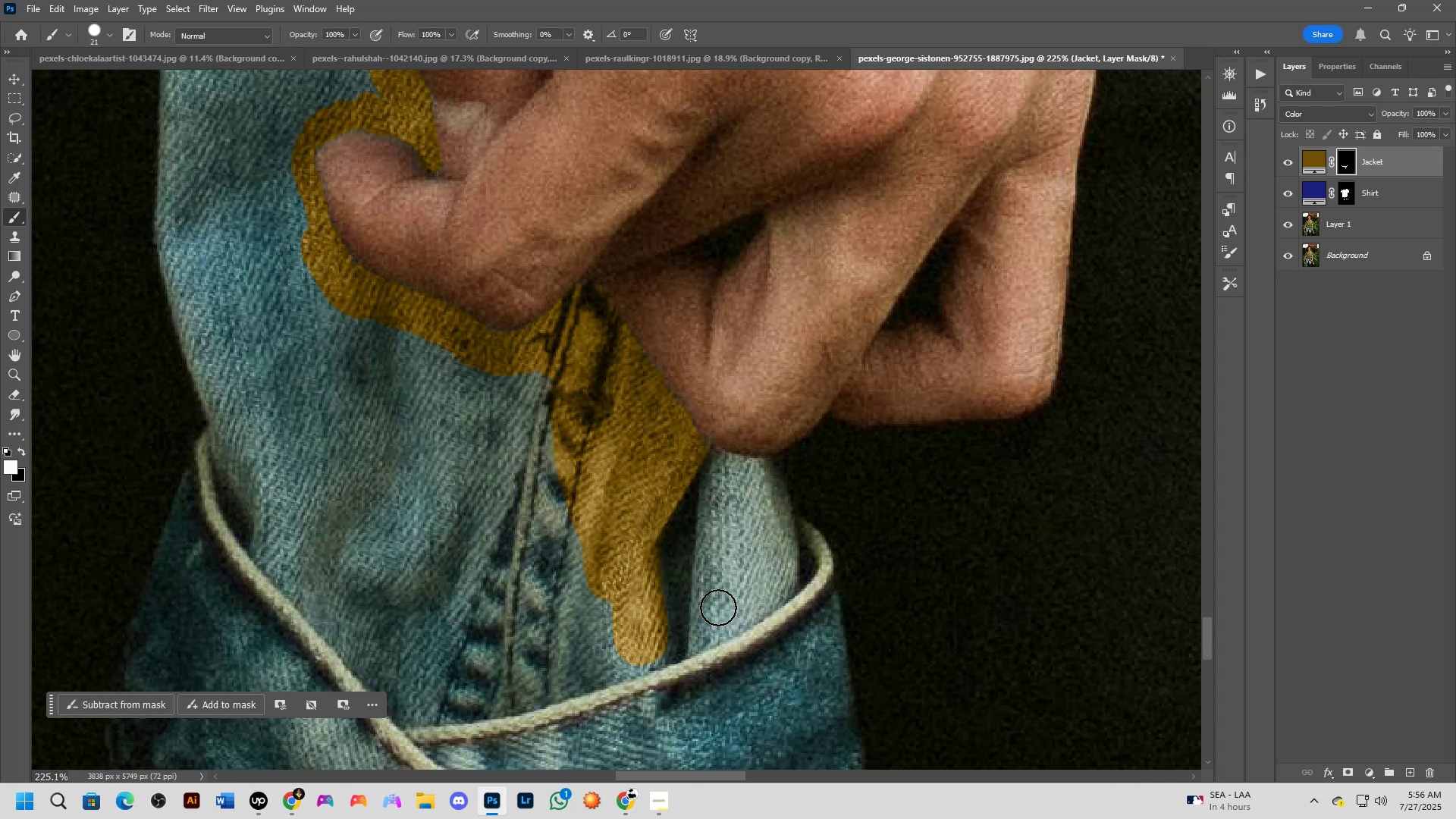 
left_click_drag(start_coordinate=[713, 626], to_coordinate=[736, 506])
 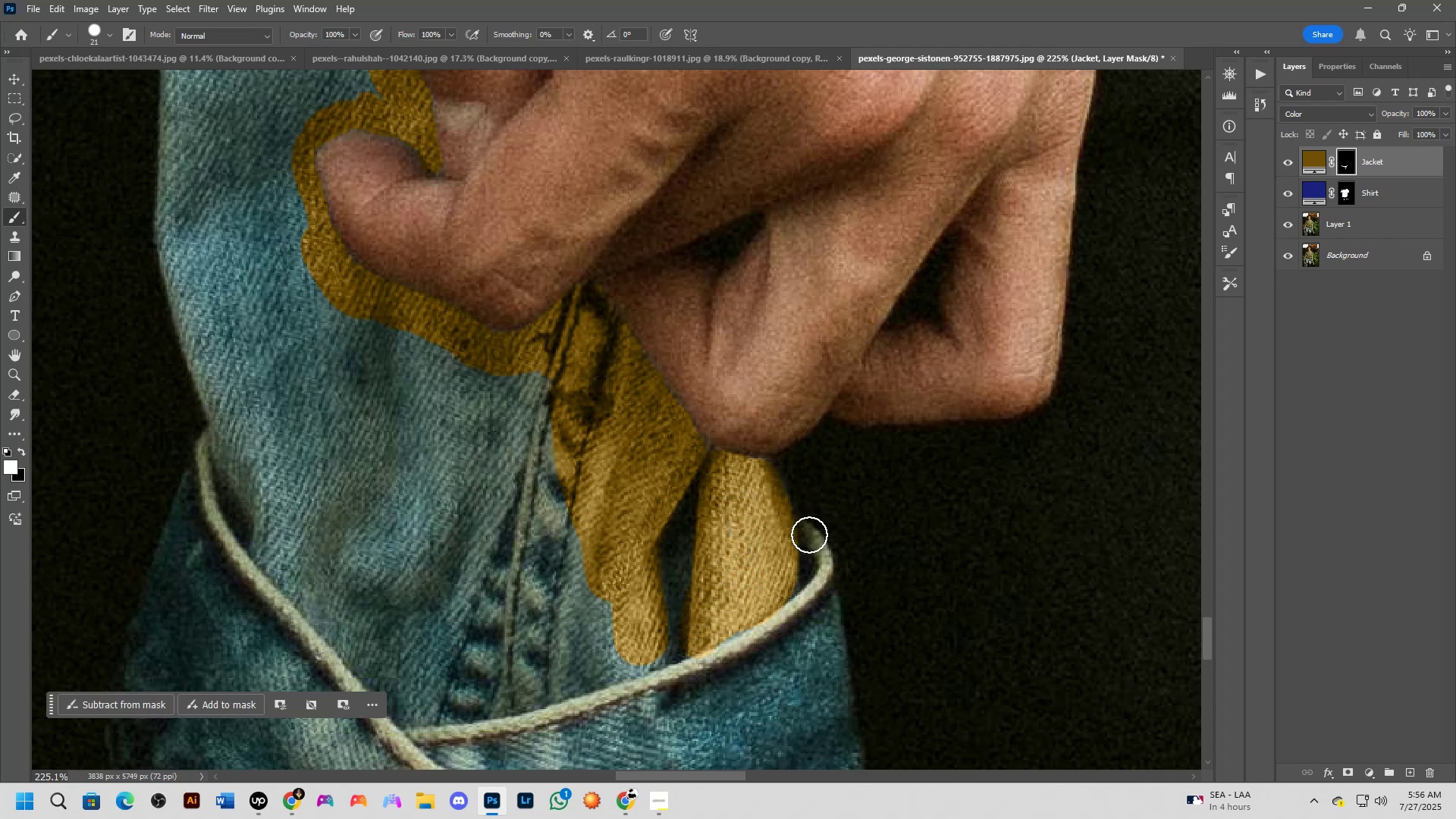 
hold_key(key=AltLeft, duration=0.37)
 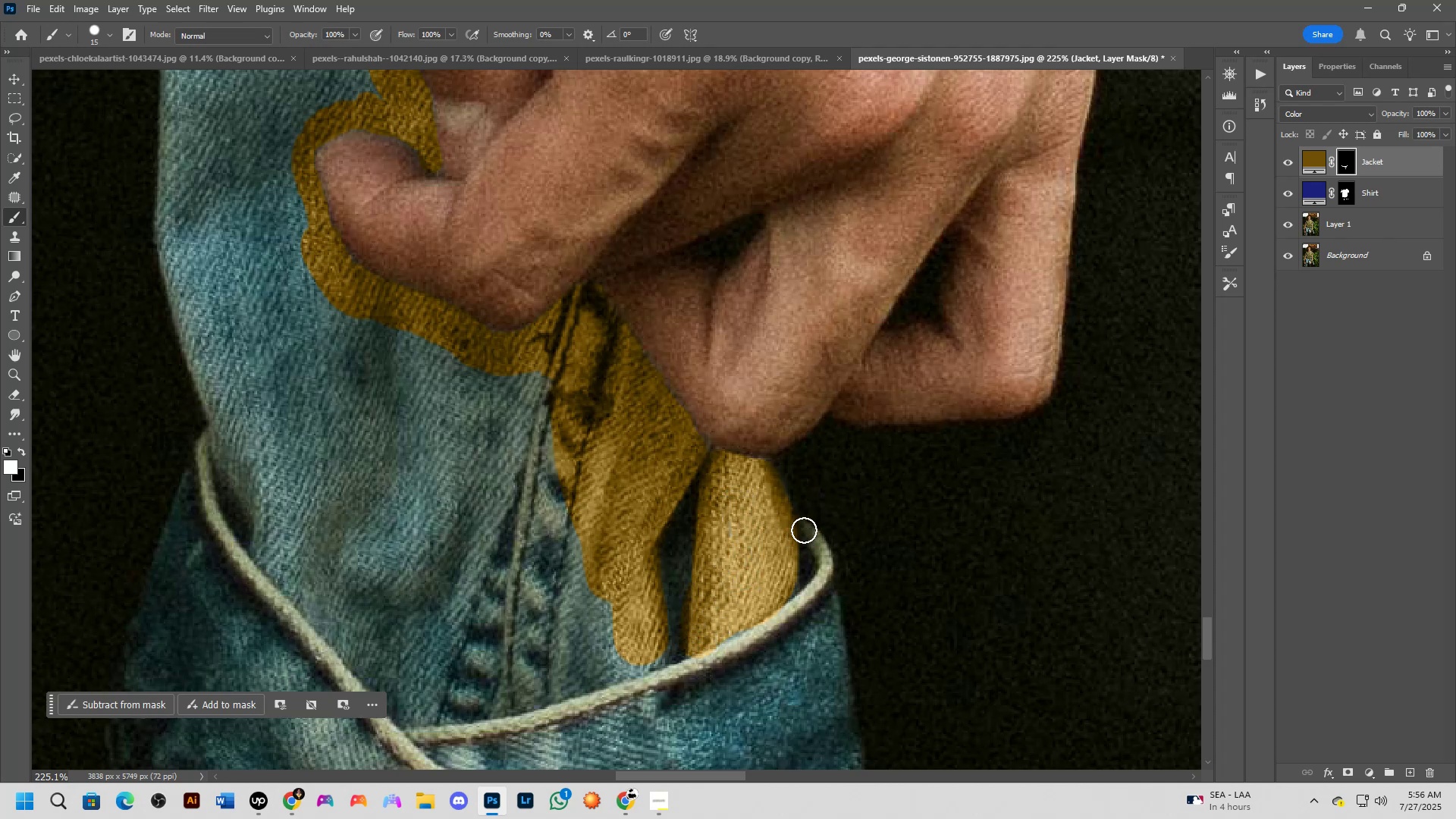 
left_click_drag(start_coordinate=[806, 529], to_coordinate=[632, 692])
 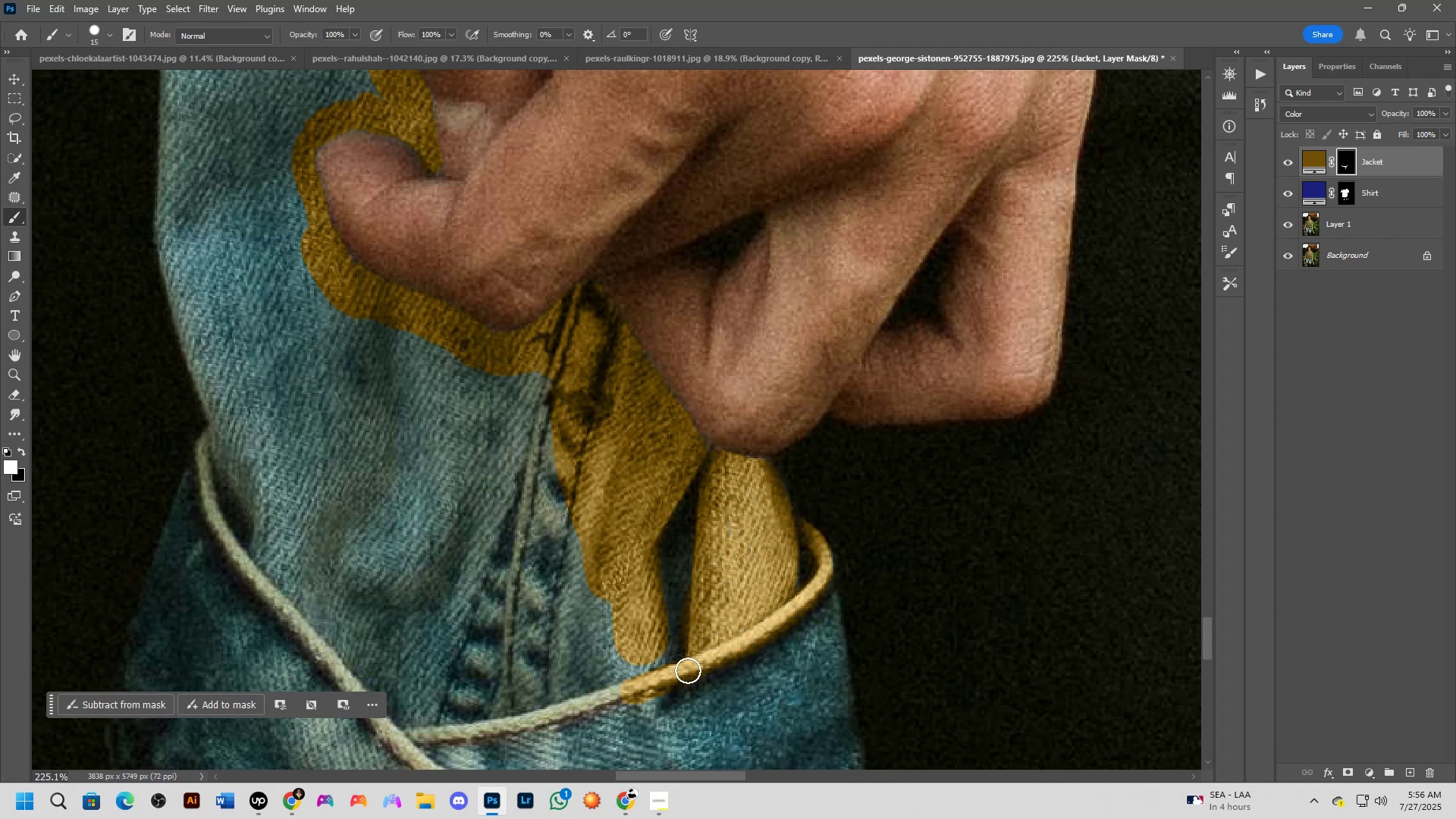 
hold_key(key=Space, duration=0.56)
 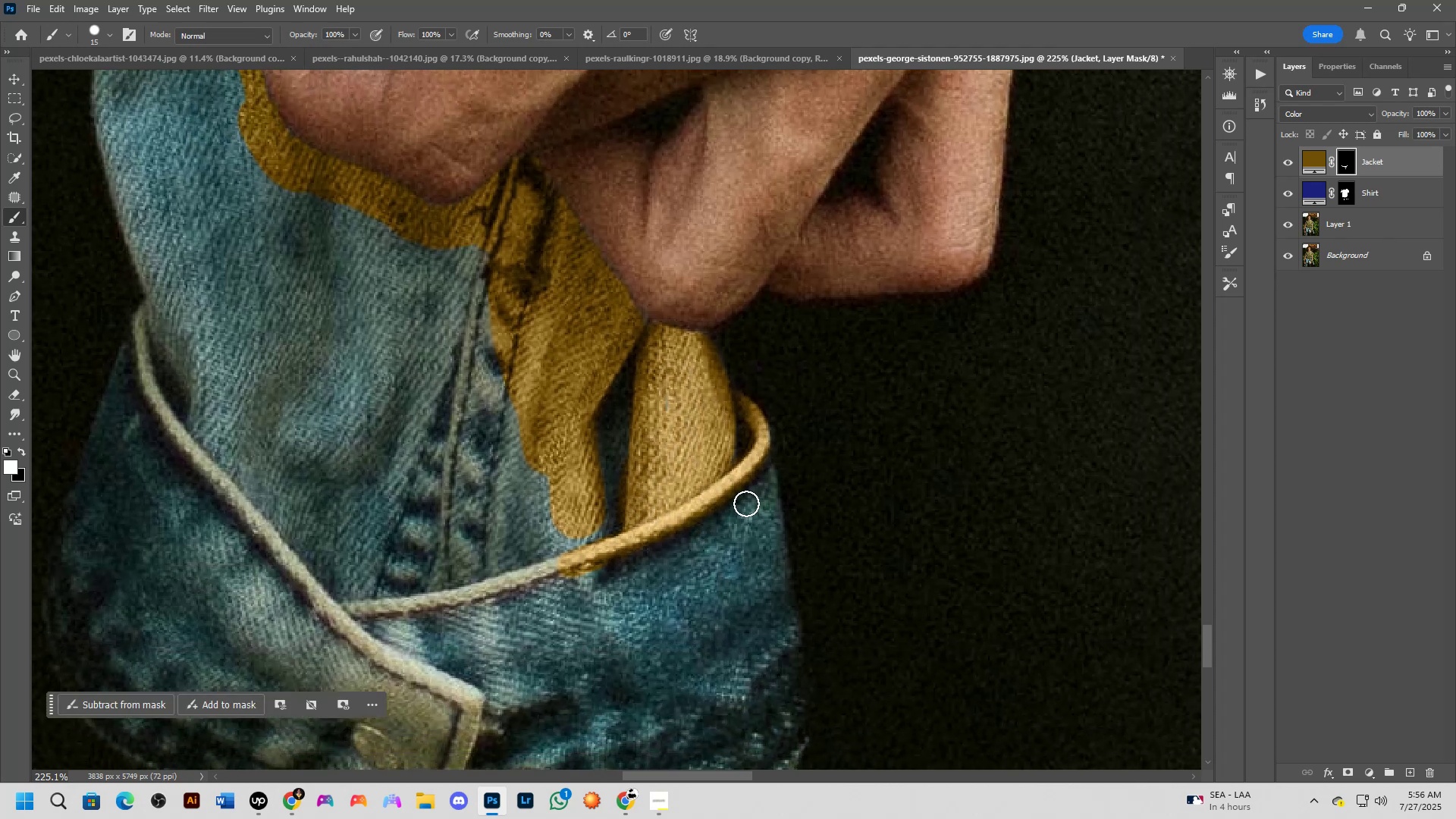 
left_click_drag(start_coordinate=[767, 663], to_coordinate=[704, 536])
 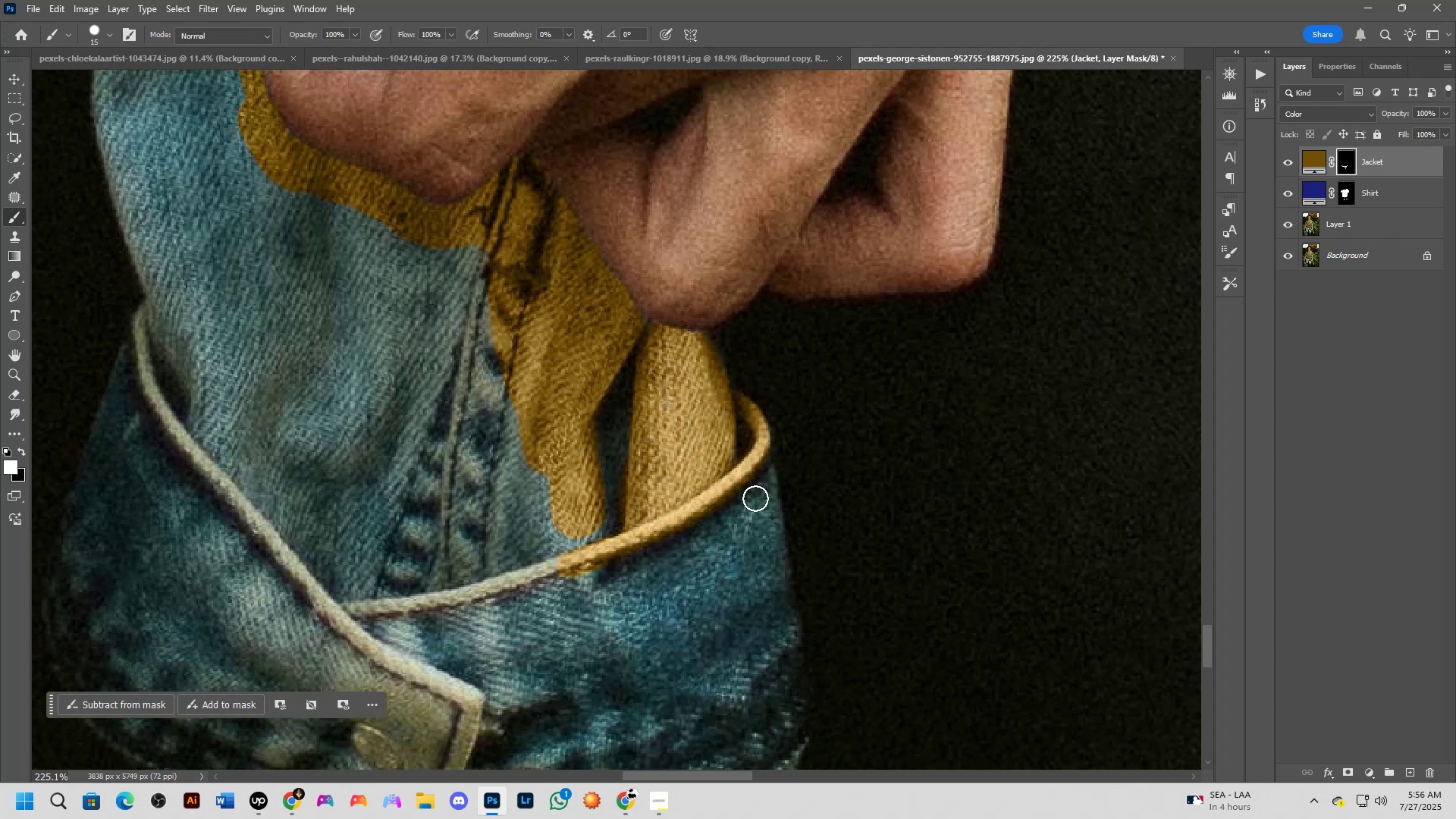 
hold_key(key=AltLeft, duration=0.6)
 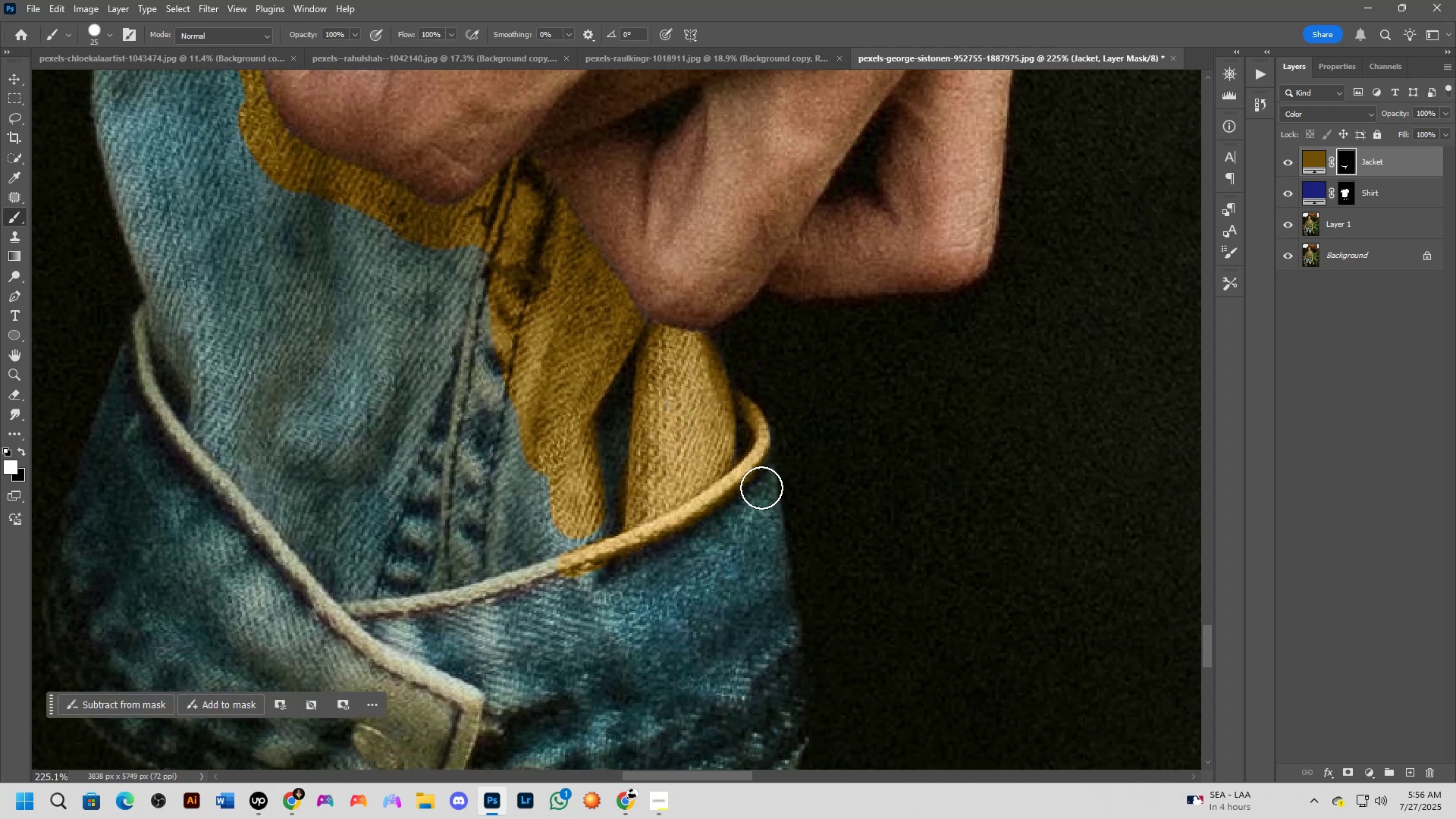 
left_click_drag(start_coordinate=[762, 485], to_coordinate=[786, 724])
 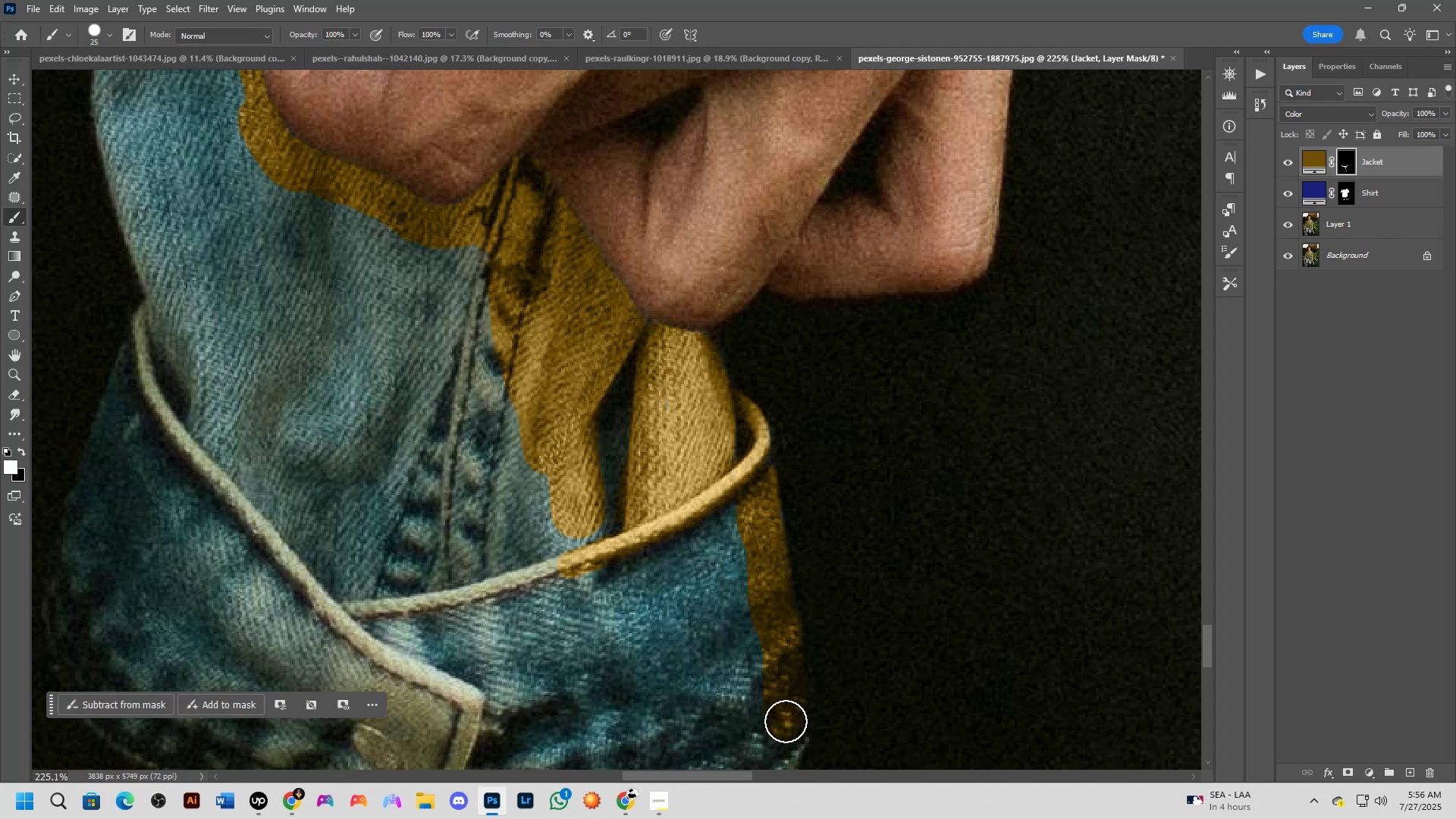 
hold_key(key=Space, duration=0.64)
 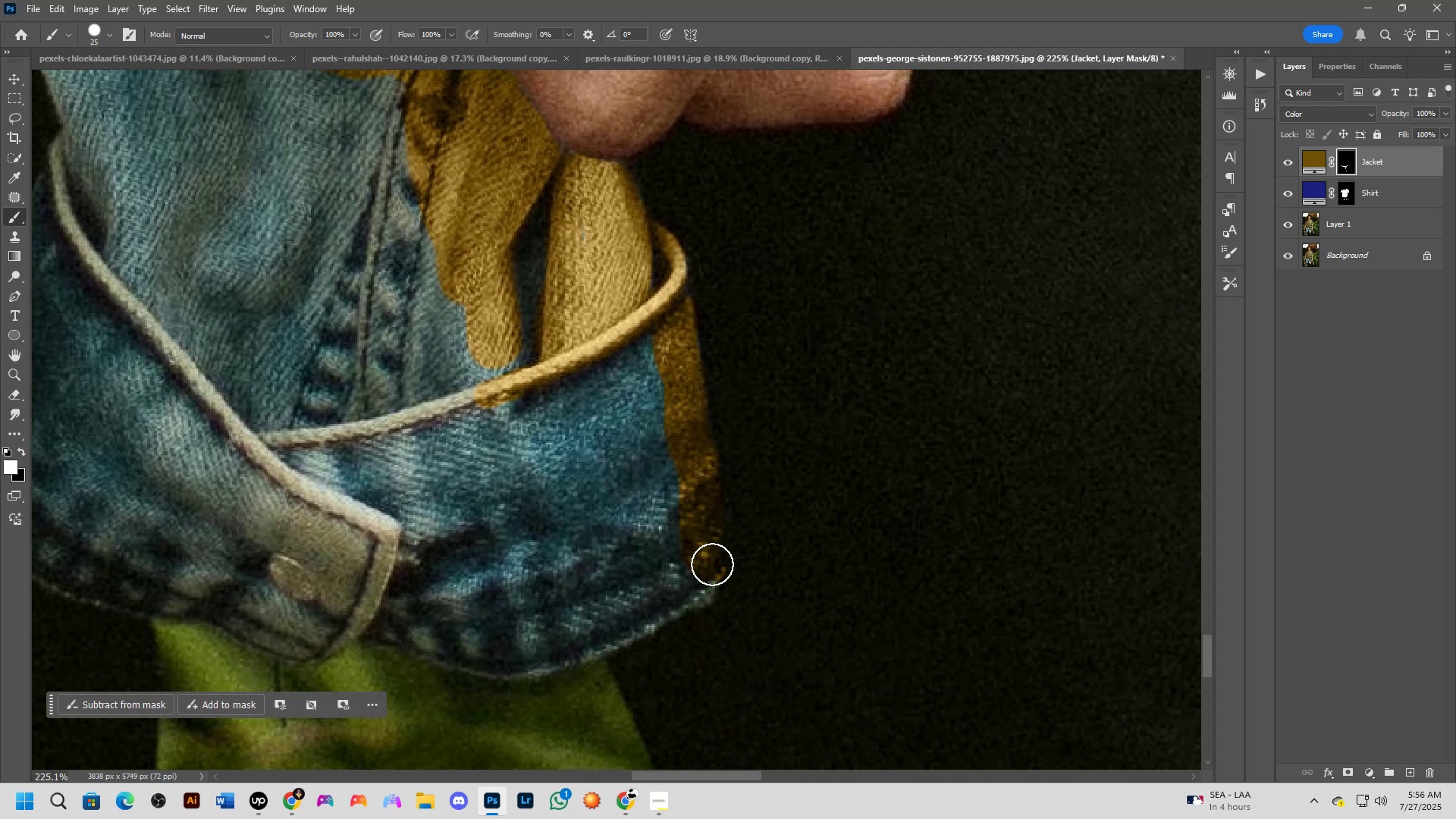 
left_click_drag(start_coordinate=[766, 692], to_coordinate=[682, 522])
 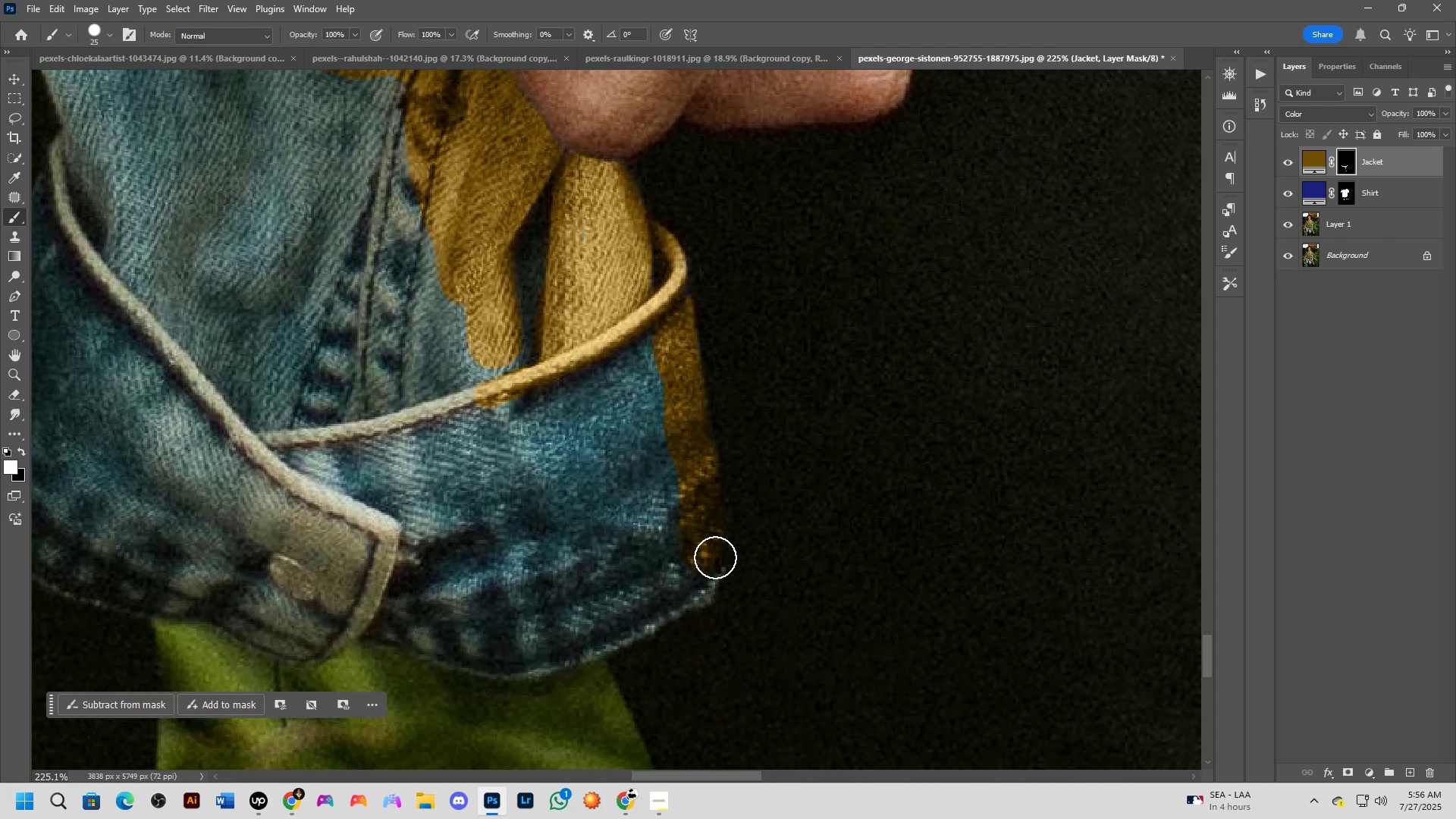 
left_click_drag(start_coordinate=[714, 560], to_coordinate=[699, 580])
 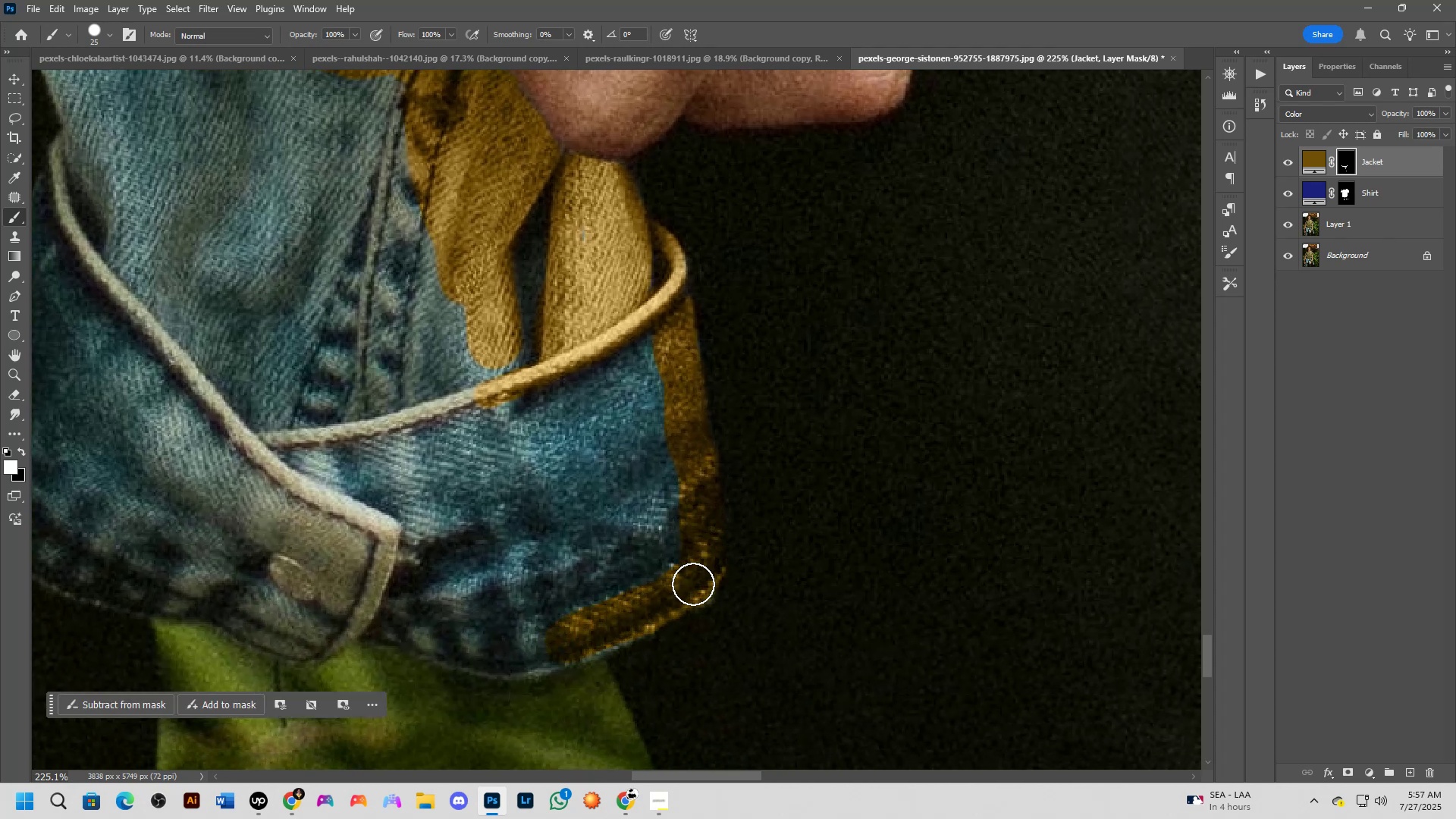 
hold_key(key=Space, duration=0.43)
 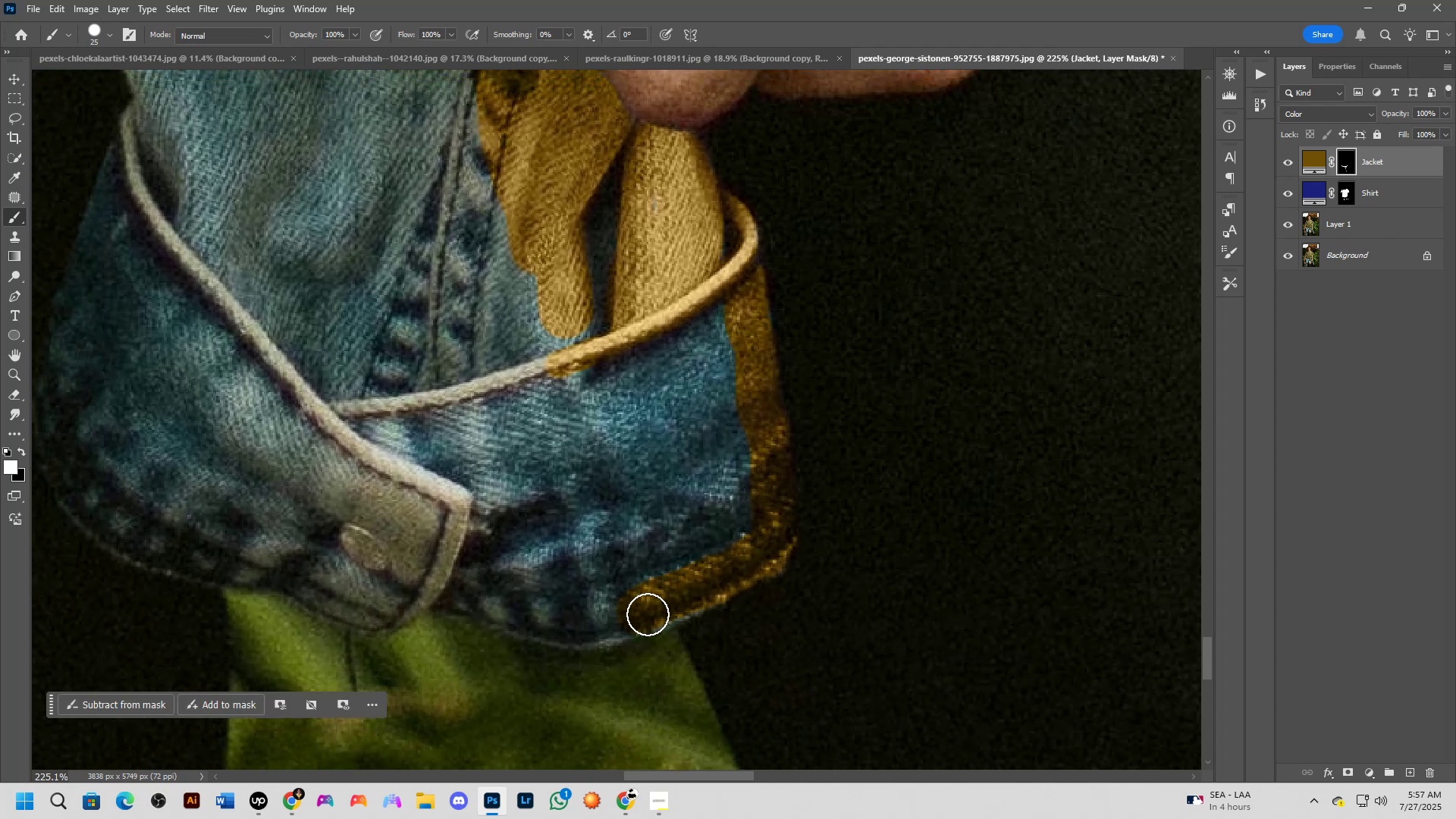 
left_click_drag(start_coordinate=[609, 604], to_coordinate=[680, 573])
 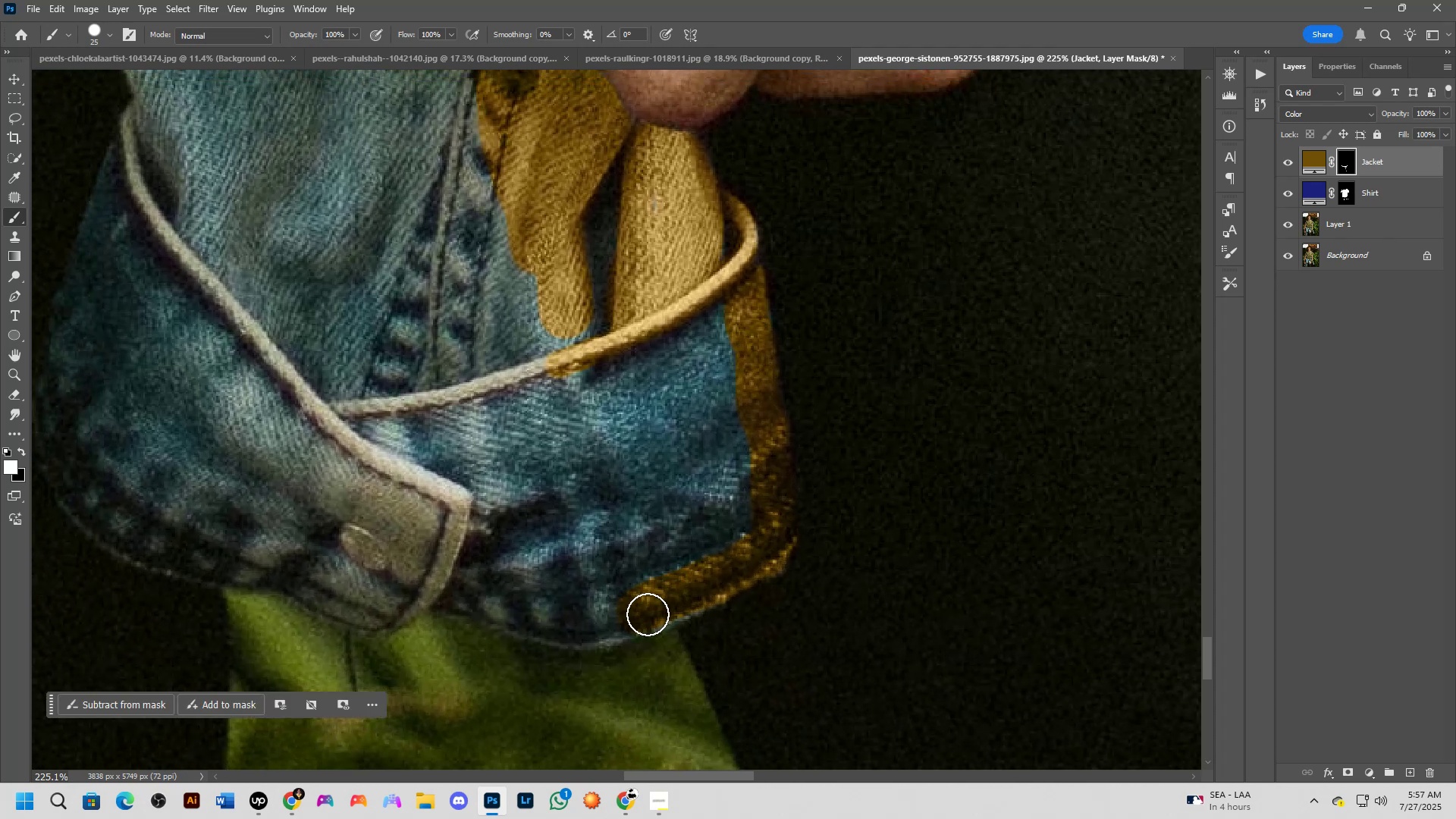 
left_click_drag(start_coordinate=[645, 614], to_coordinate=[731, 583])
 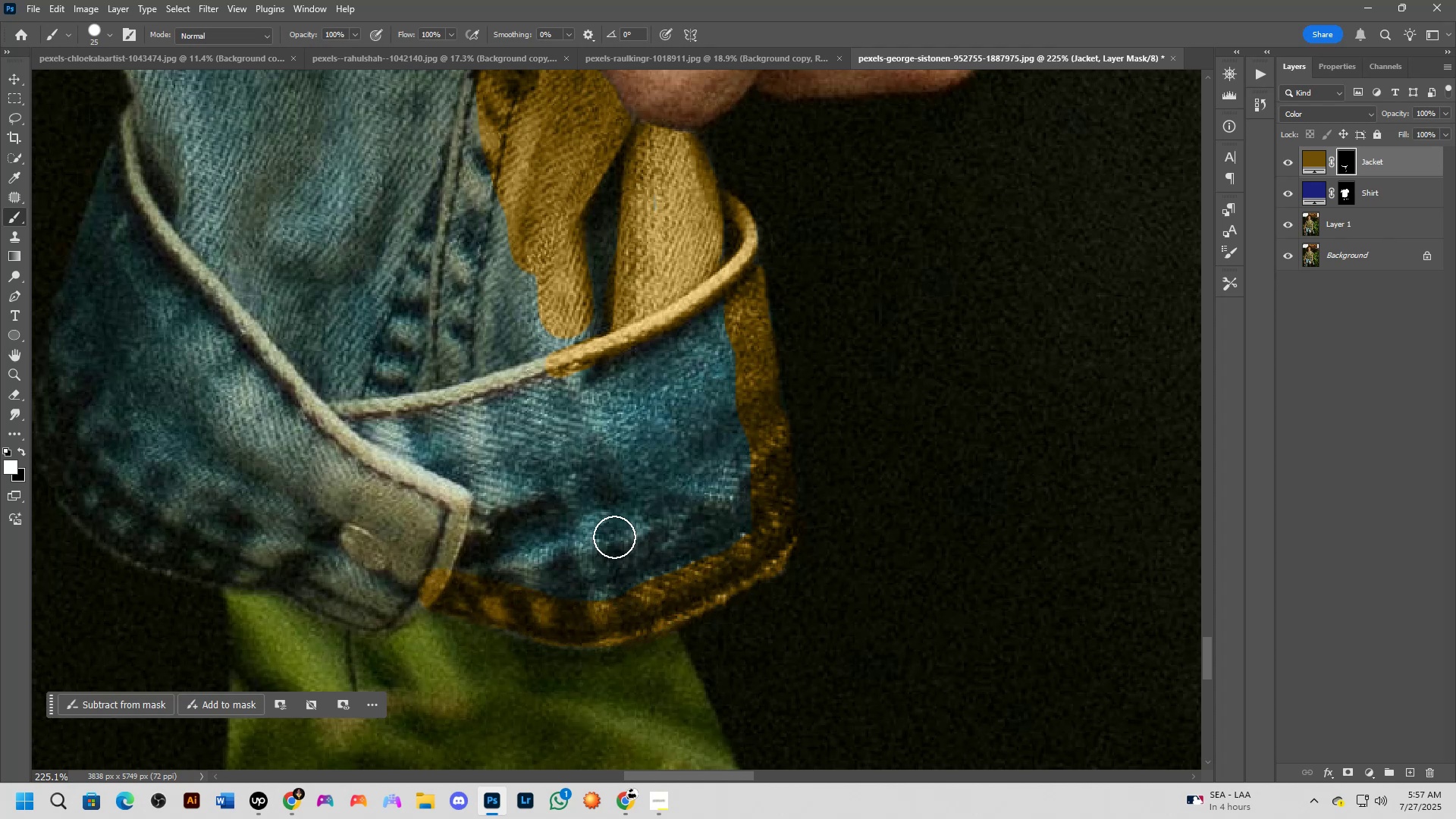 
hold_key(key=Space, duration=0.43)
 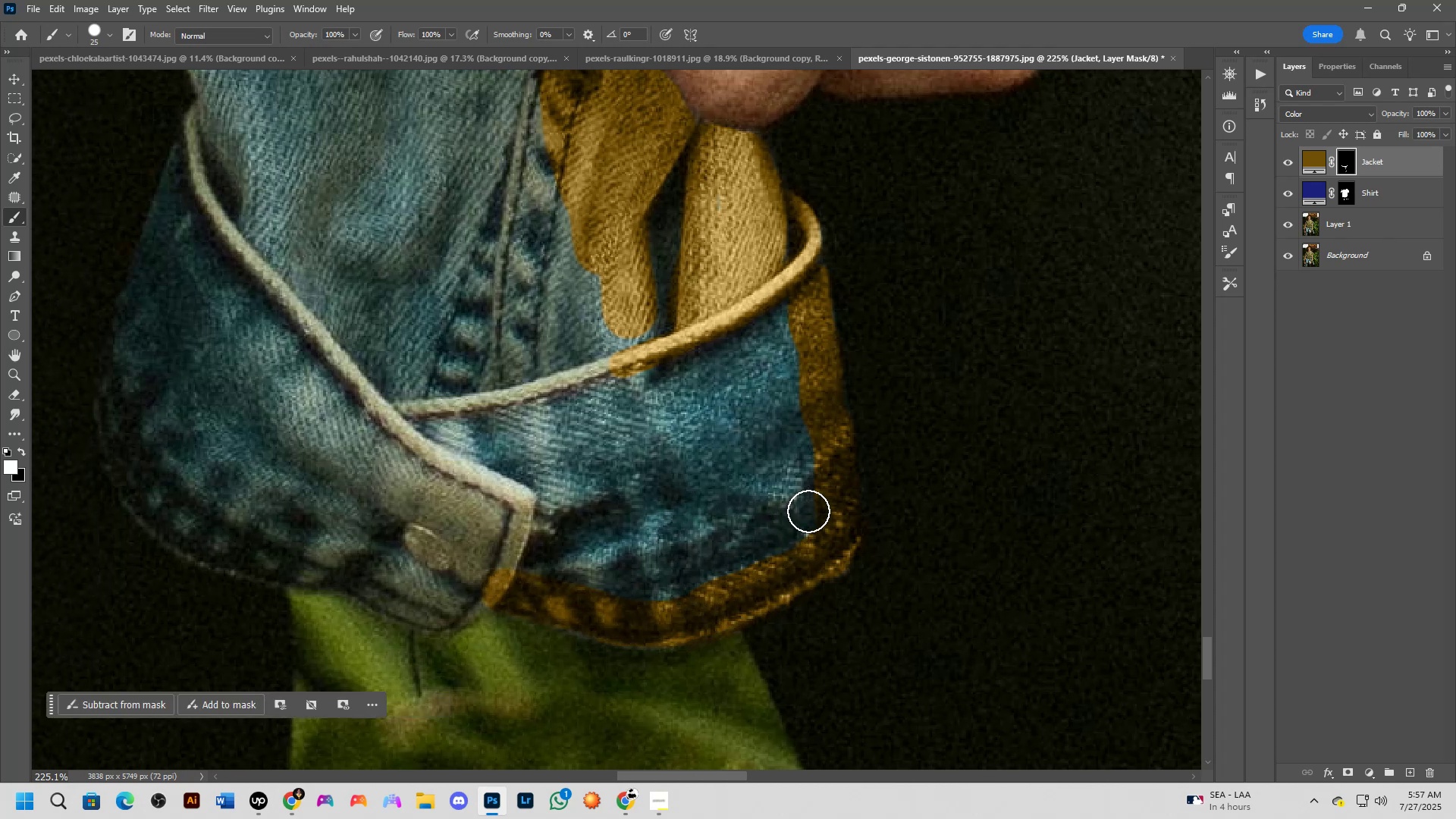 
left_click_drag(start_coordinate=[641, 514], to_coordinate=[704, 514])
 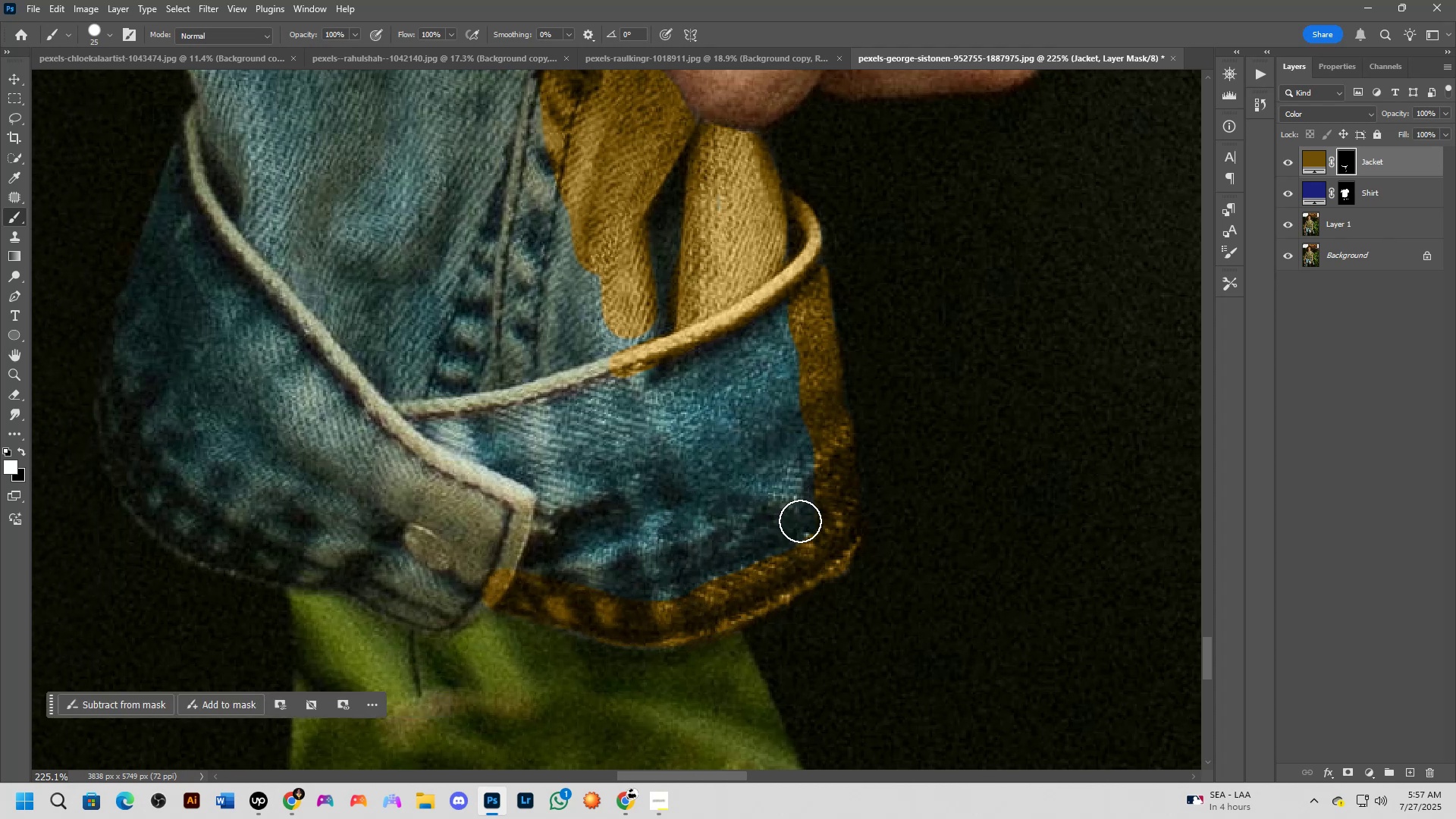 
left_click_drag(start_coordinate=[808, 510], to_coordinate=[583, 566])
 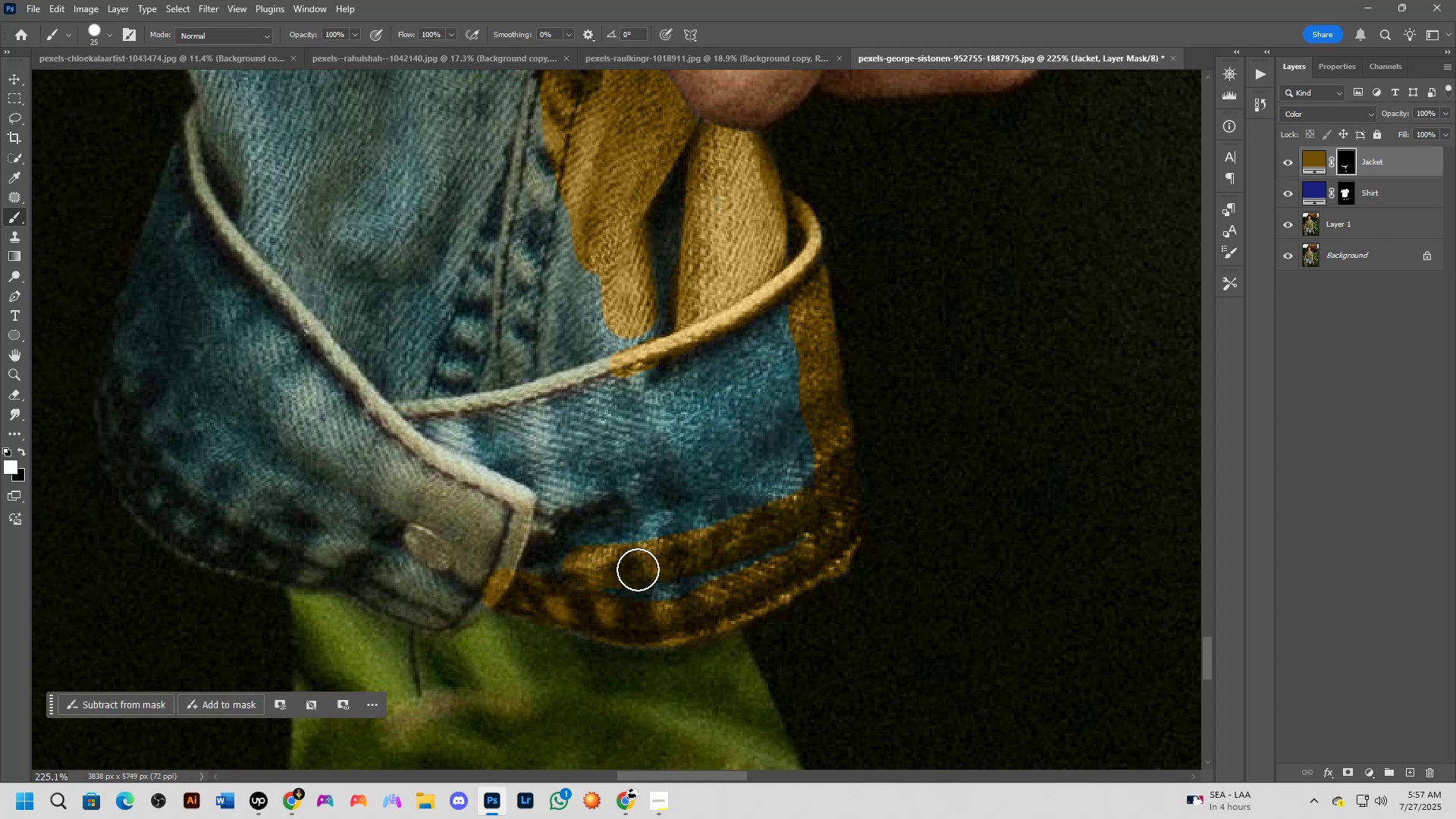 
hold_key(key=AltLeft, duration=0.43)
 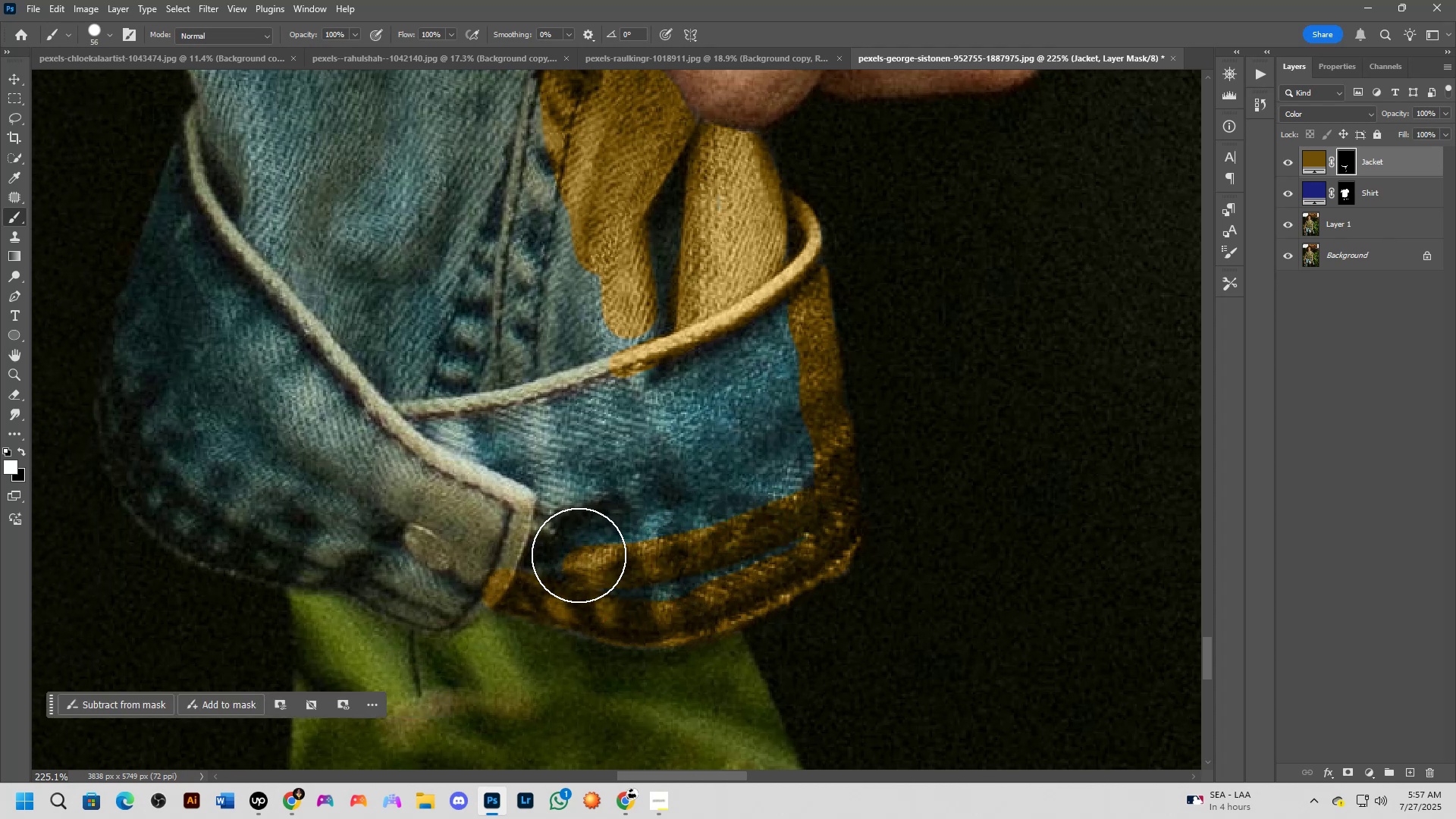 
left_click_drag(start_coordinate=[556, 554], to_coordinate=[496, 493])
 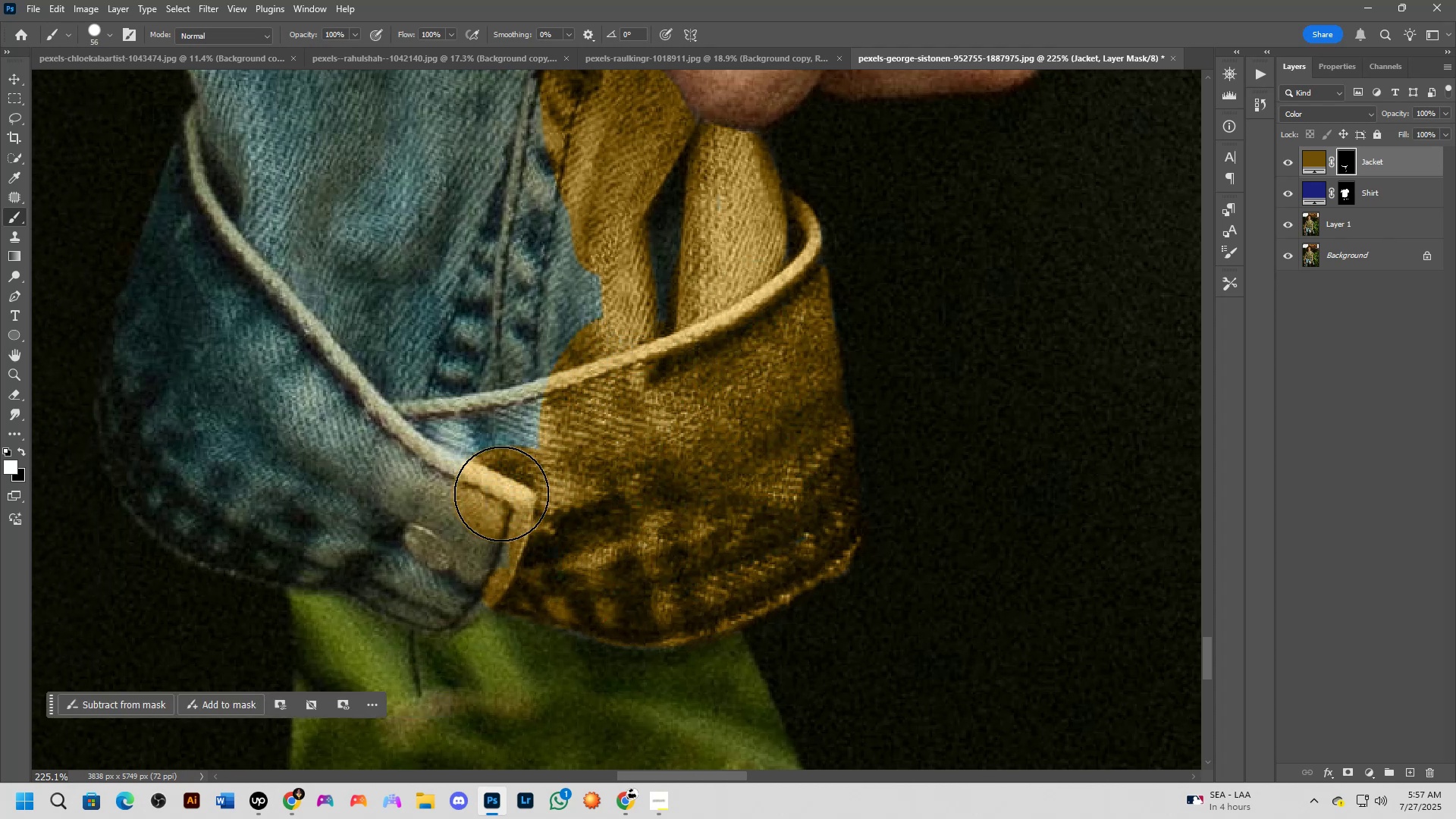 
hold_key(key=Space, duration=0.43)
 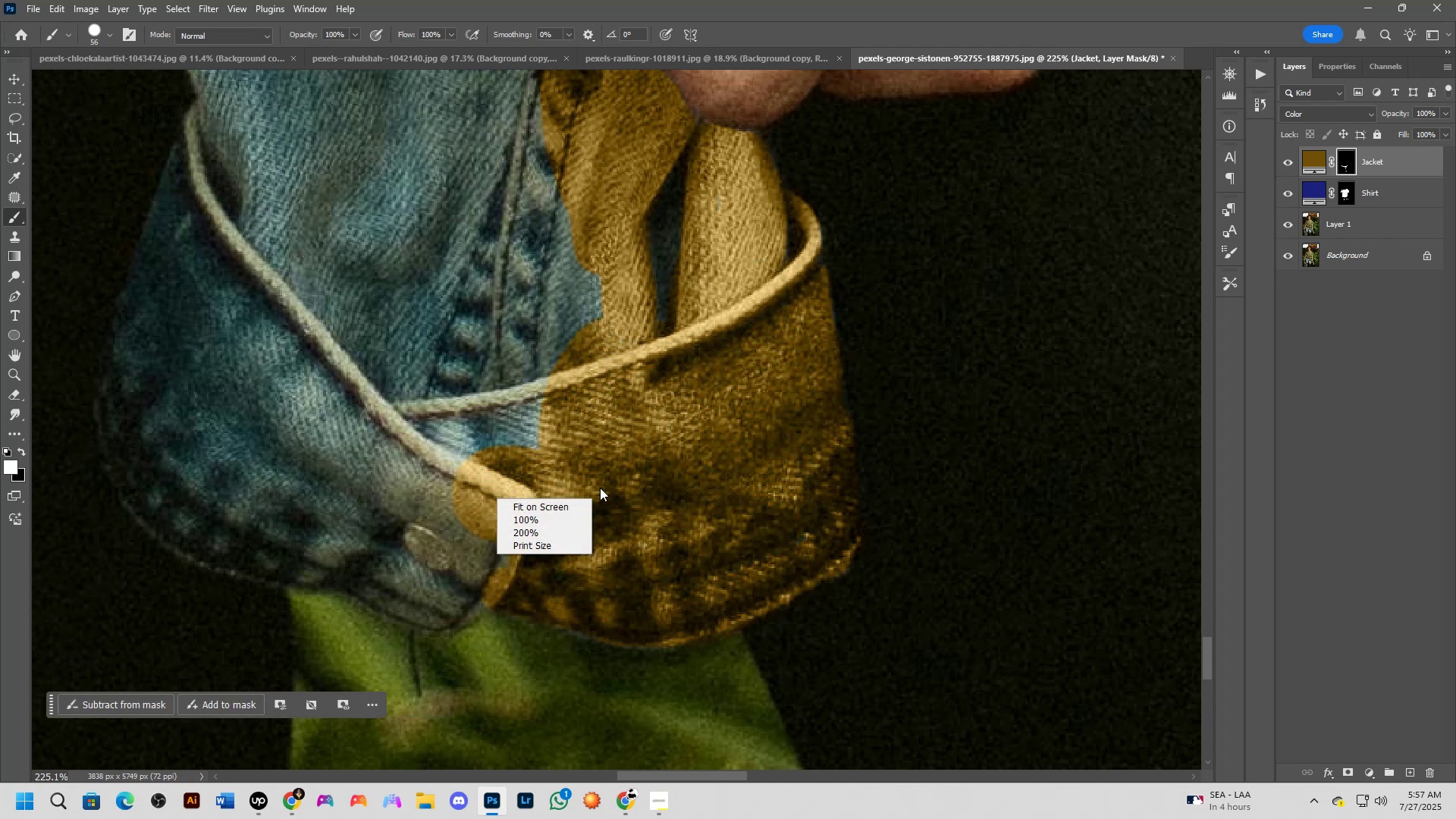 
left_click([601, 462])
 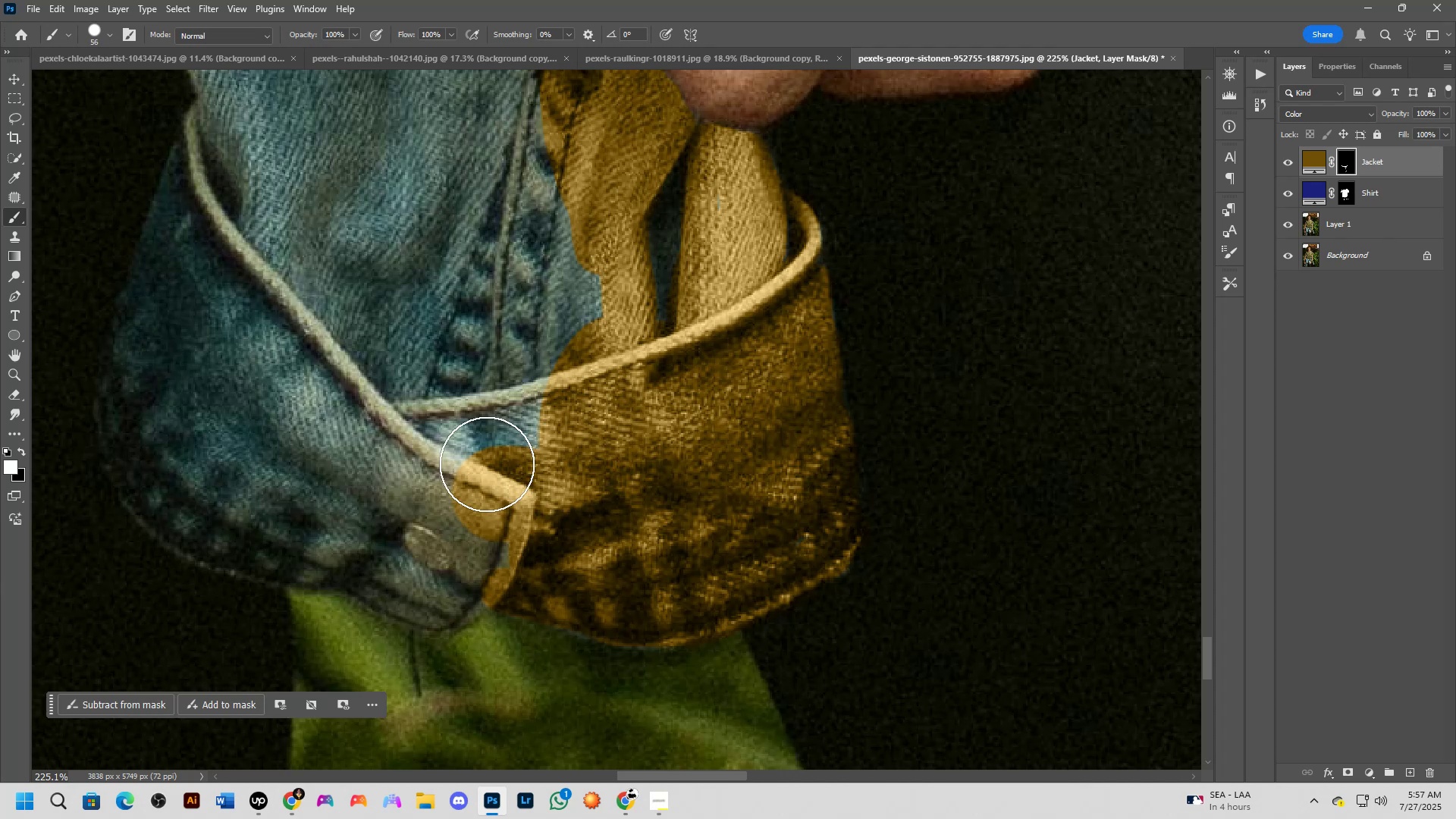 
hold_key(key=Space, duration=0.92)
 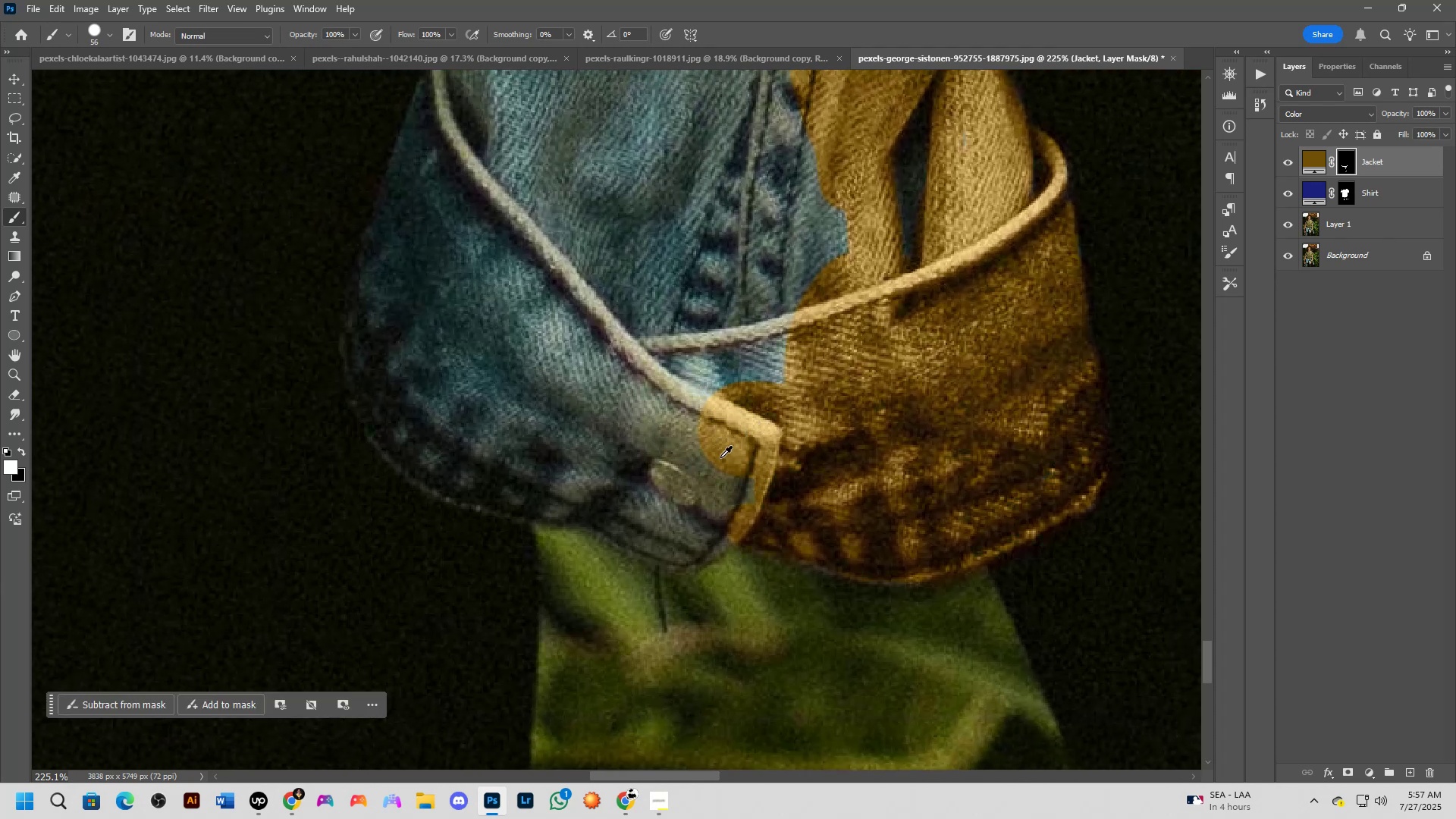 
left_click_drag(start_coordinate=[457, 458], to_coordinate=[703, 394])
 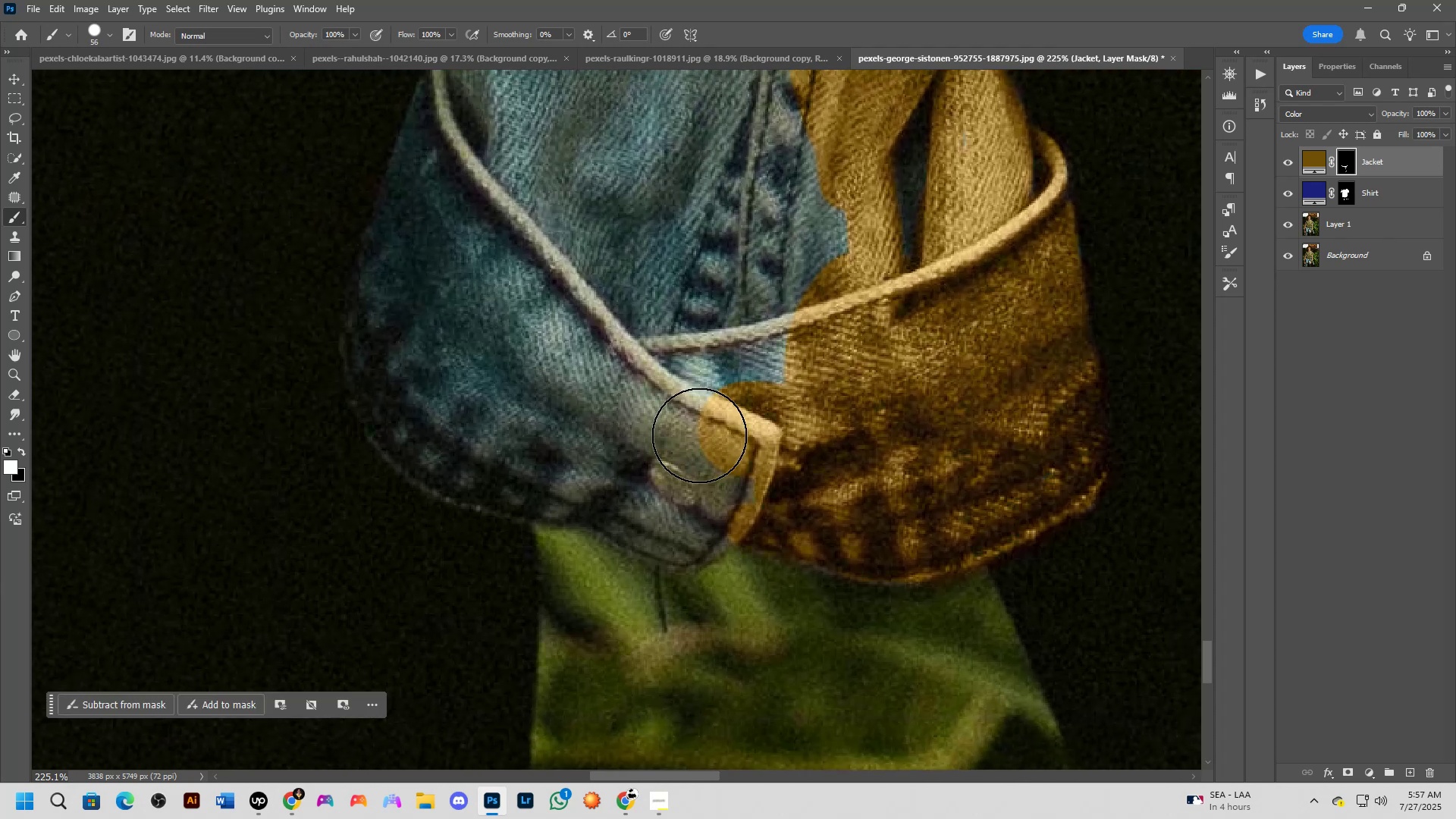 
hold_key(key=AltLeft, duration=0.57)
 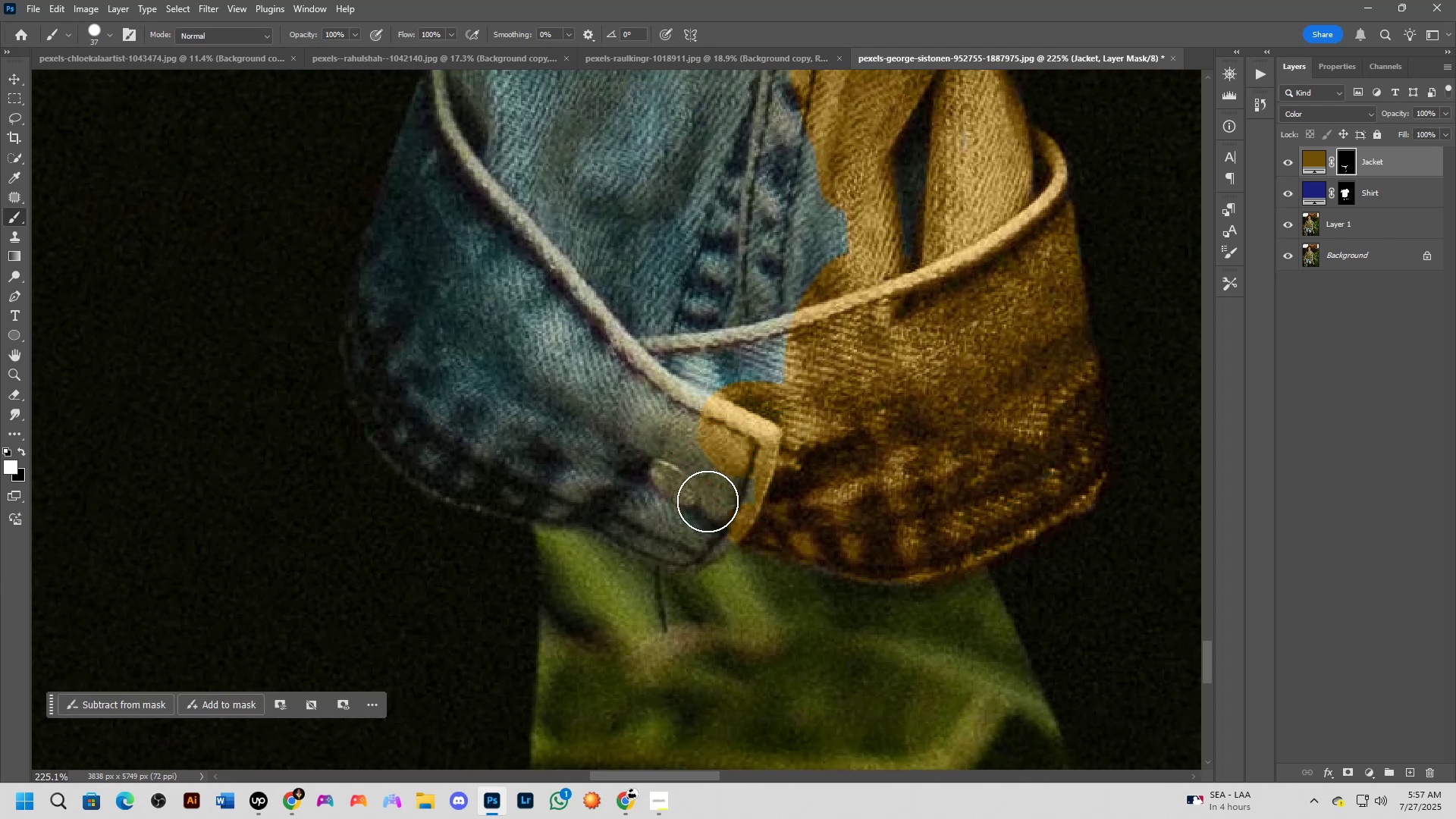 
left_click_drag(start_coordinate=[710, 509], to_coordinate=[686, 428])
 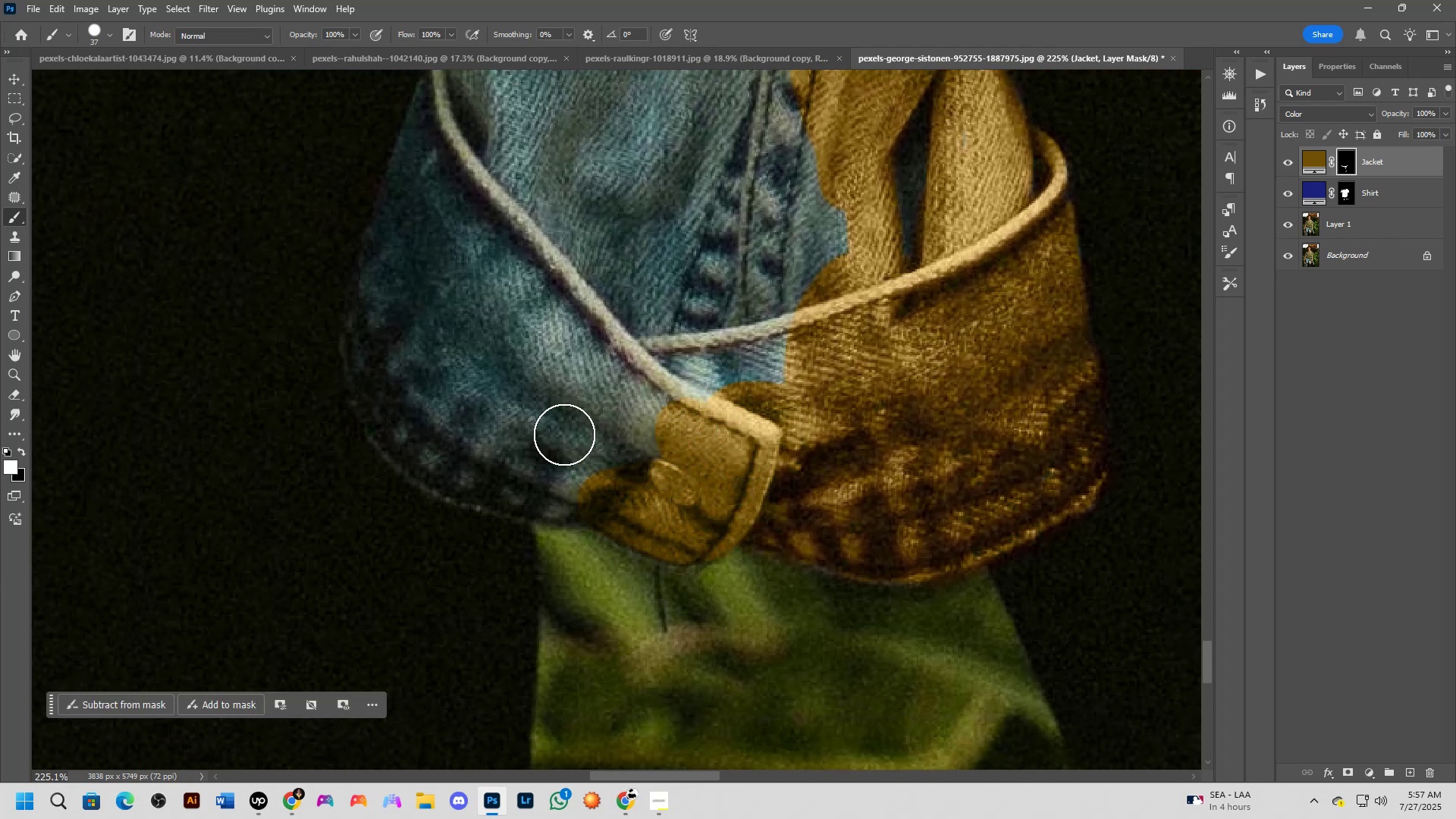 
hold_key(key=Space, duration=0.46)
 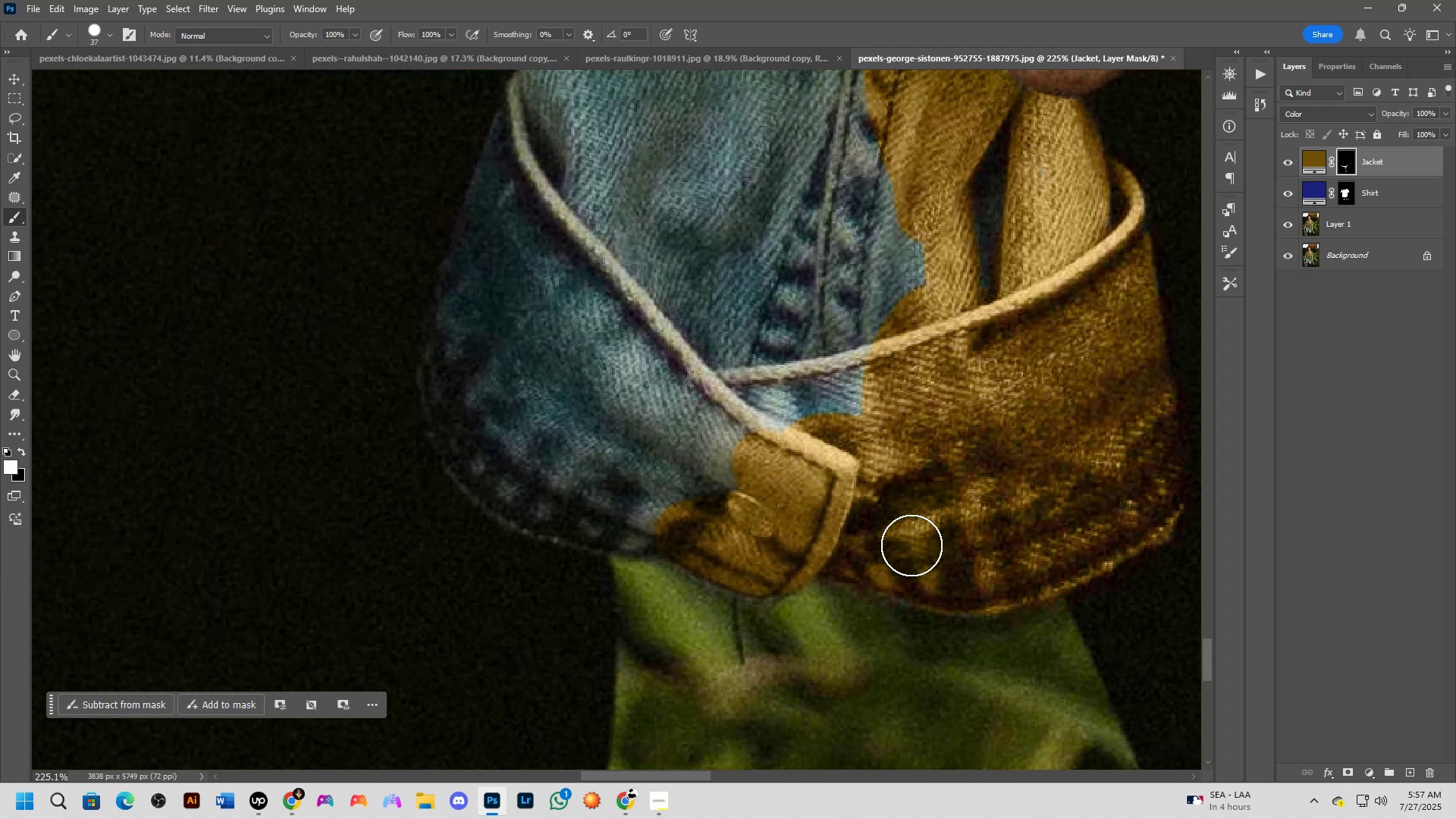 
left_click_drag(start_coordinate=[571, 435], to_coordinate=[648, 466])
 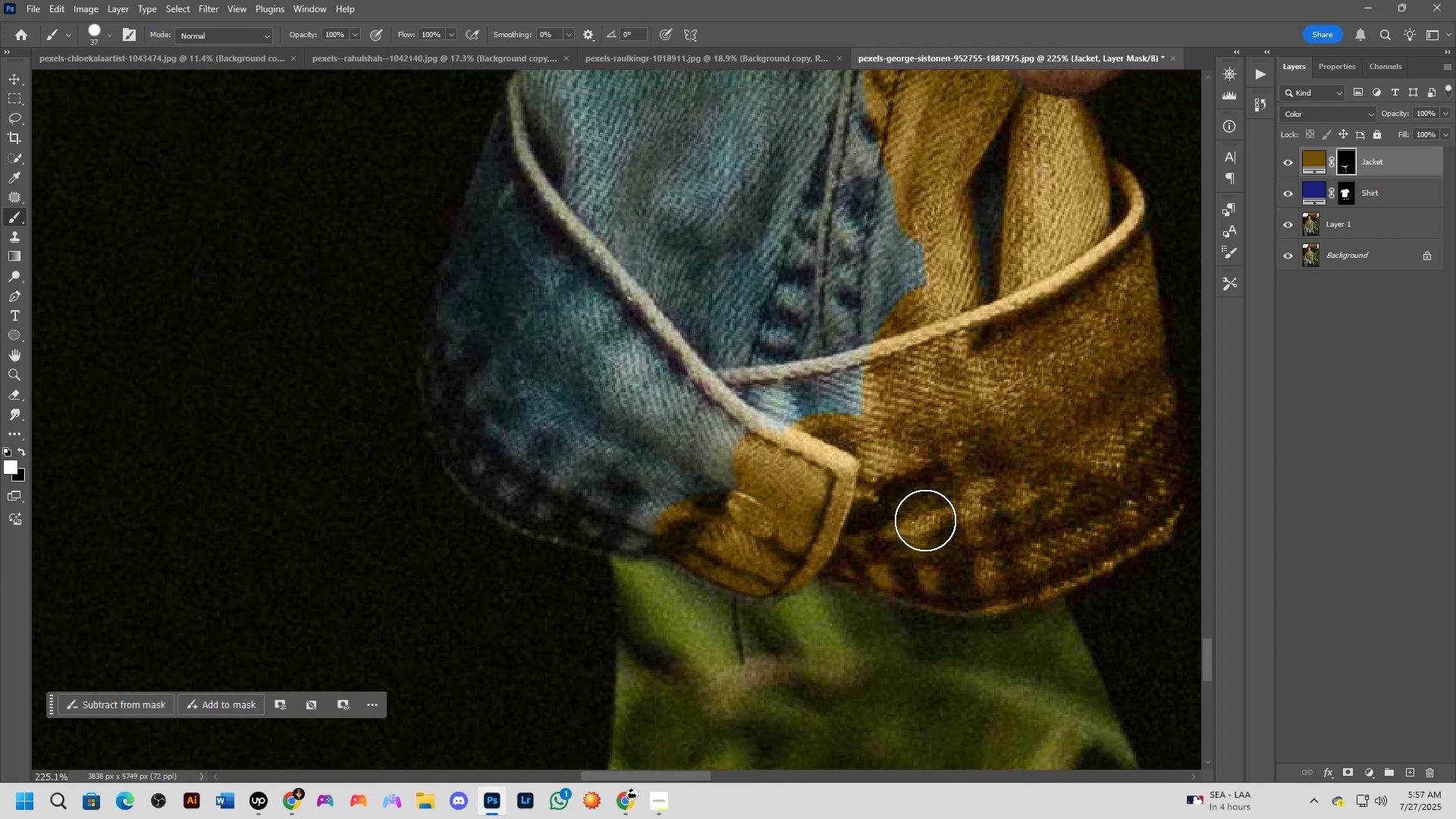 
left_click_drag(start_coordinate=[911, 548], to_coordinate=[906, 569])
 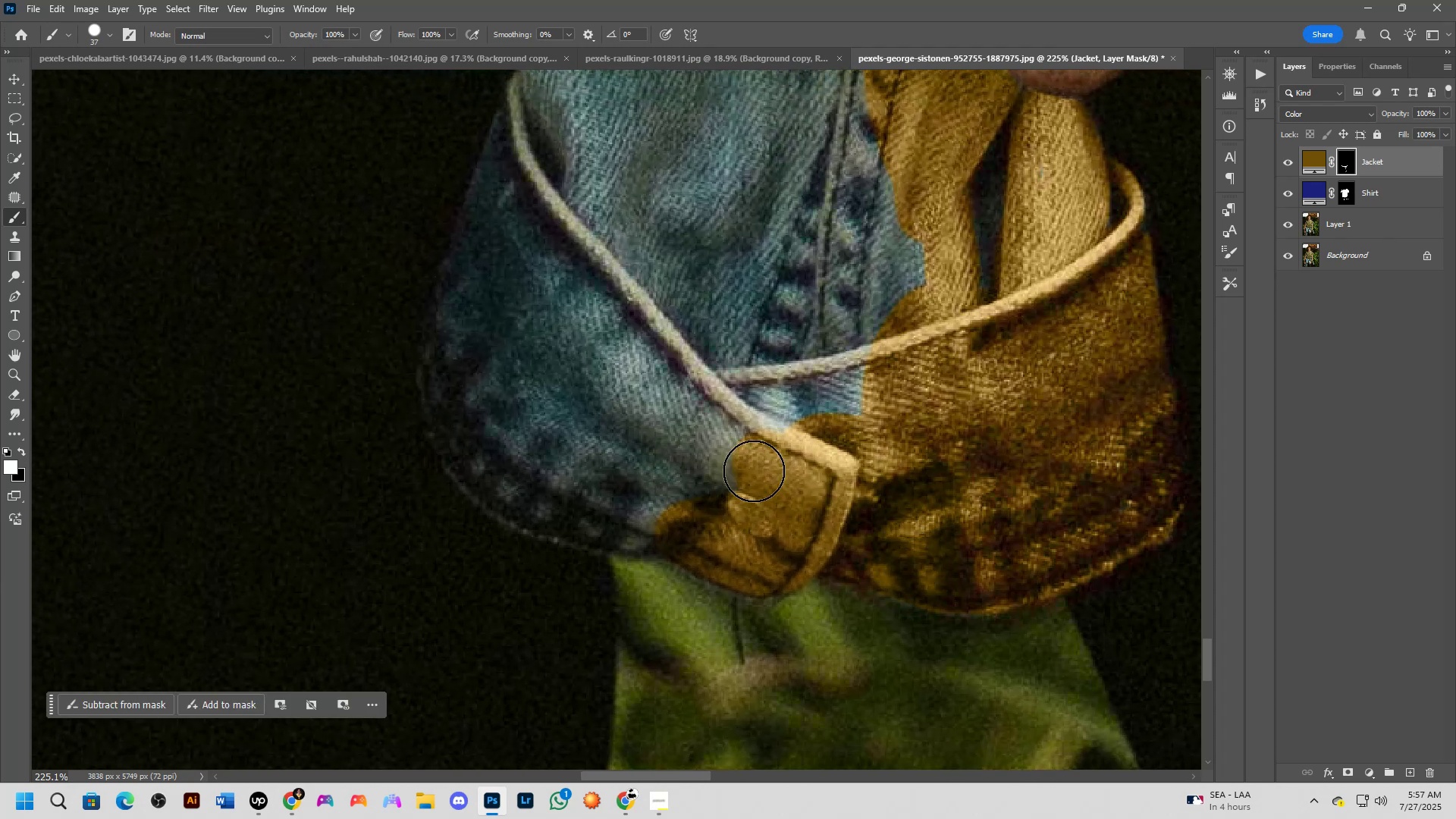 
hold_key(key=Space, duration=0.5)
 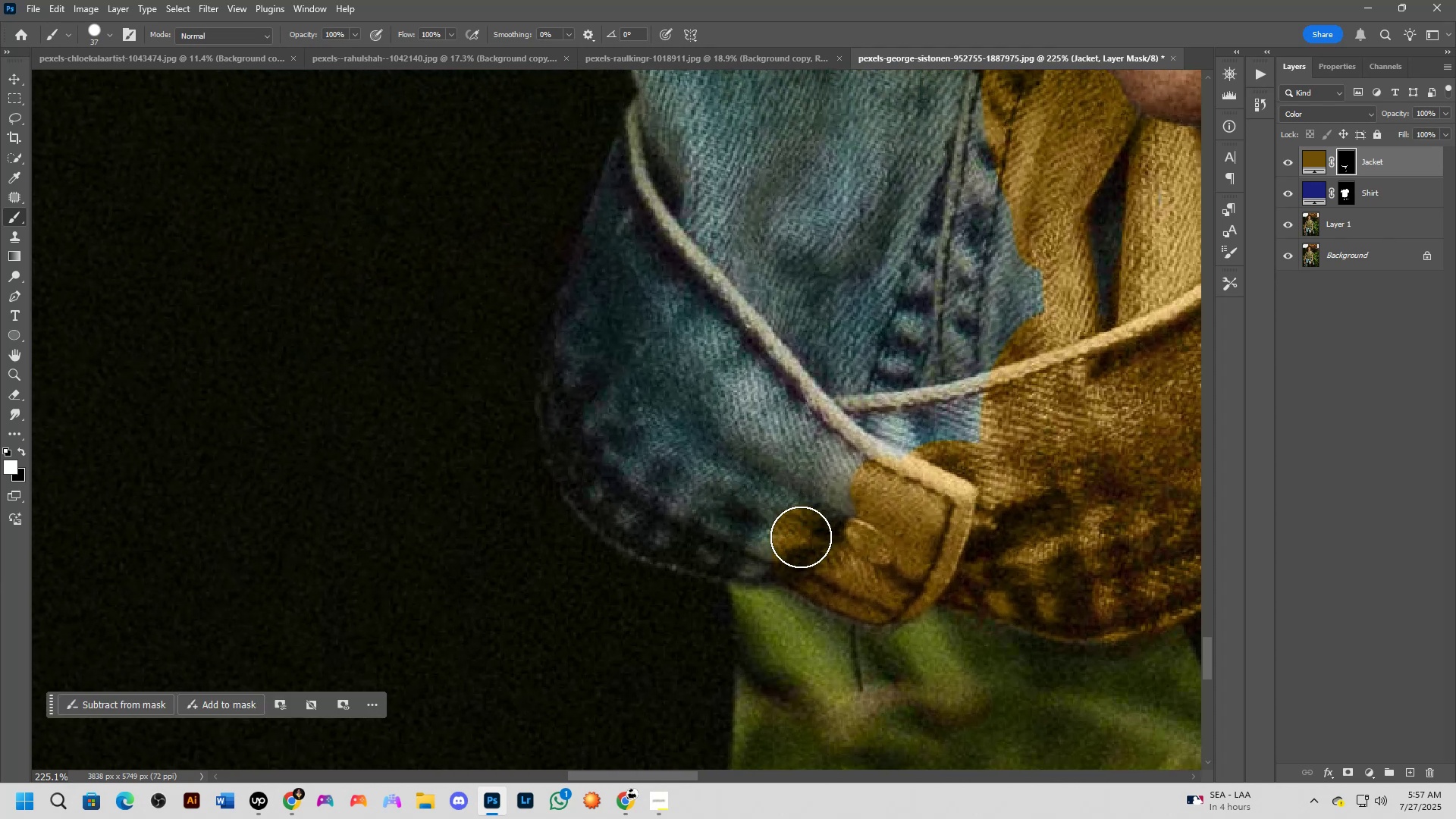 
left_click_drag(start_coordinate=[622, 464], to_coordinate=[740, 491])
 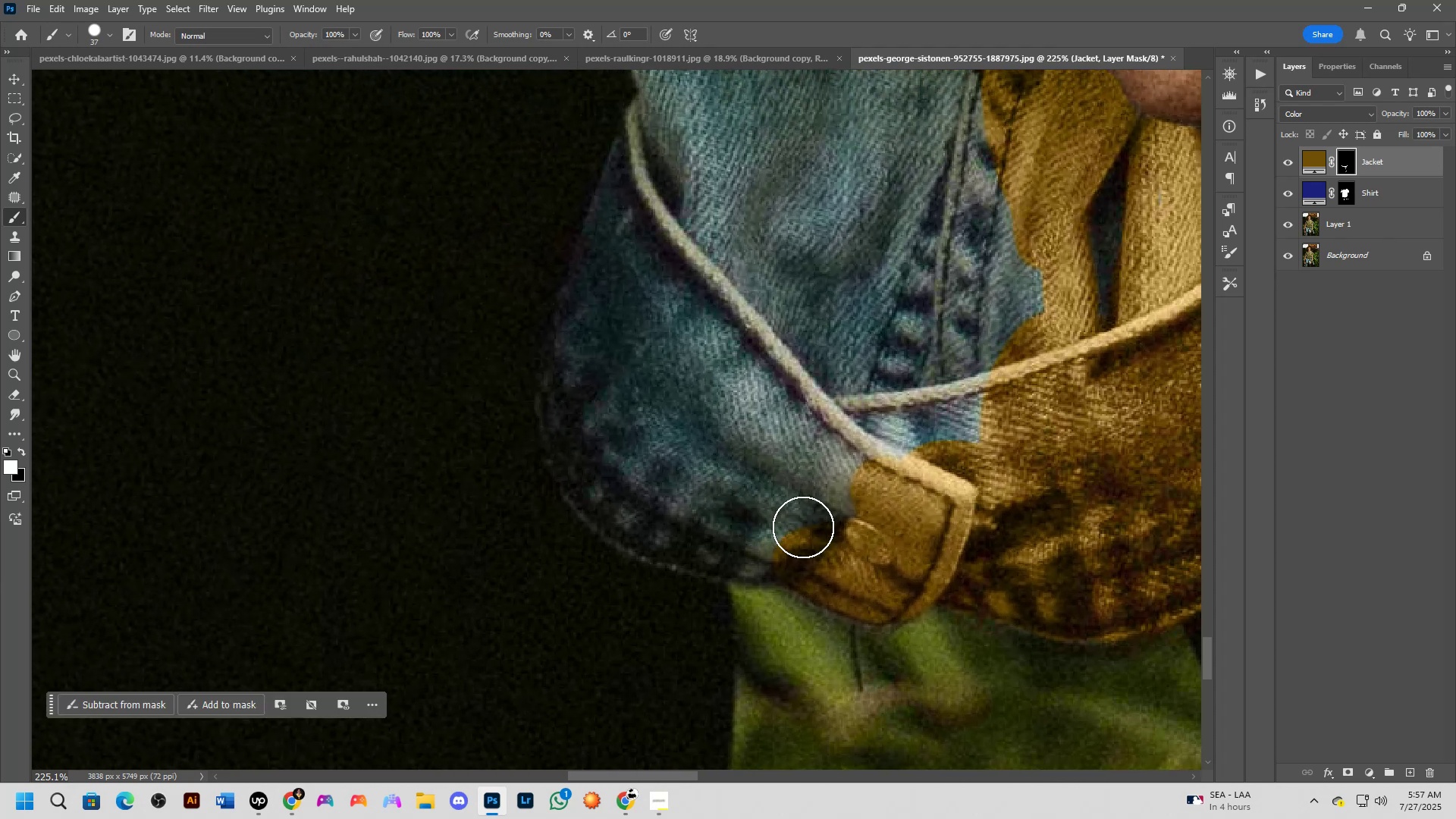 
left_click_drag(start_coordinate=[802, 537], to_coordinate=[574, 439])
 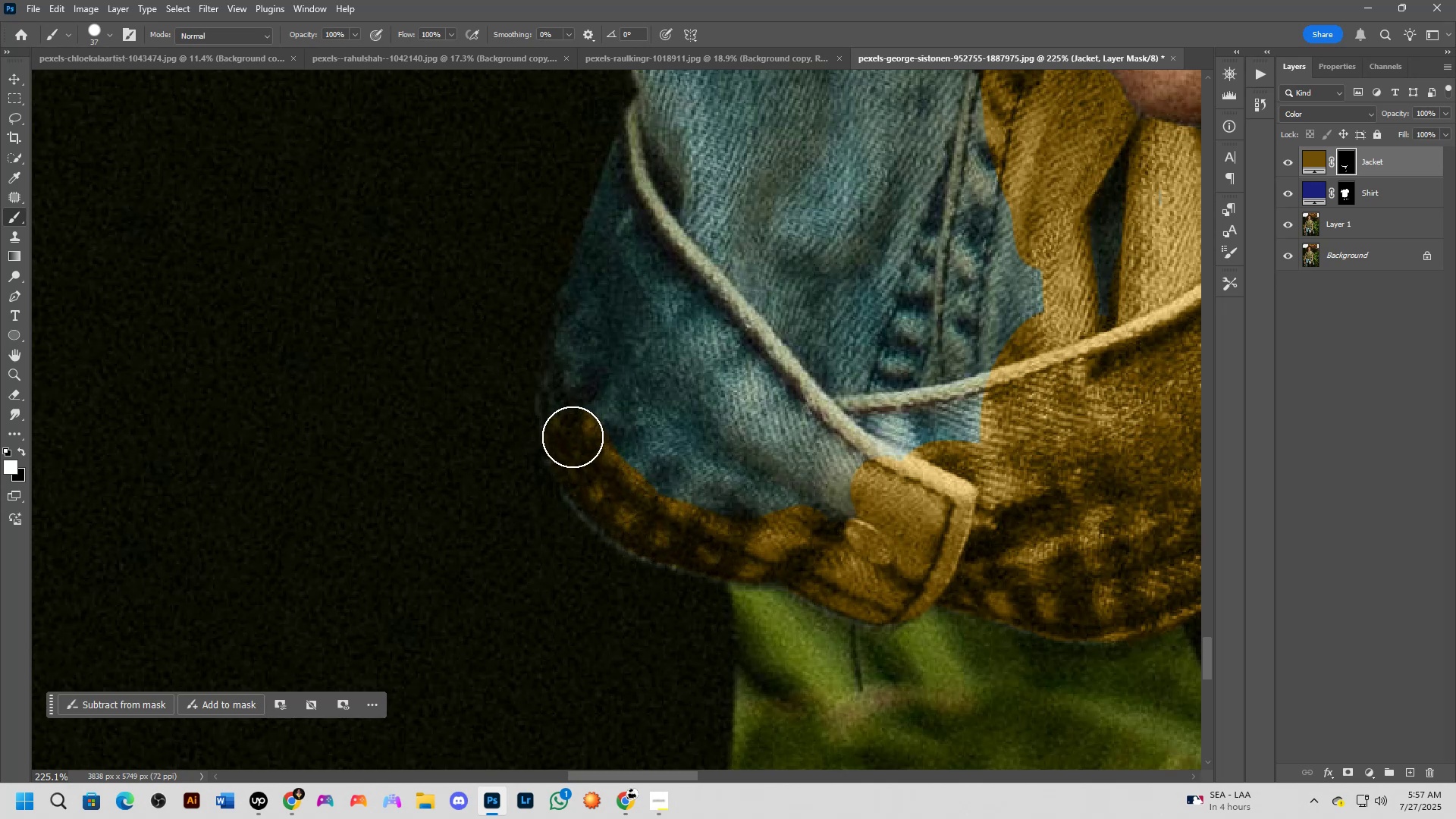 
hold_key(key=Space, duration=0.49)
 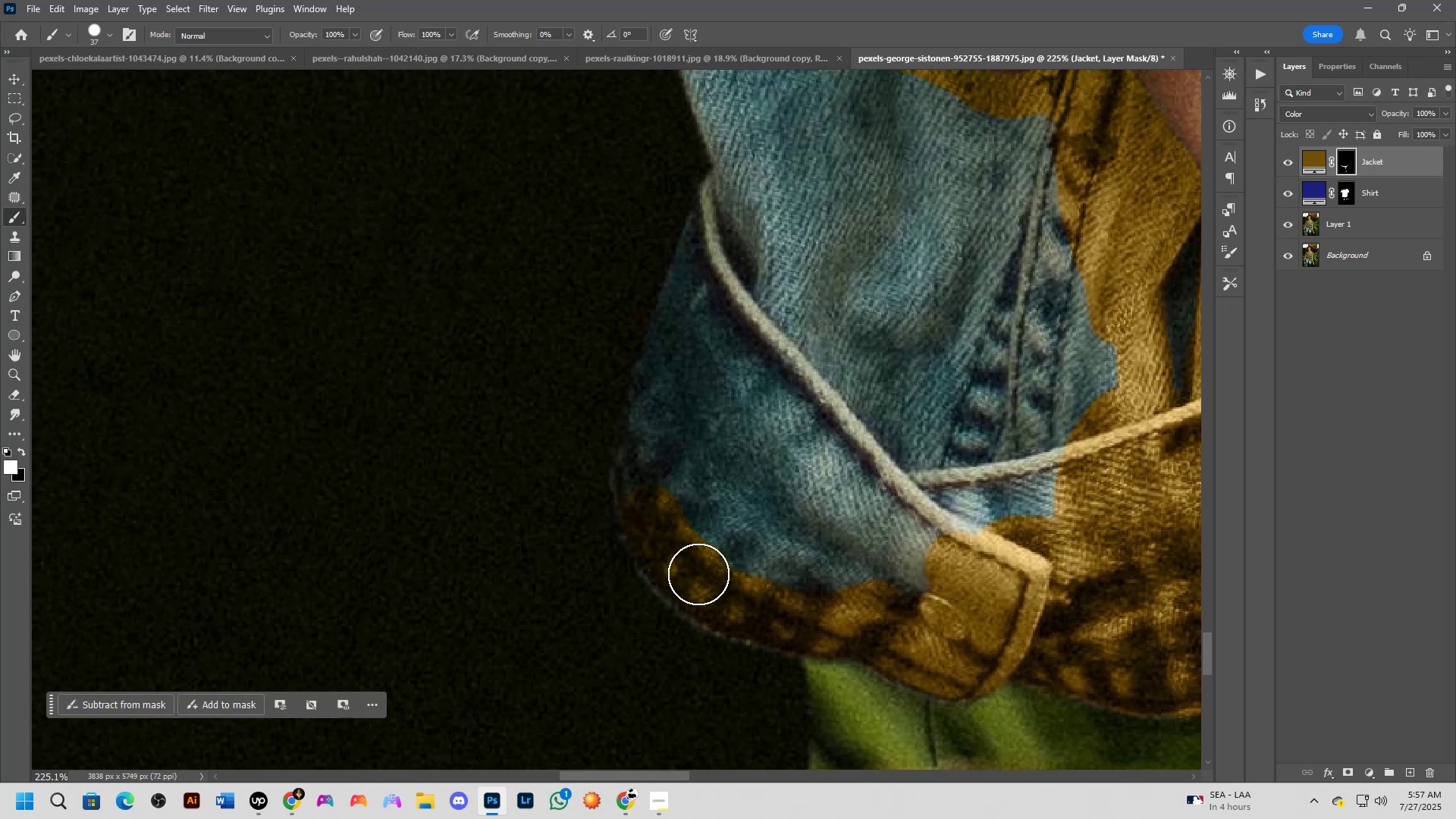 
left_click_drag(start_coordinate=[572, 403], to_coordinate=[646, 478])
 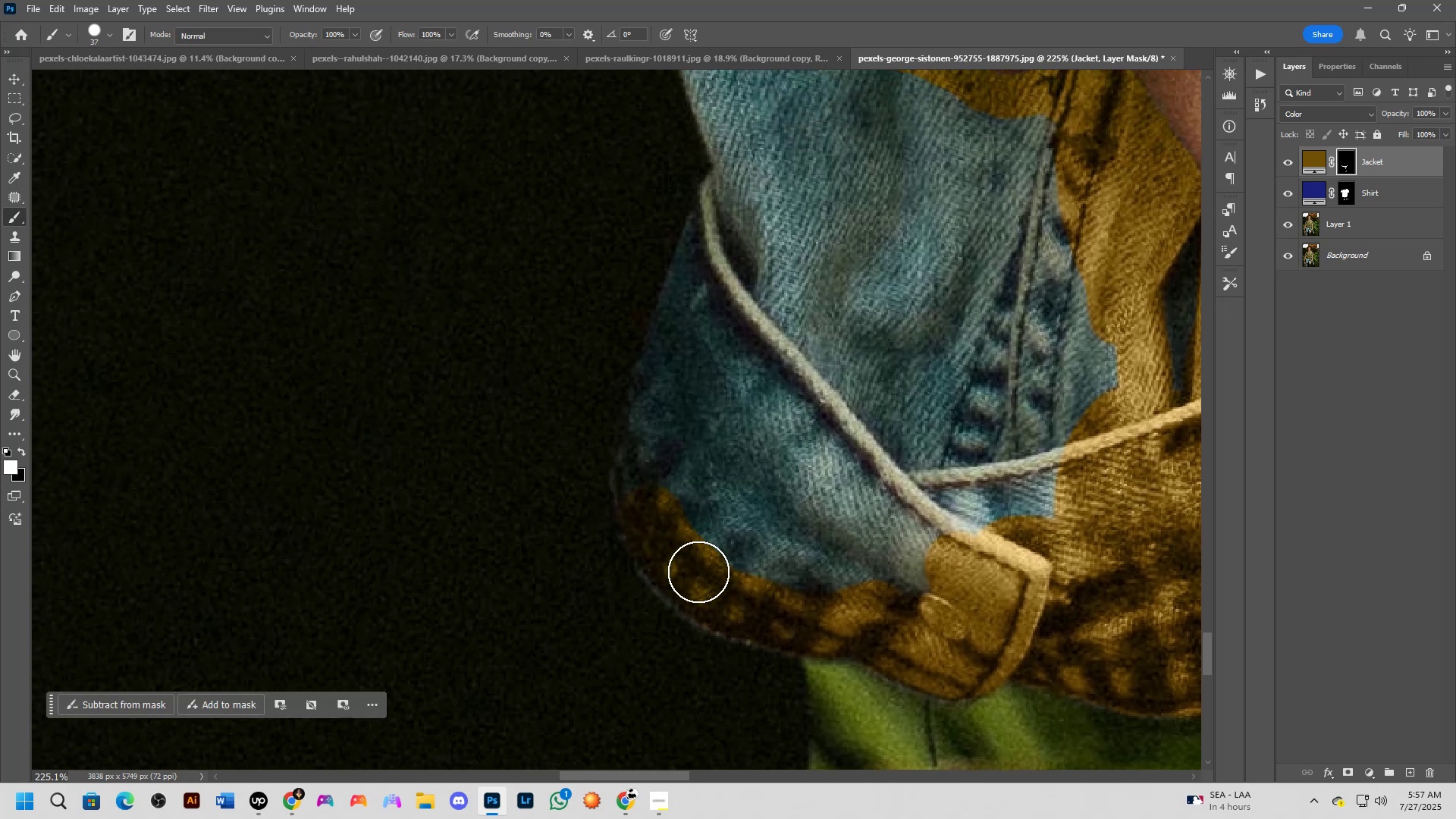 
left_click_drag(start_coordinate=[700, 574], to_coordinate=[655, 537])
 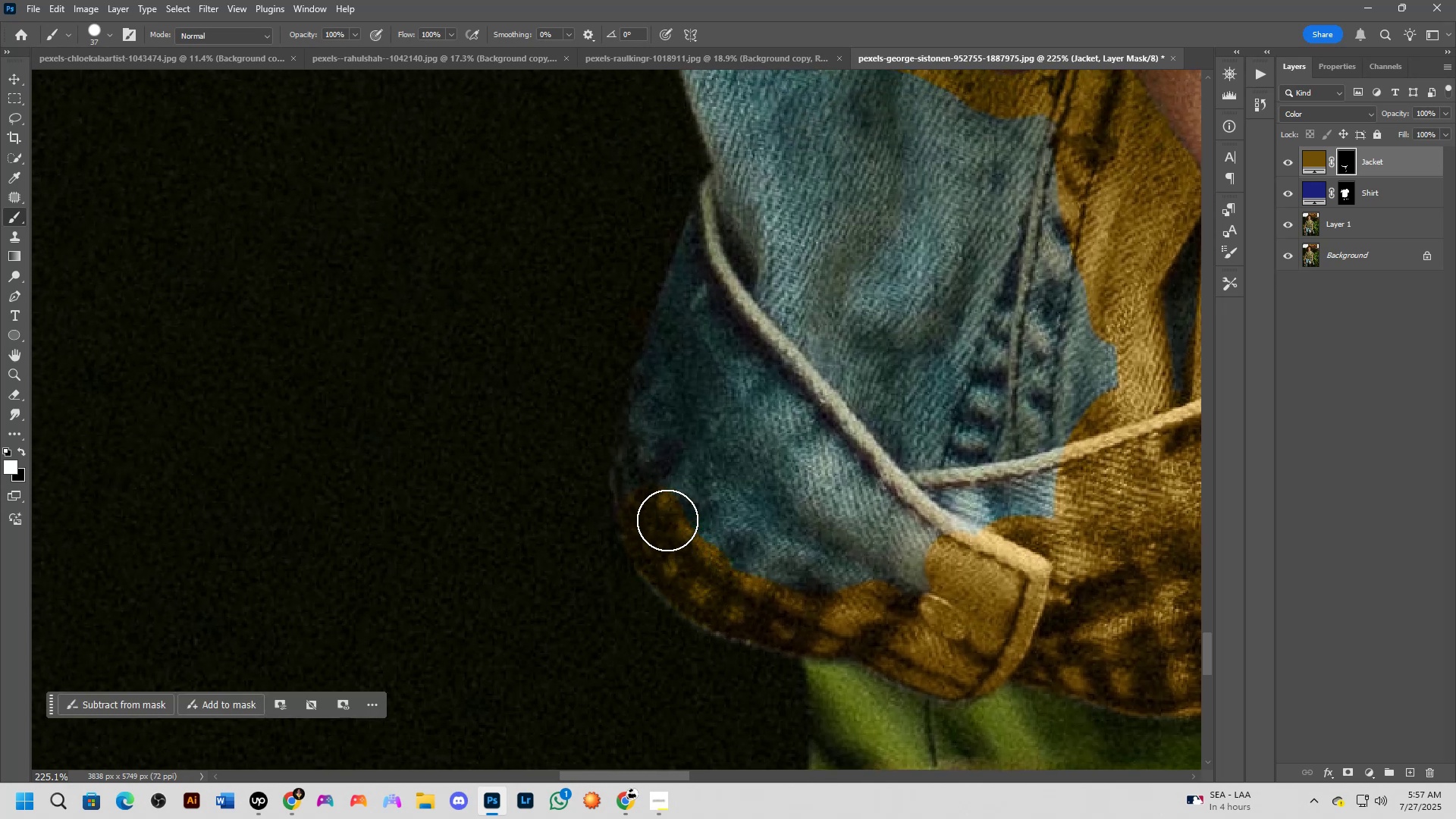 
hold_key(key=Space, duration=0.36)
 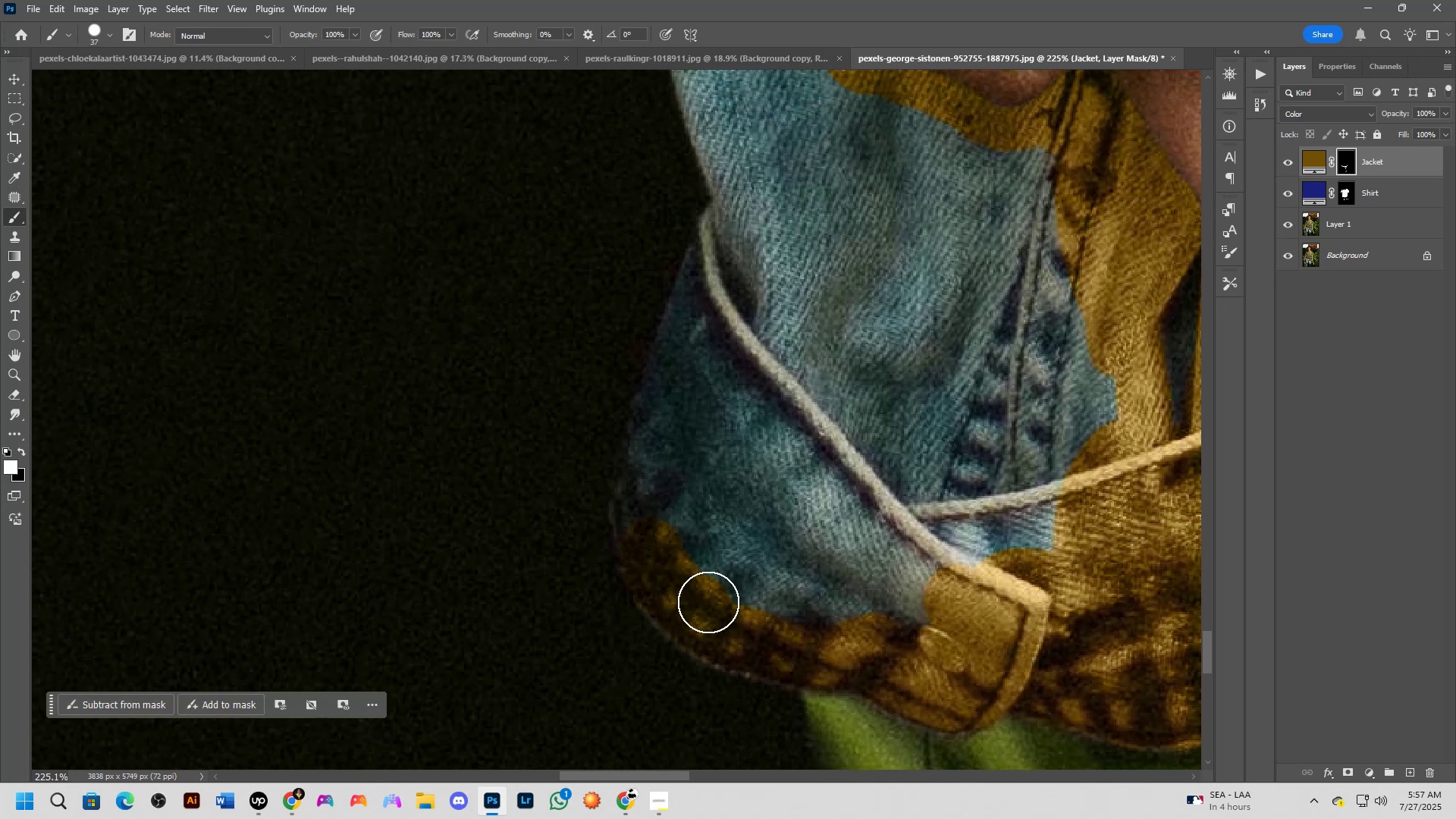 
left_click_drag(start_coordinate=[679, 495], to_coordinate=[679, 528])
 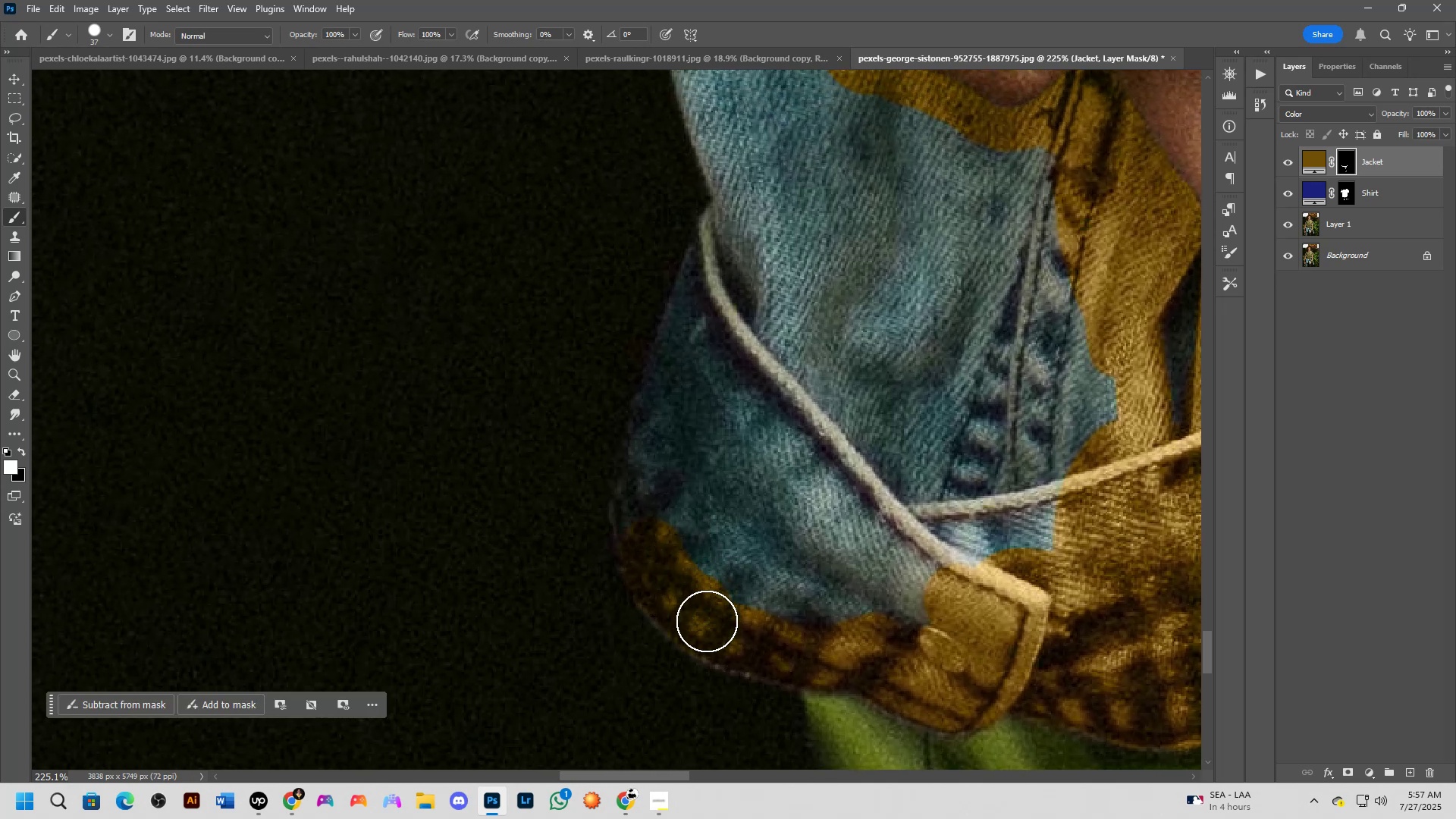 
left_click_drag(start_coordinate=[719, 632], to_coordinate=[752, 630])
 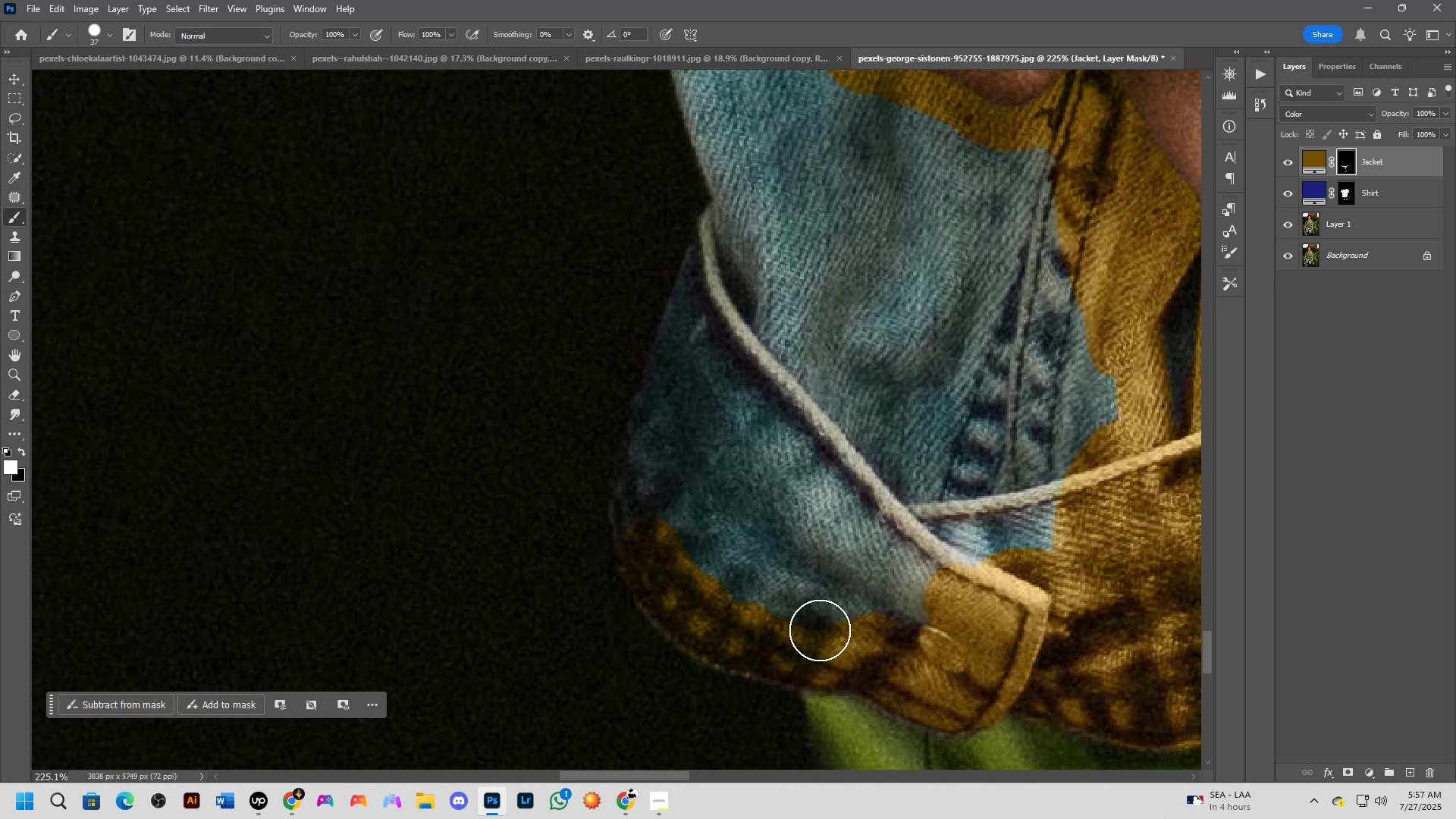 
left_click_drag(start_coordinate=[875, 626], to_coordinate=[655, 422])
 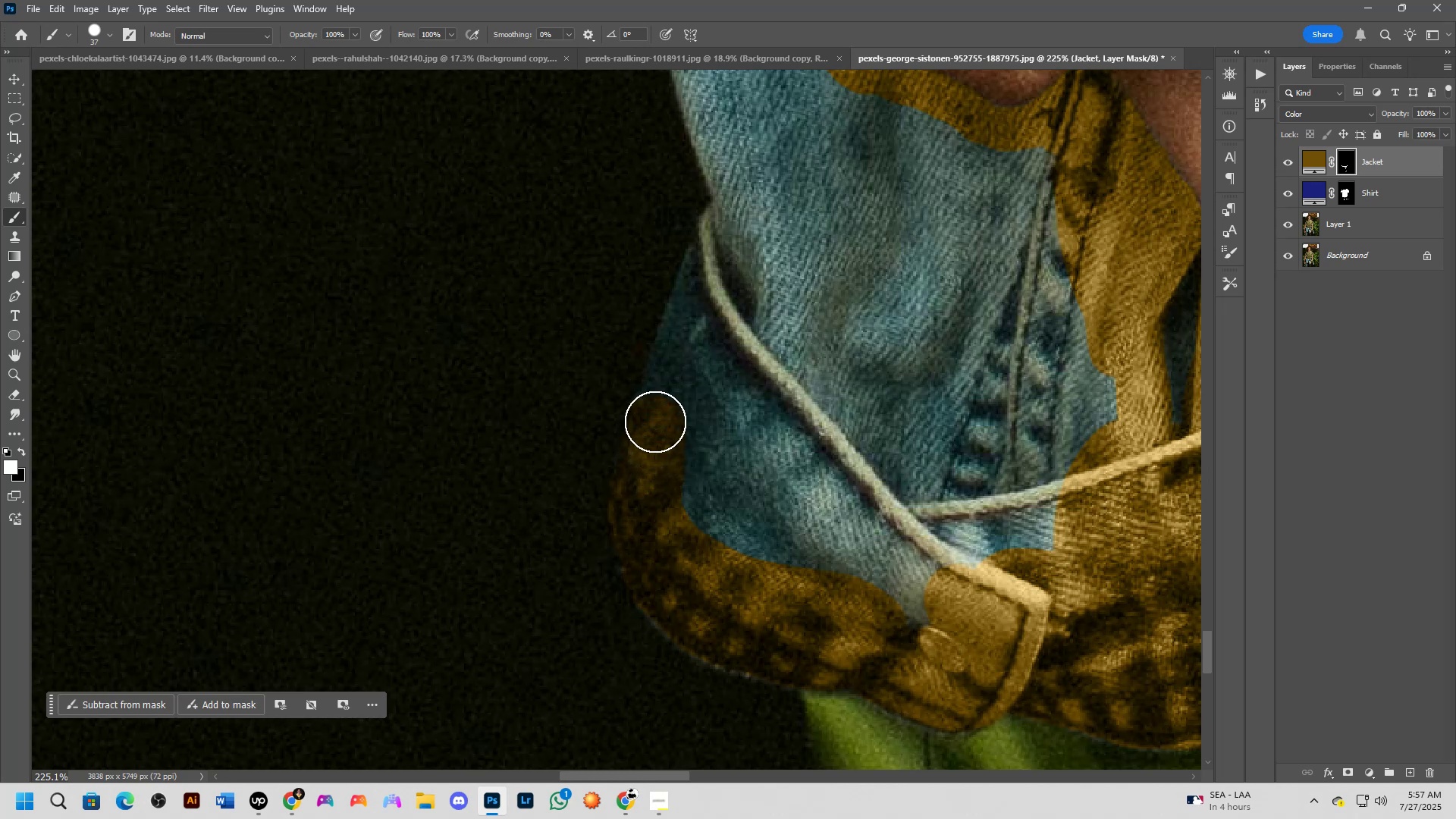 
hold_key(key=Space, duration=0.58)
 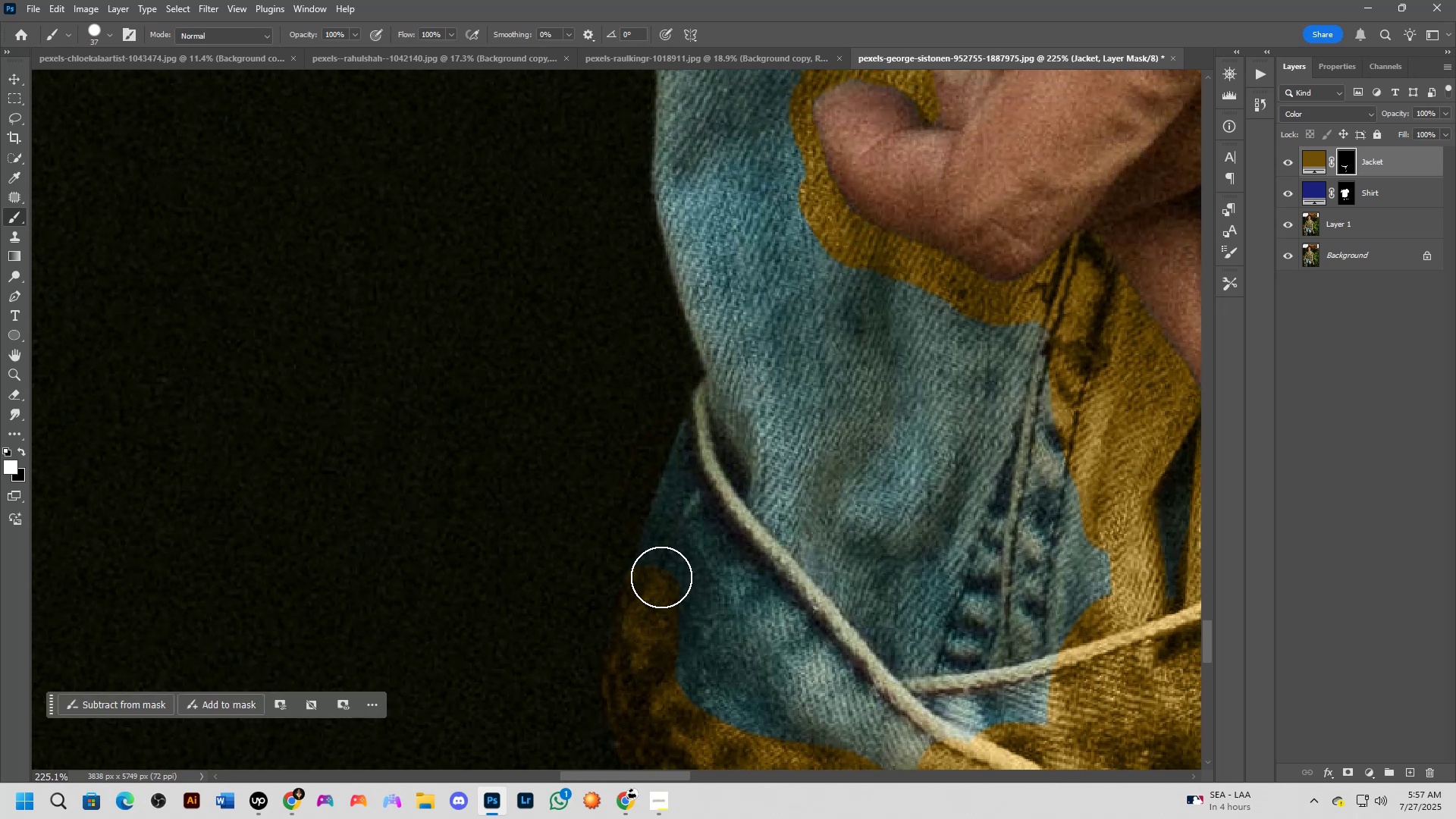 
left_click_drag(start_coordinate=[682, 394], to_coordinate=[676, 568])
 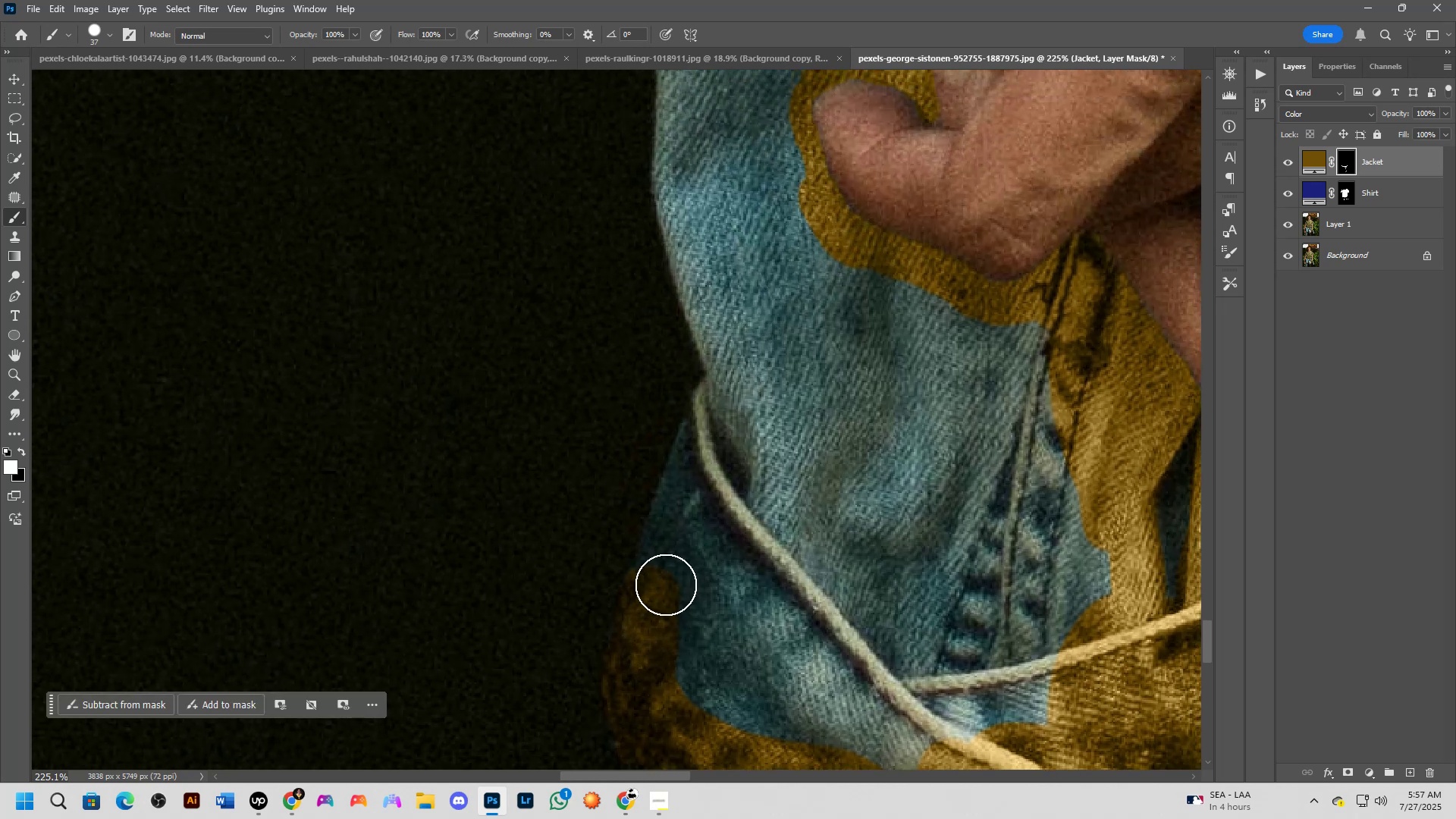 
left_click_drag(start_coordinate=[661, 577], to_coordinate=[726, 399])
 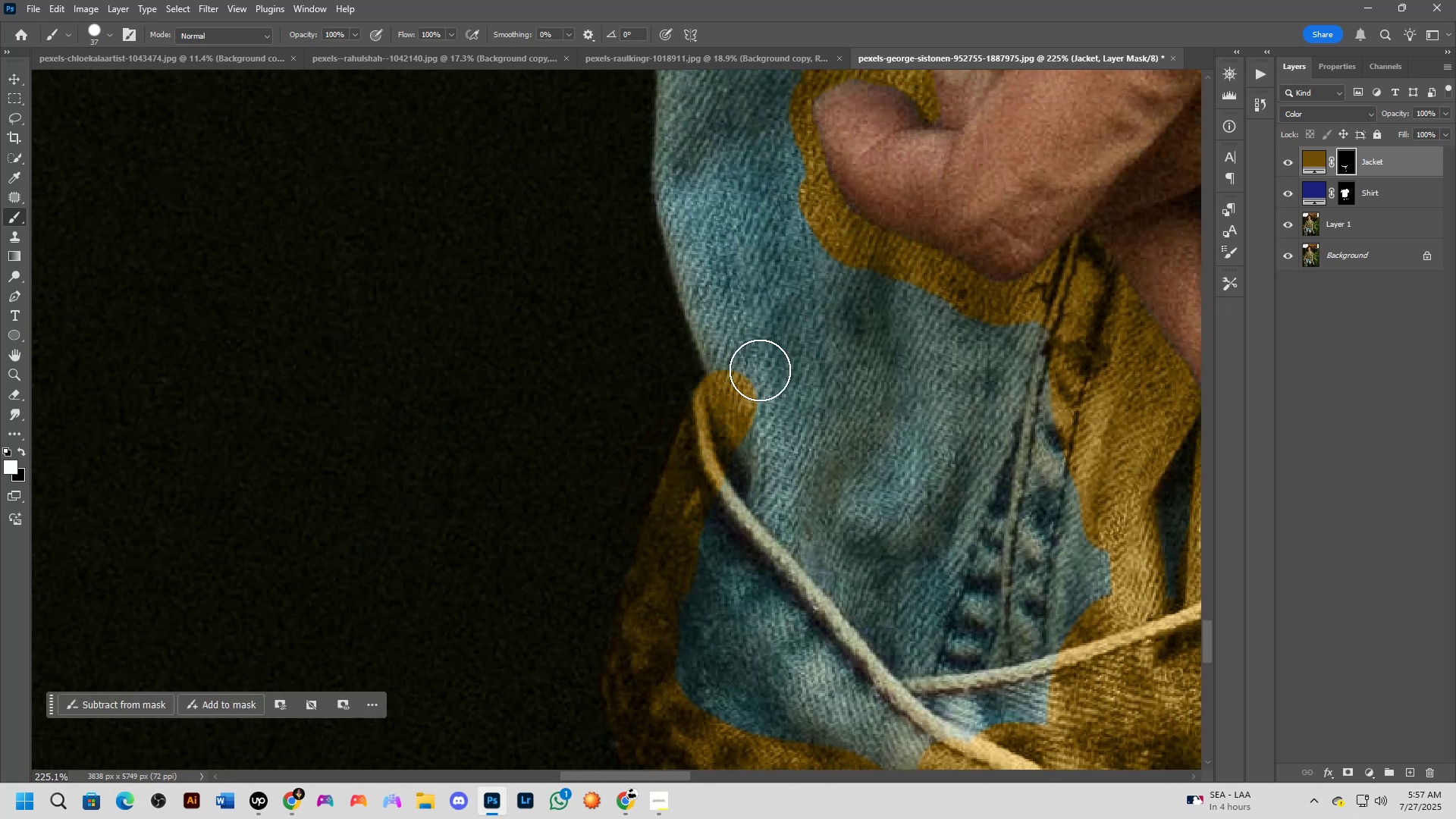 
hold_key(key=Space, duration=1.12)
 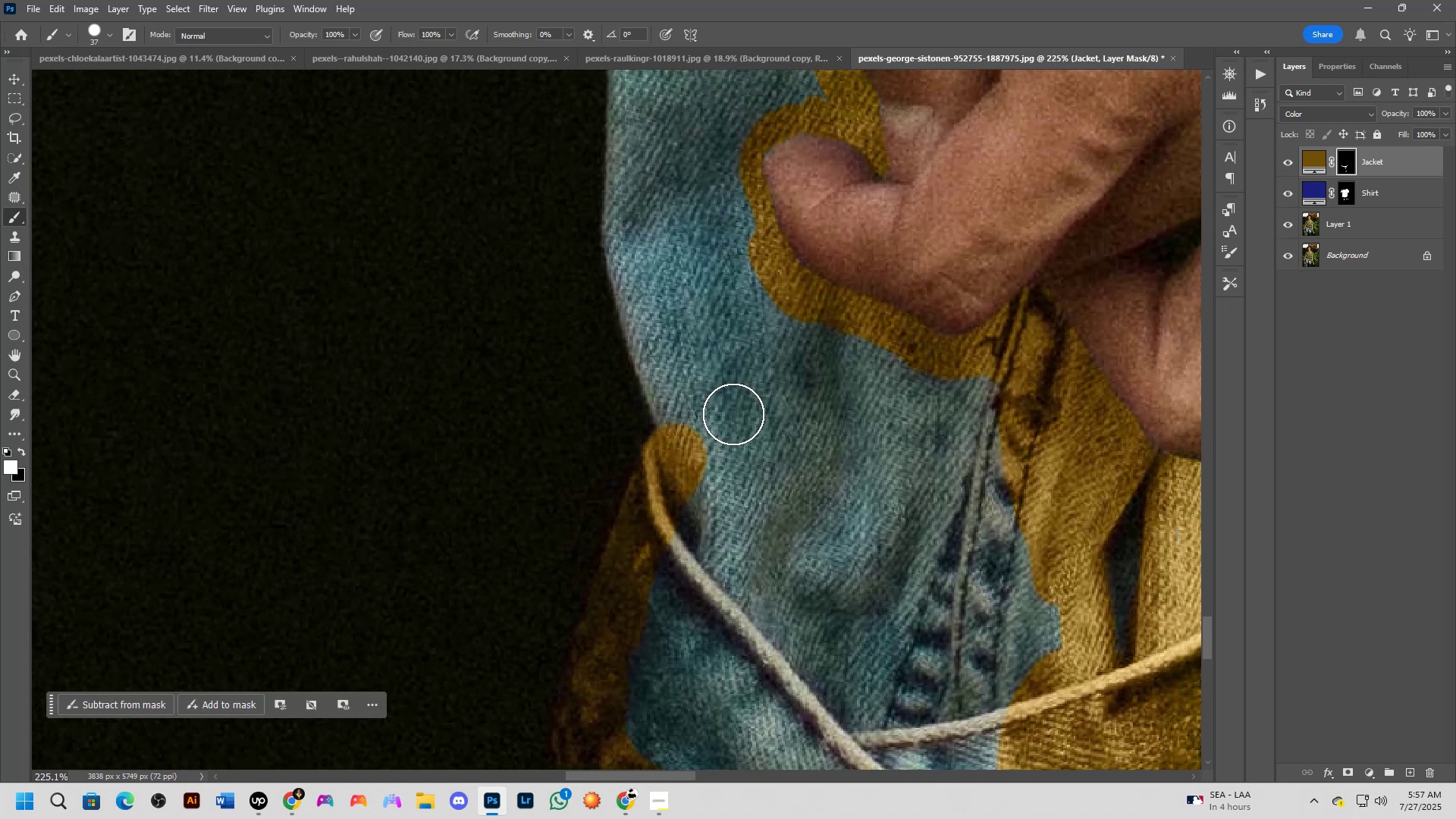 
left_click_drag(start_coordinate=[781, 356], to_coordinate=[731, 410])
 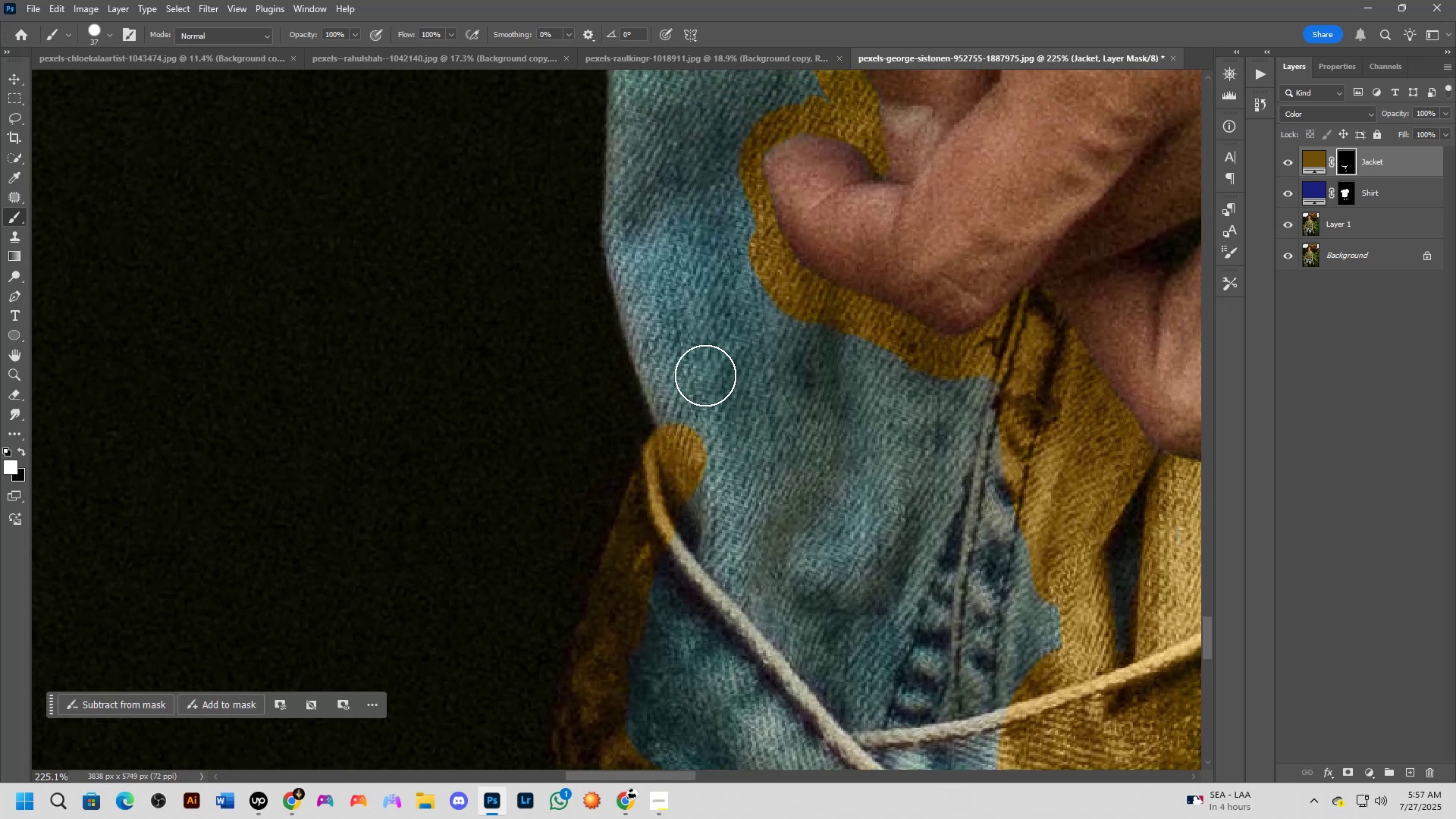 
hold_key(key=Space, duration=0.8)
 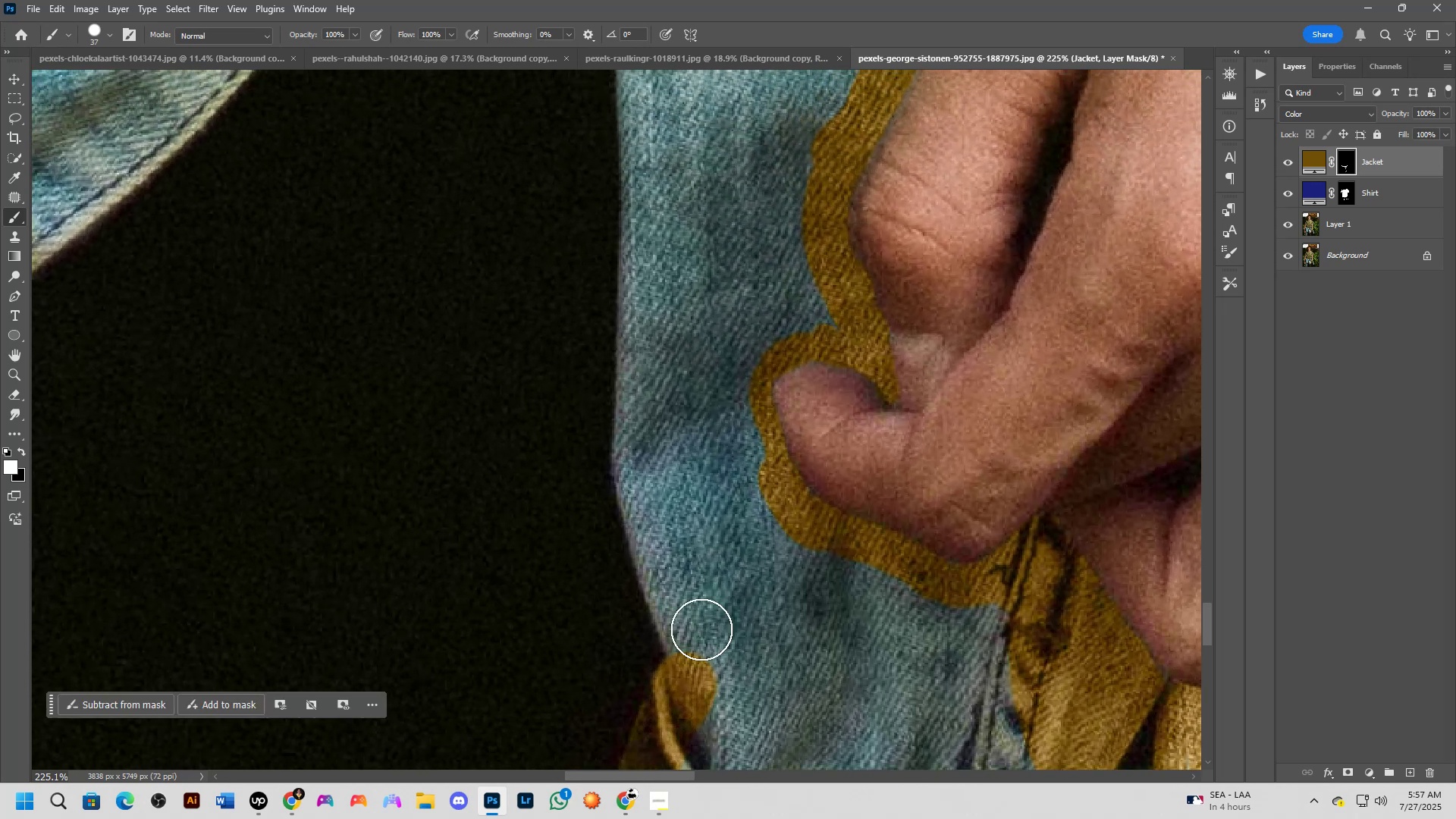 
left_click_drag(start_coordinate=[704, 343], to_coordinate=[712, 522])
 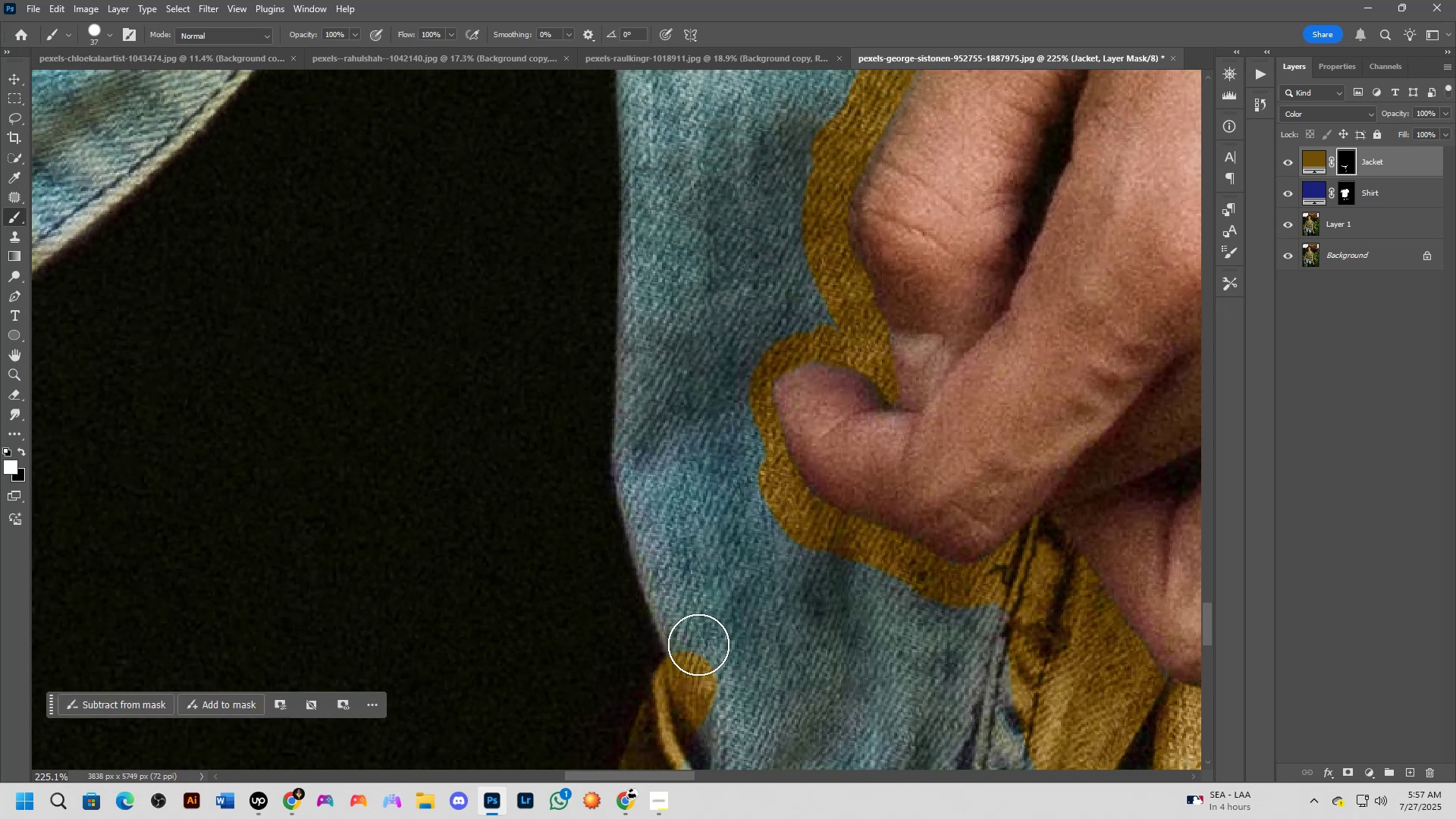 
left_click_drag(start_coordinate=[698, 646], to_coordinate=[644, 409])
 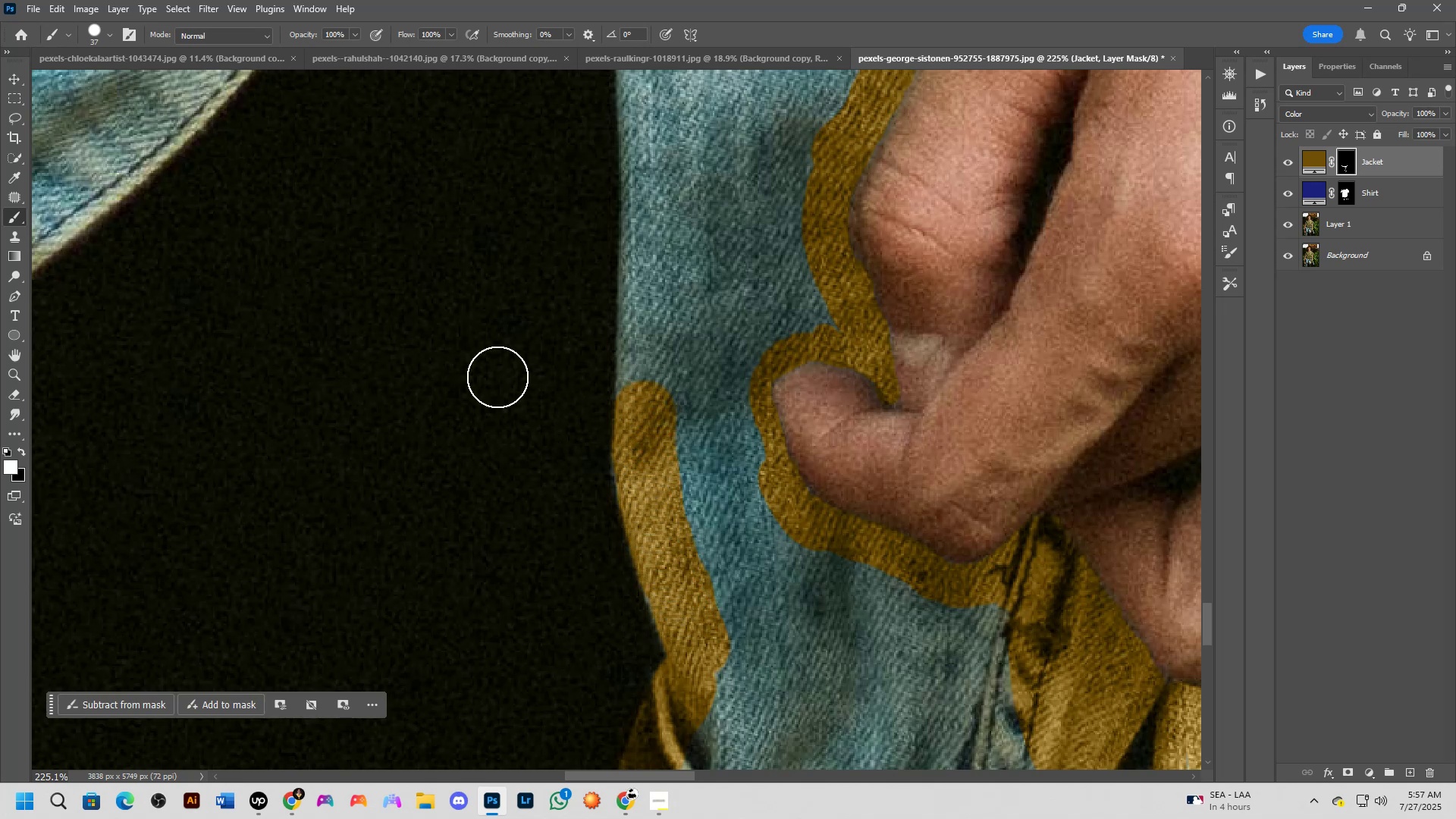 
hold_key(key=Space, duration=0.63)
 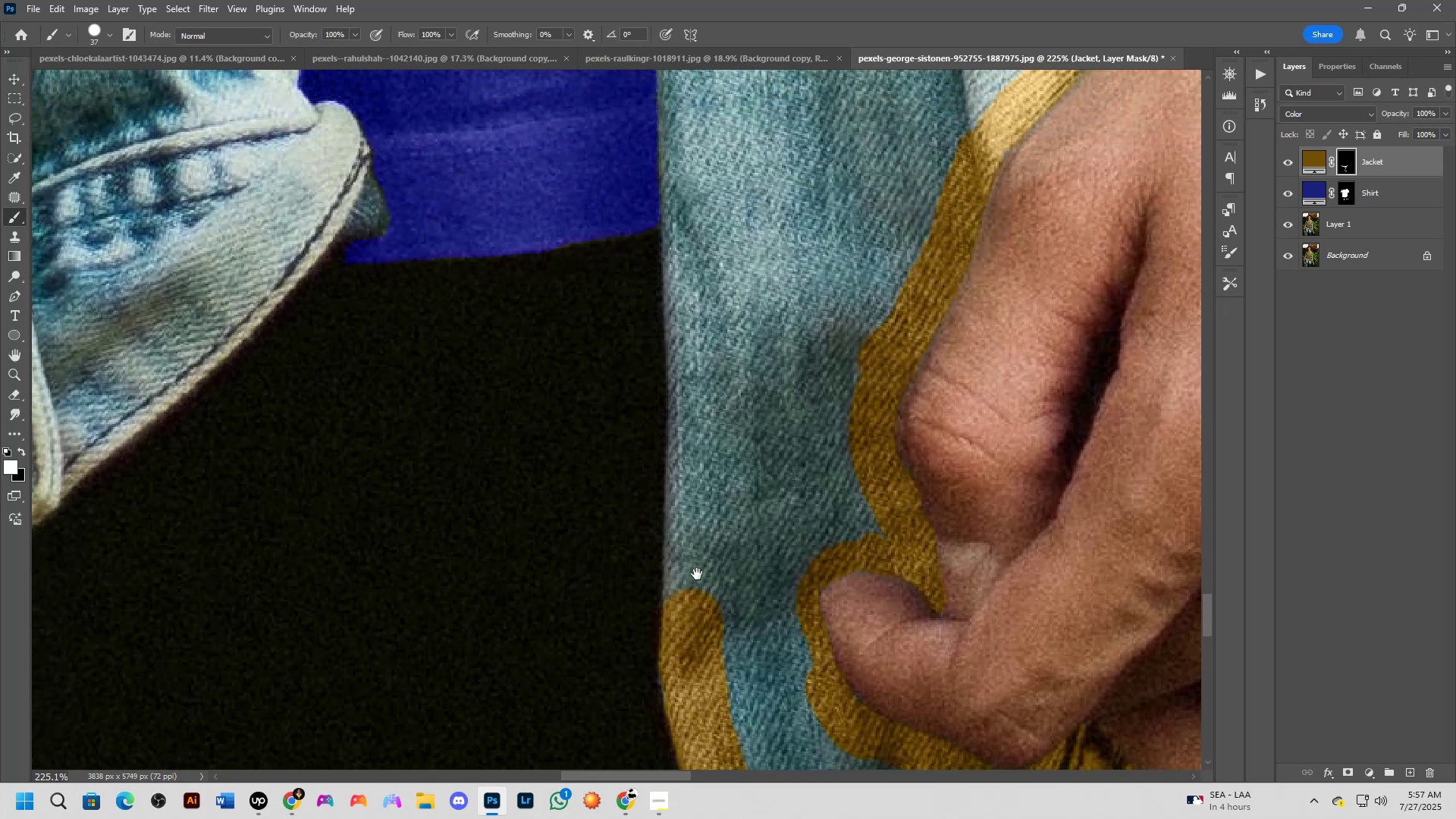 
left_click_drag(start_coordinate=[585, 297], to_coordinate=[620, 438])
 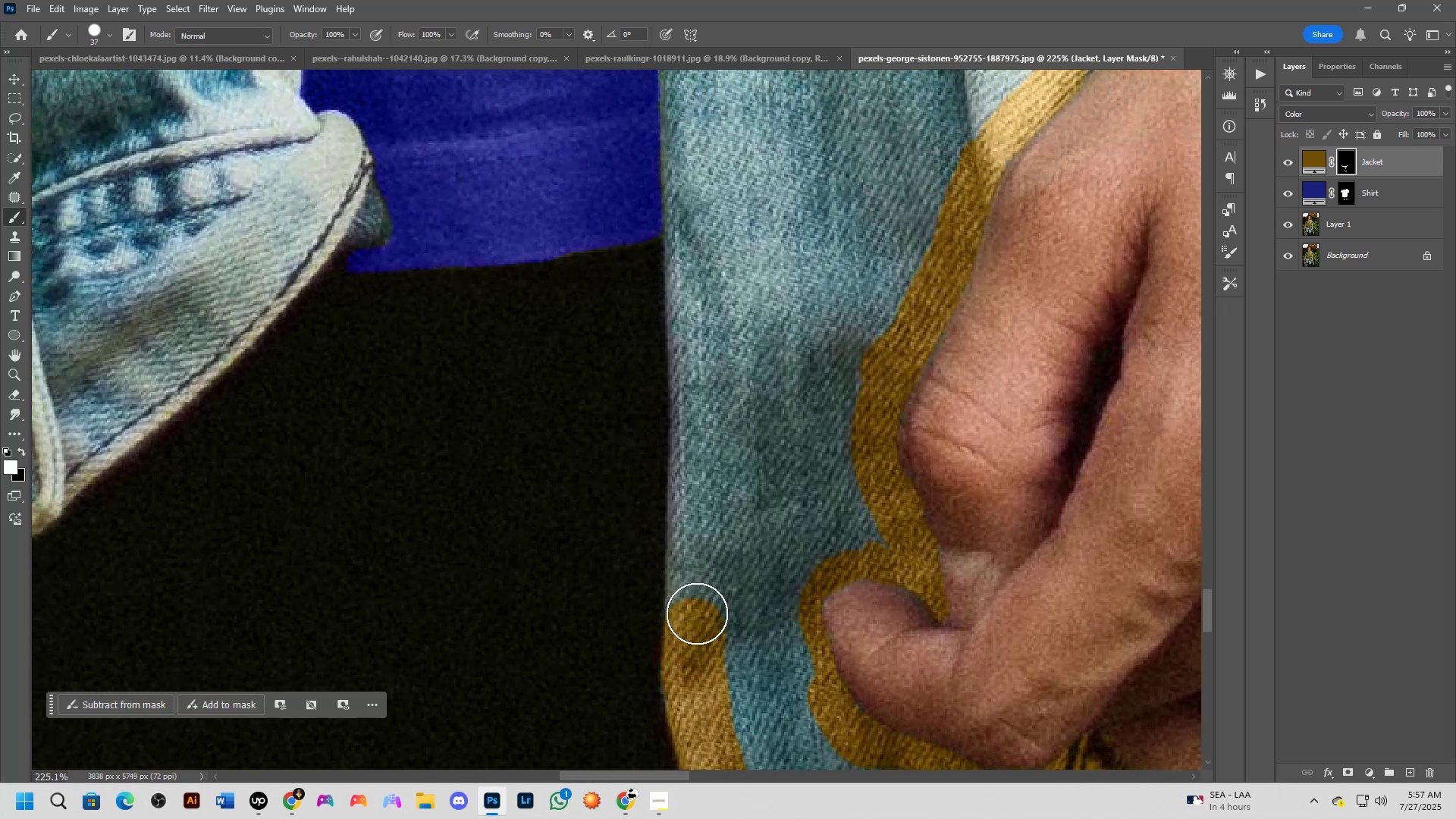 
left_click_drag(start_coordinate=[696, 604], to_coordinate=[686, 149])
 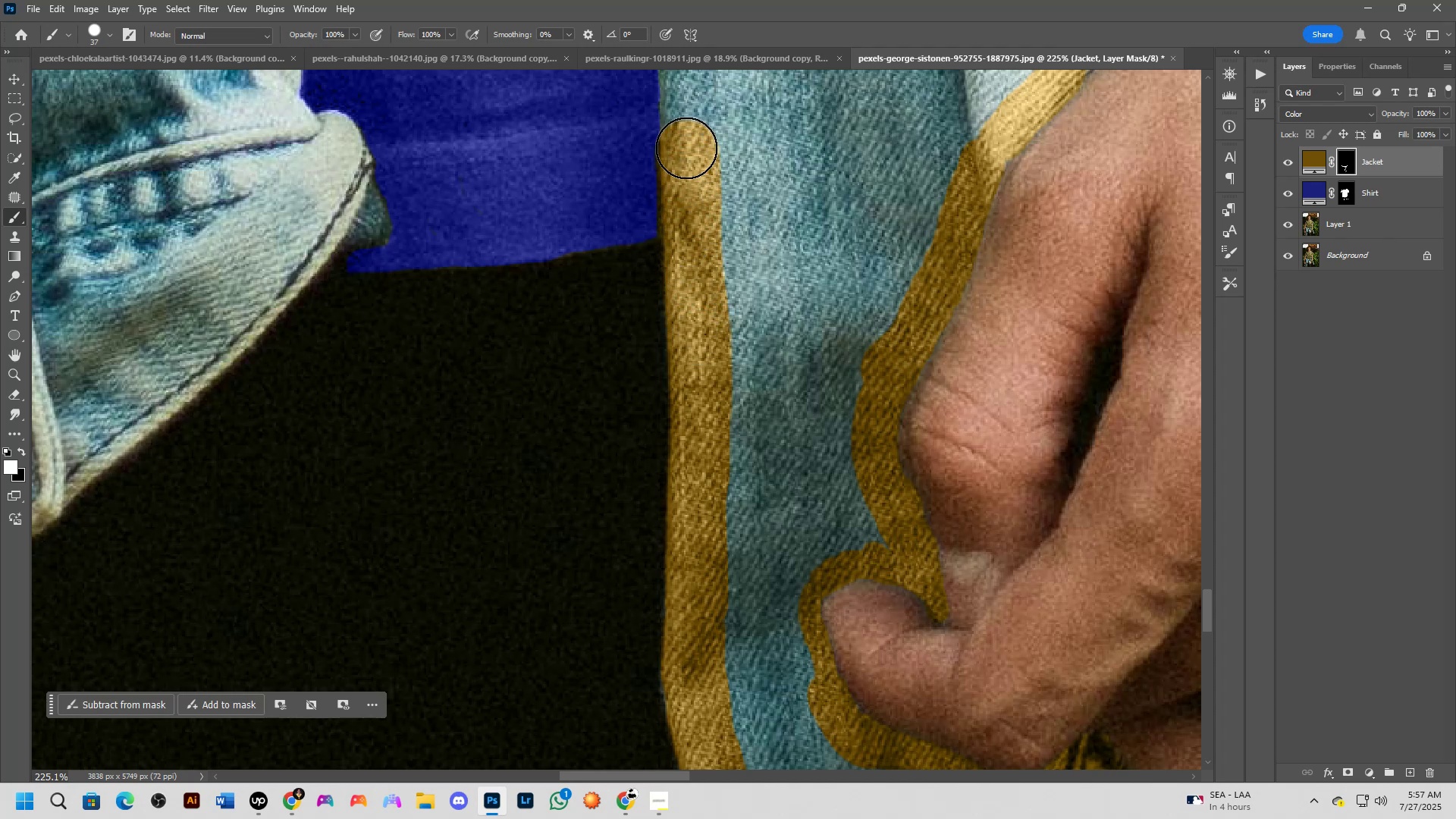 
hold_key(key=Space, duration=0.59)
 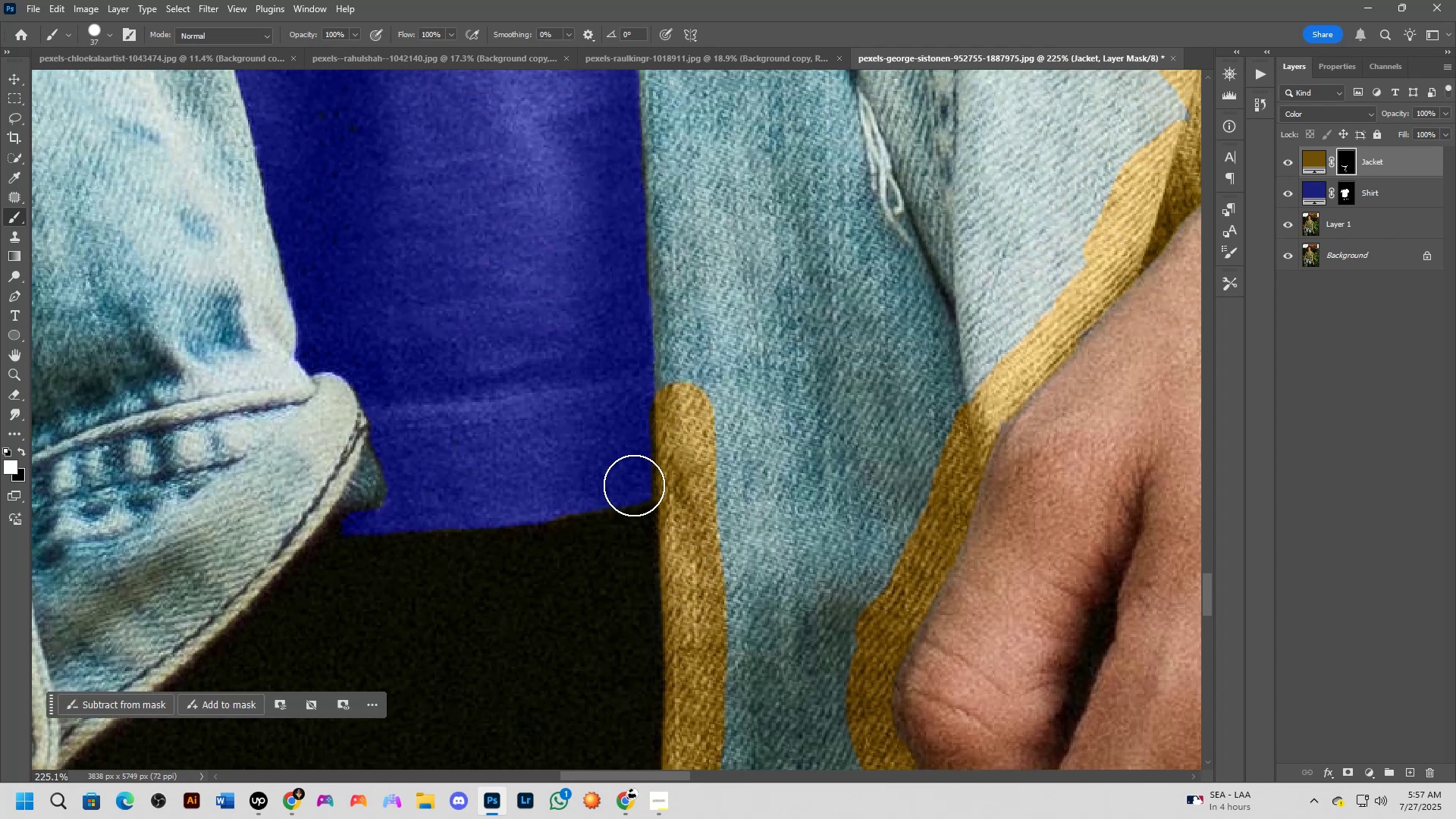 
left_click_drag(start_coordinate=[686, 168], to_coordinate=[680, 430])
 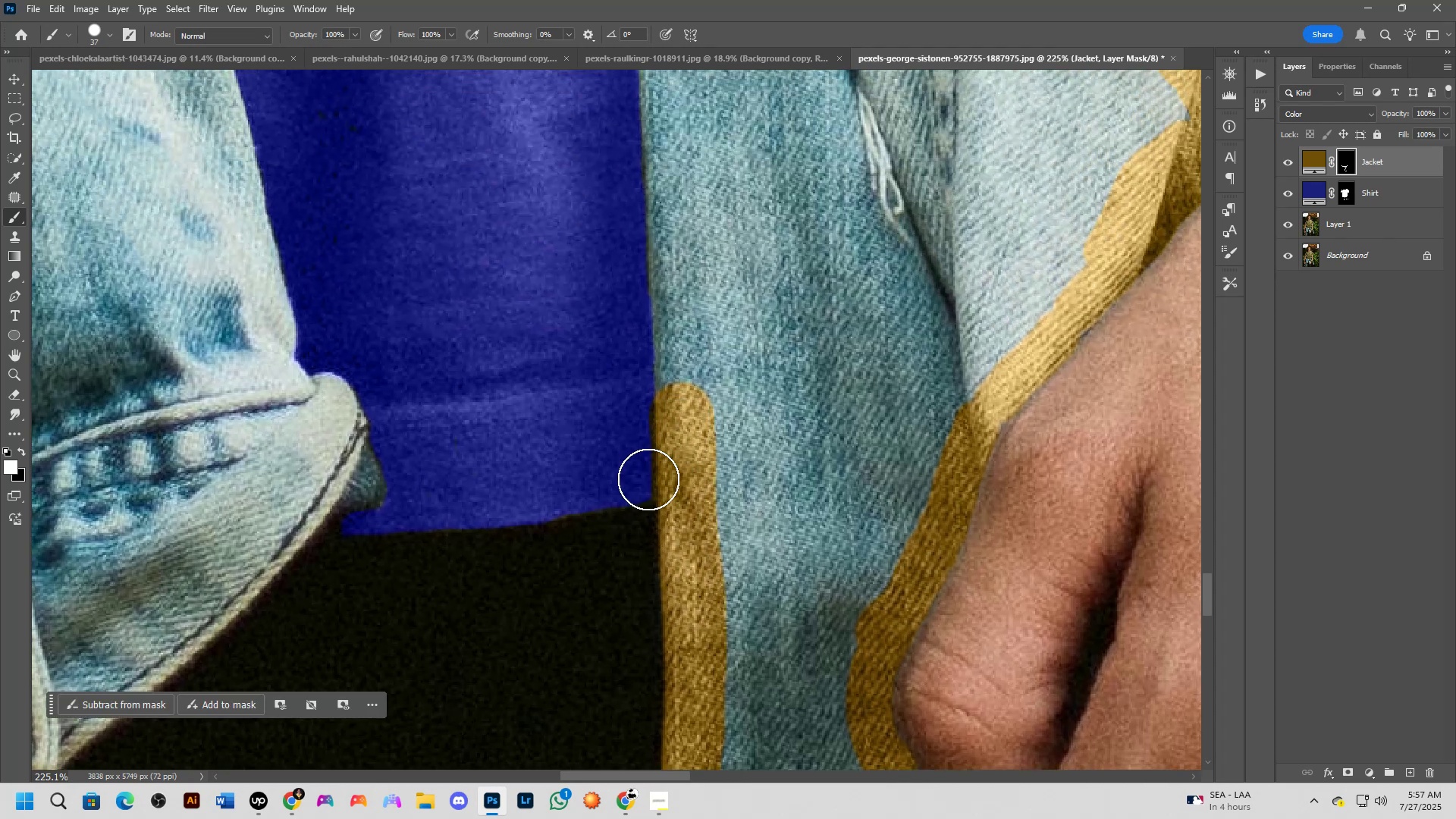 
key(X)
 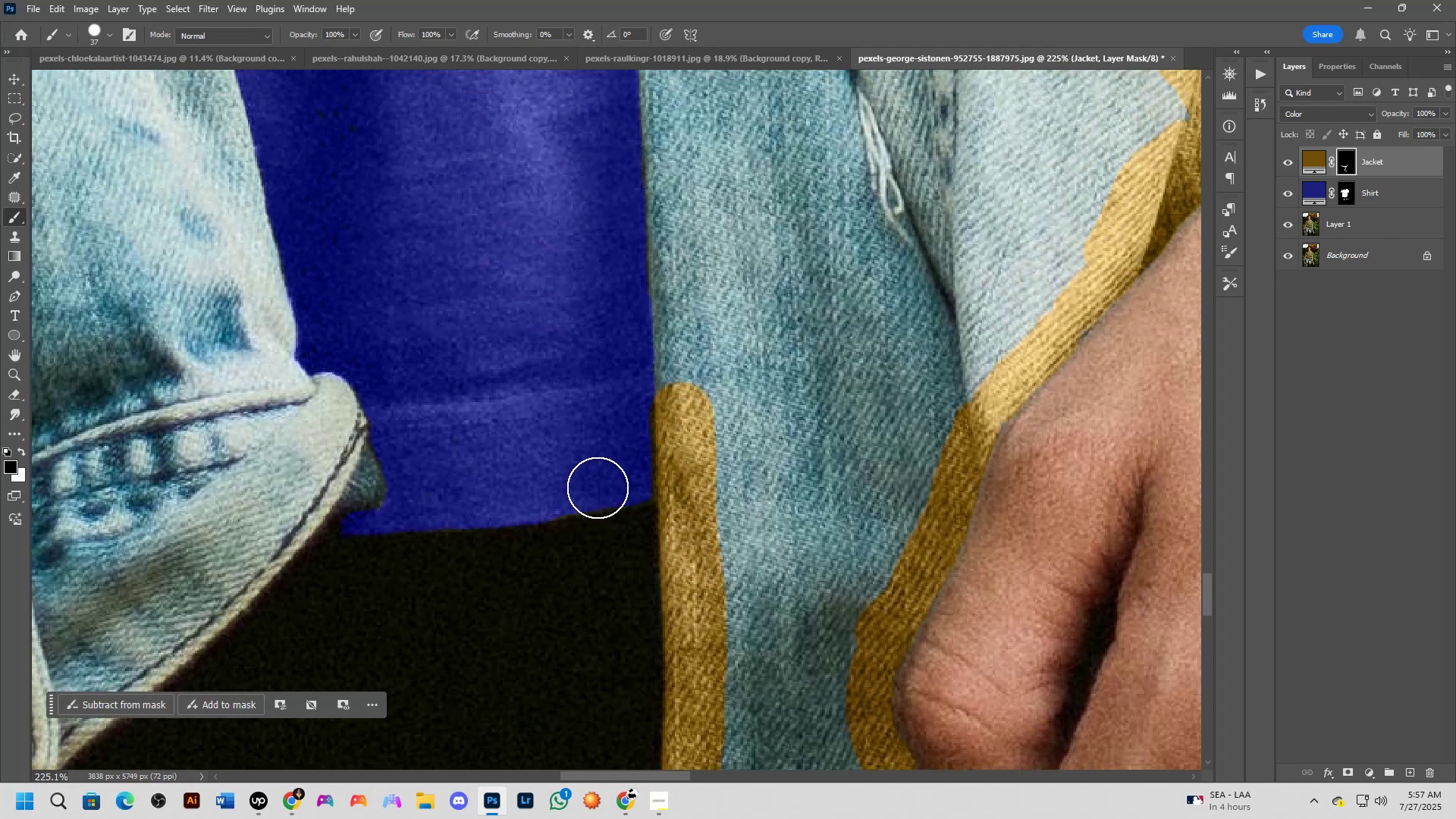 
left_click_drag(start_coordinate=[615, 487], to_coordinate=[630, 399])
 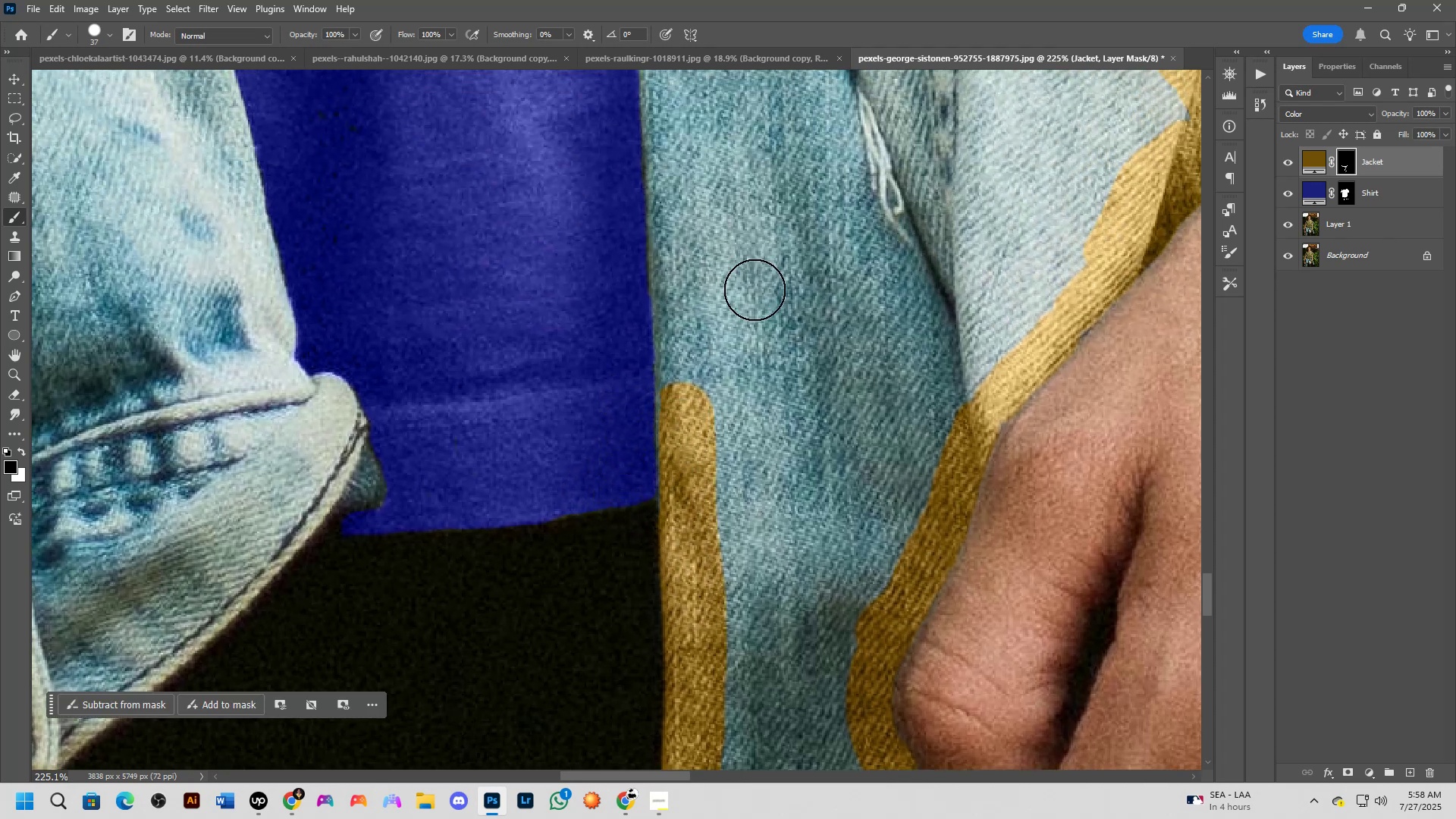 
hold_key(key=Space, duration=0.41)
 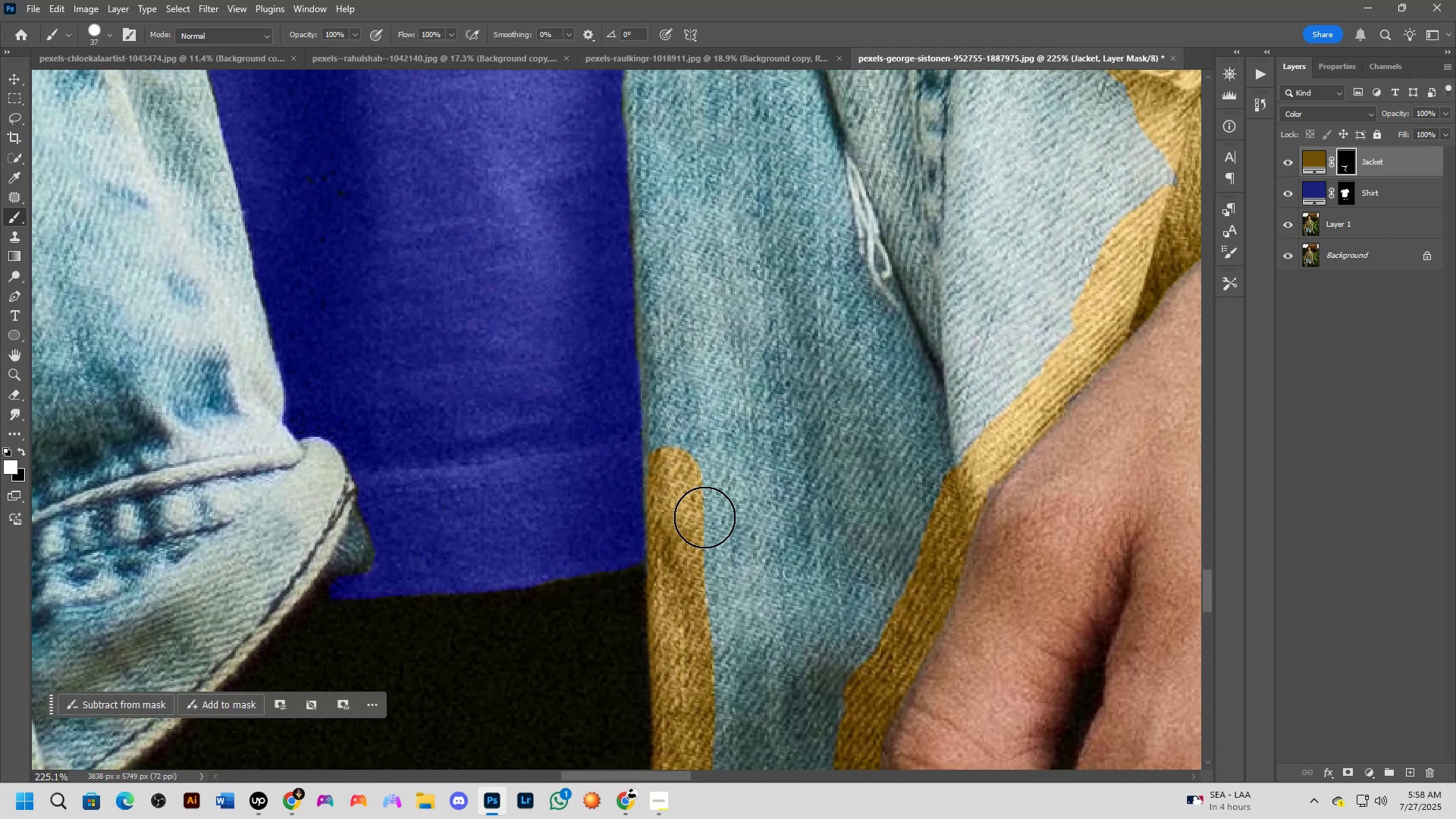 
left_click_drag(start_coordinate=[743, 313], to_coordinate=[731, 378])
 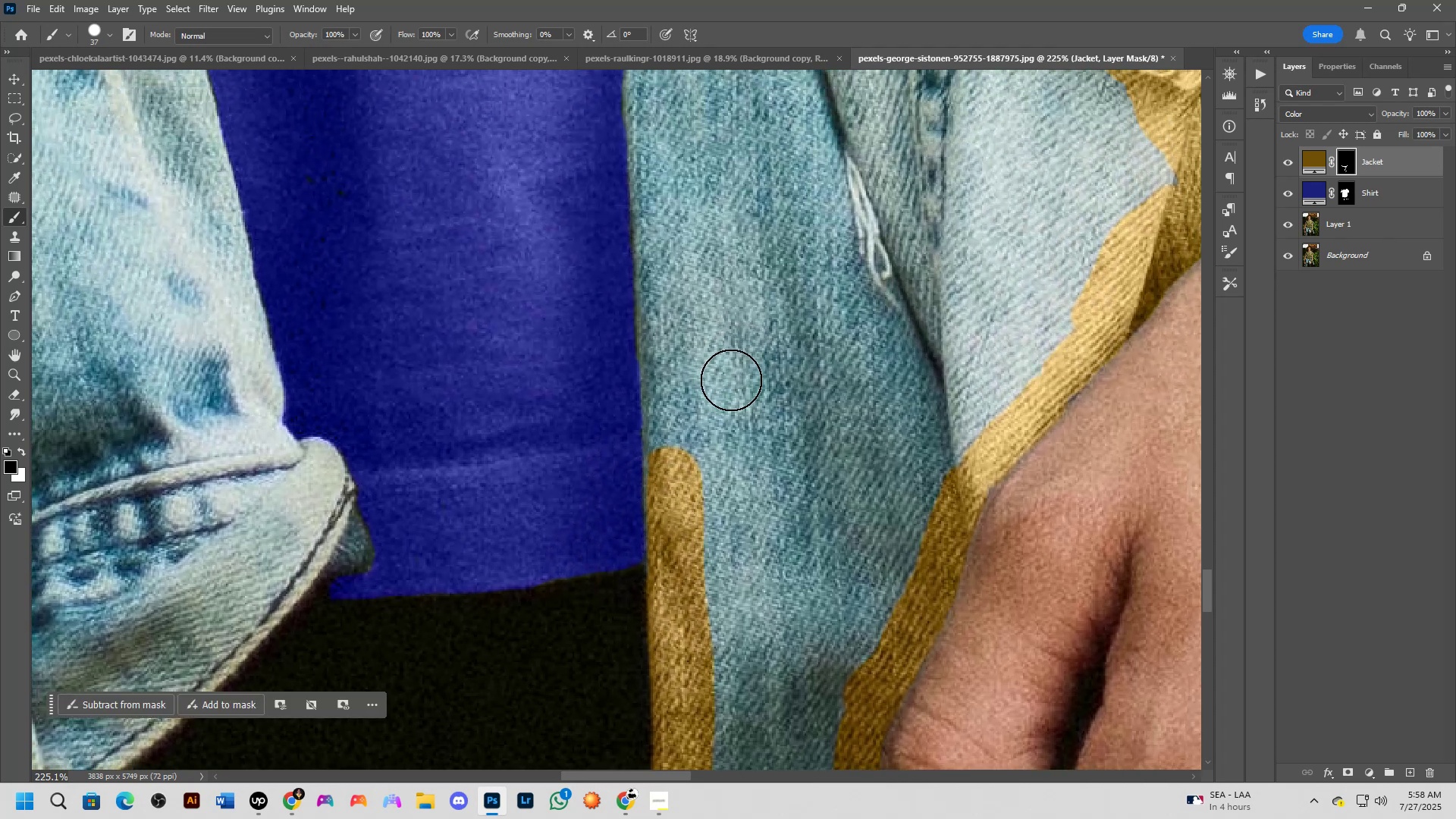 
key(X)
 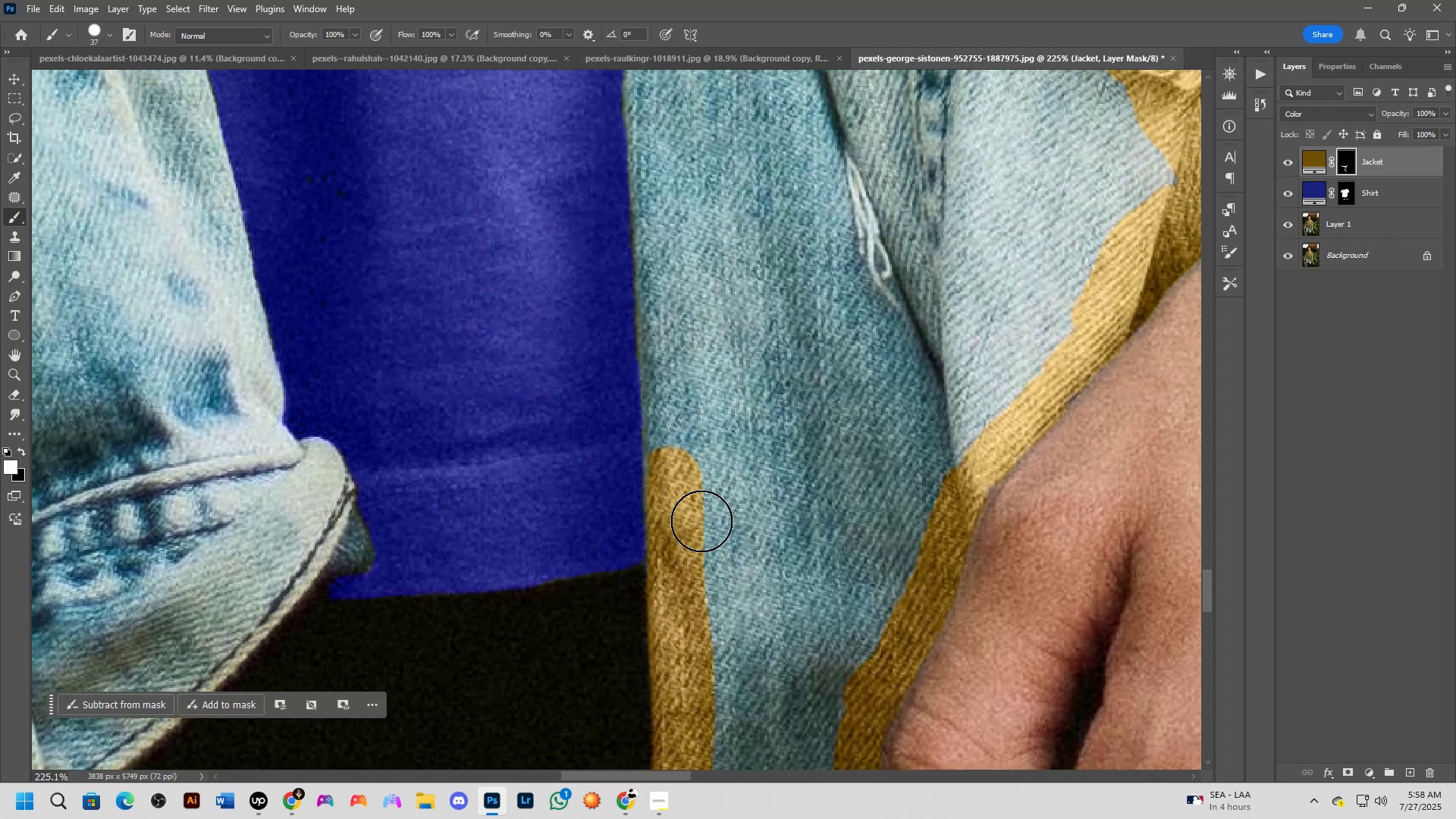 
hold_key(key=AltLeft, duration=0.87)
 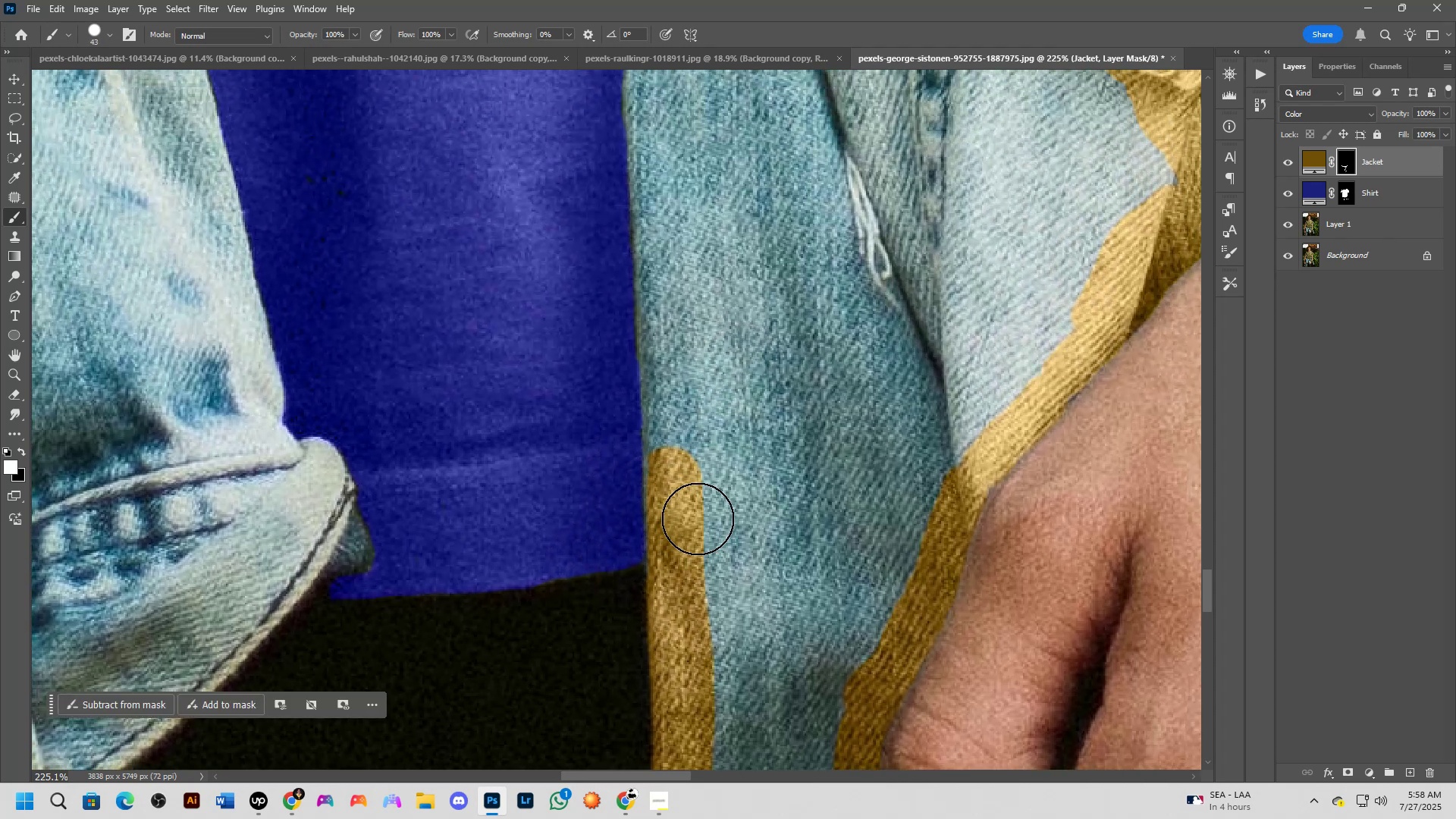 
left_click_drag(start_coordinate=[691, 508], to_coordinate=[676, 362])
 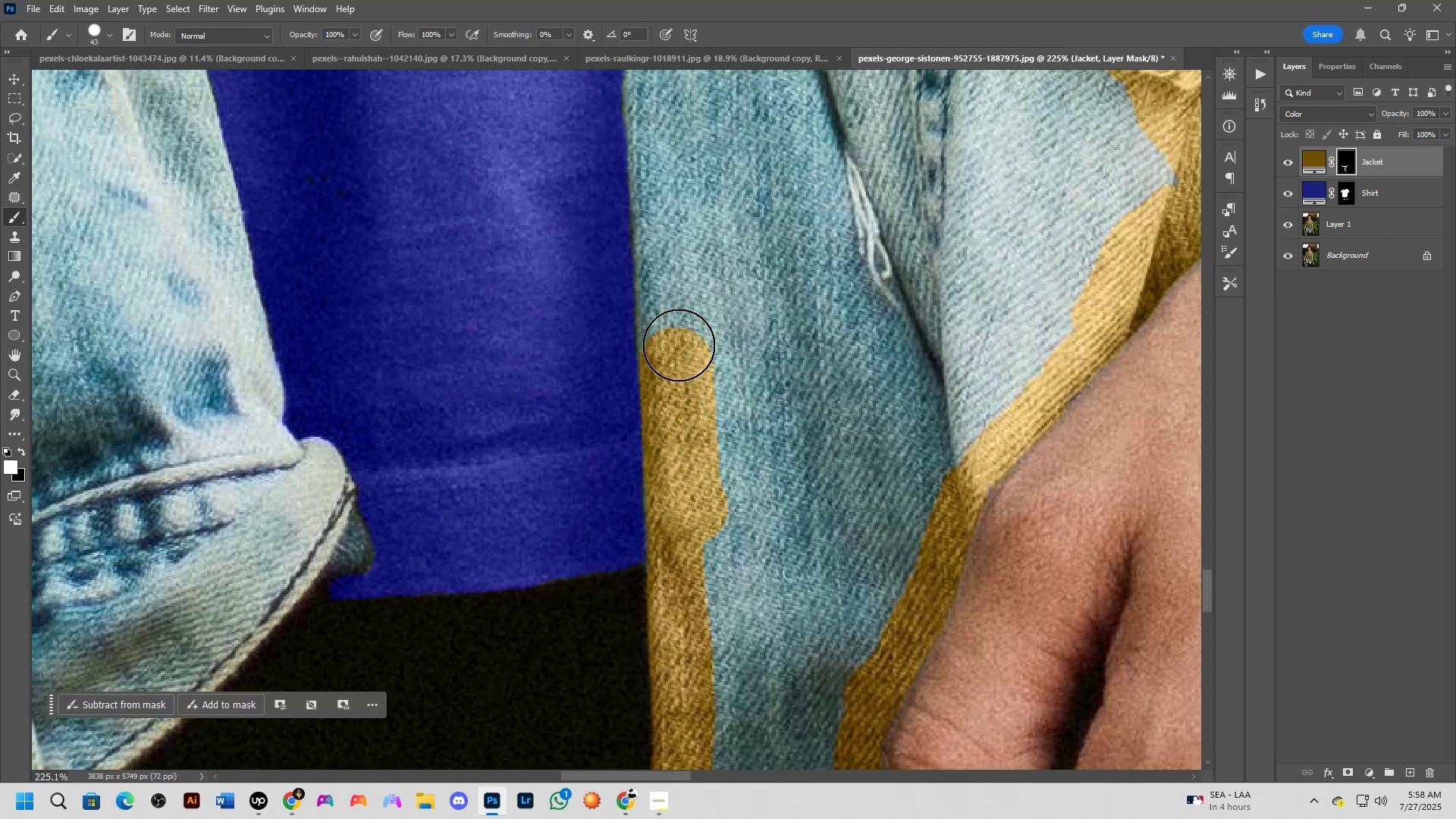 
hold_key(key=Space, duration=1.33)
 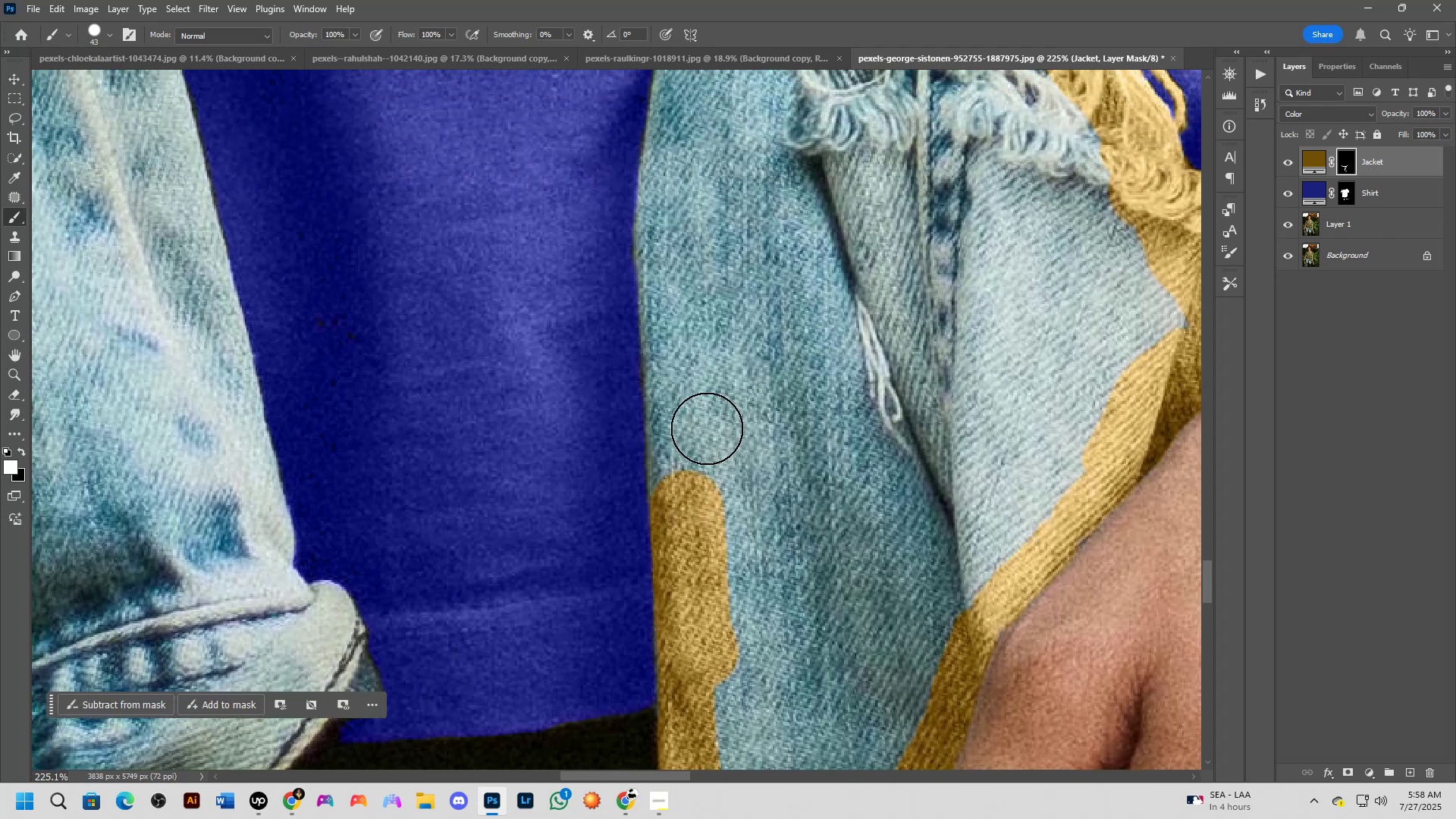 
left_click_drag(start_coordinate=[684, 271], to_coordinate=[695, 409])
 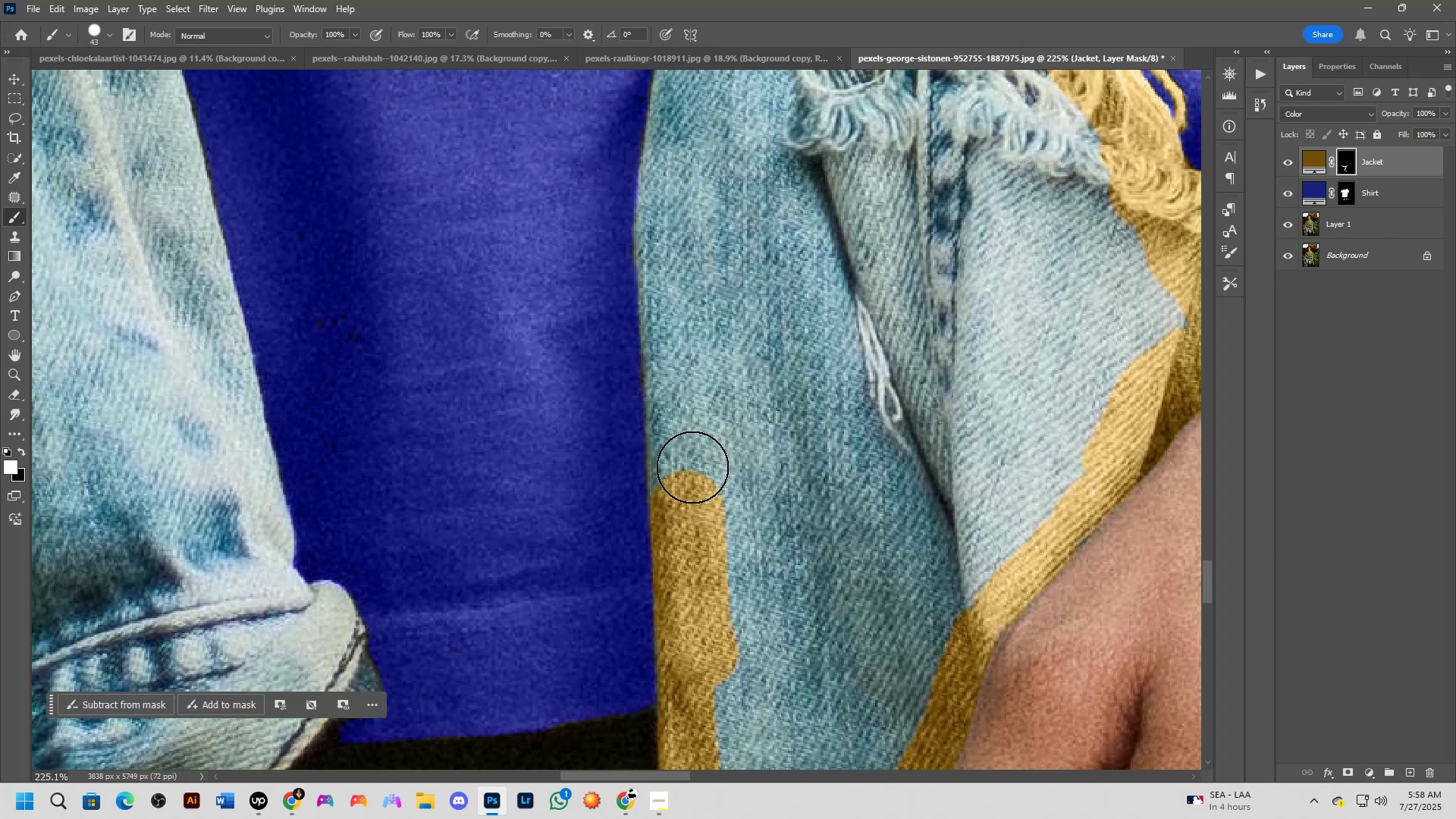 
left_click_drag(start_coordinate=[689, 487], to_coordinate=[672, 234])
 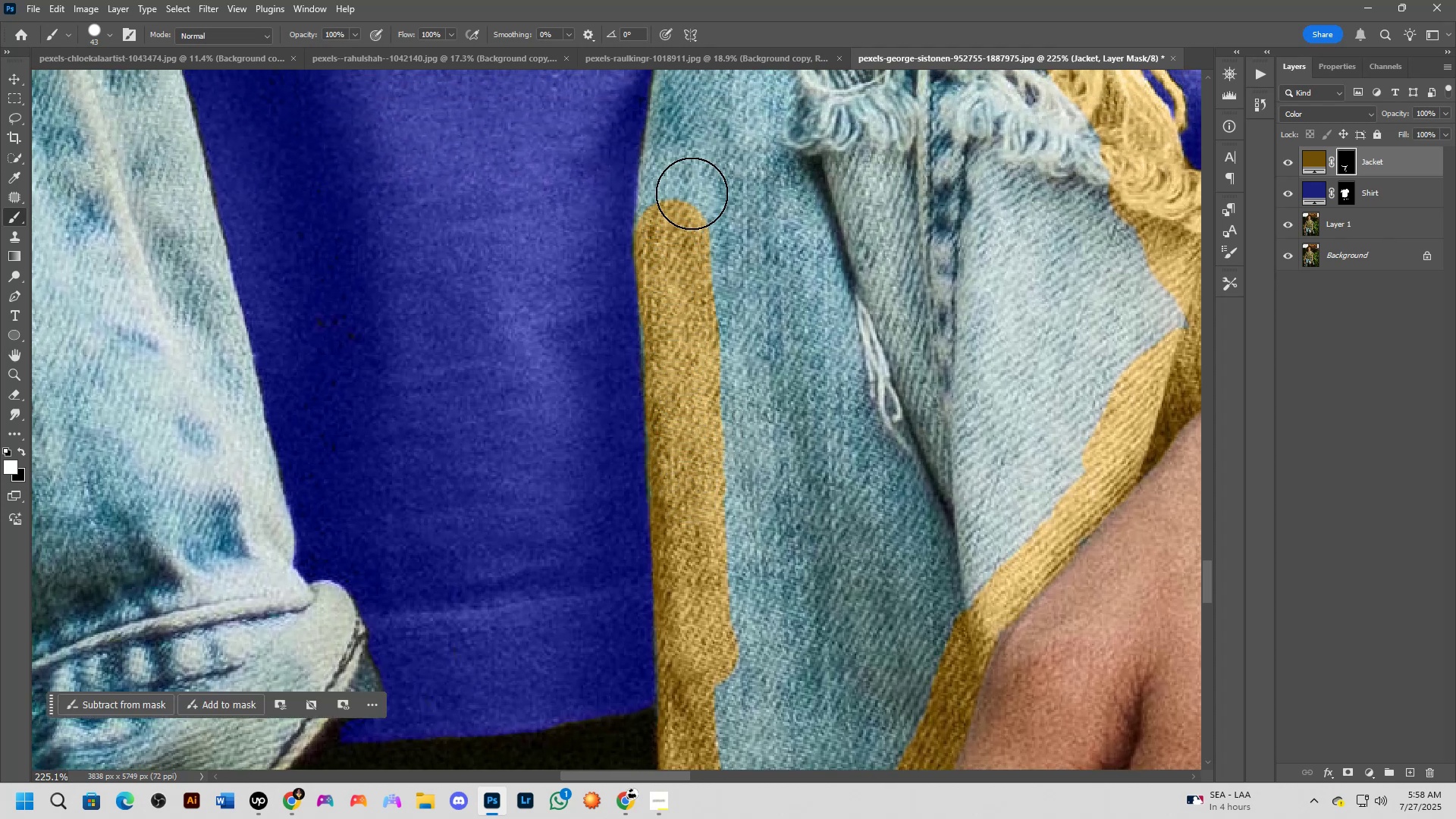 
hold_key(key=Space, duration=0.55)
 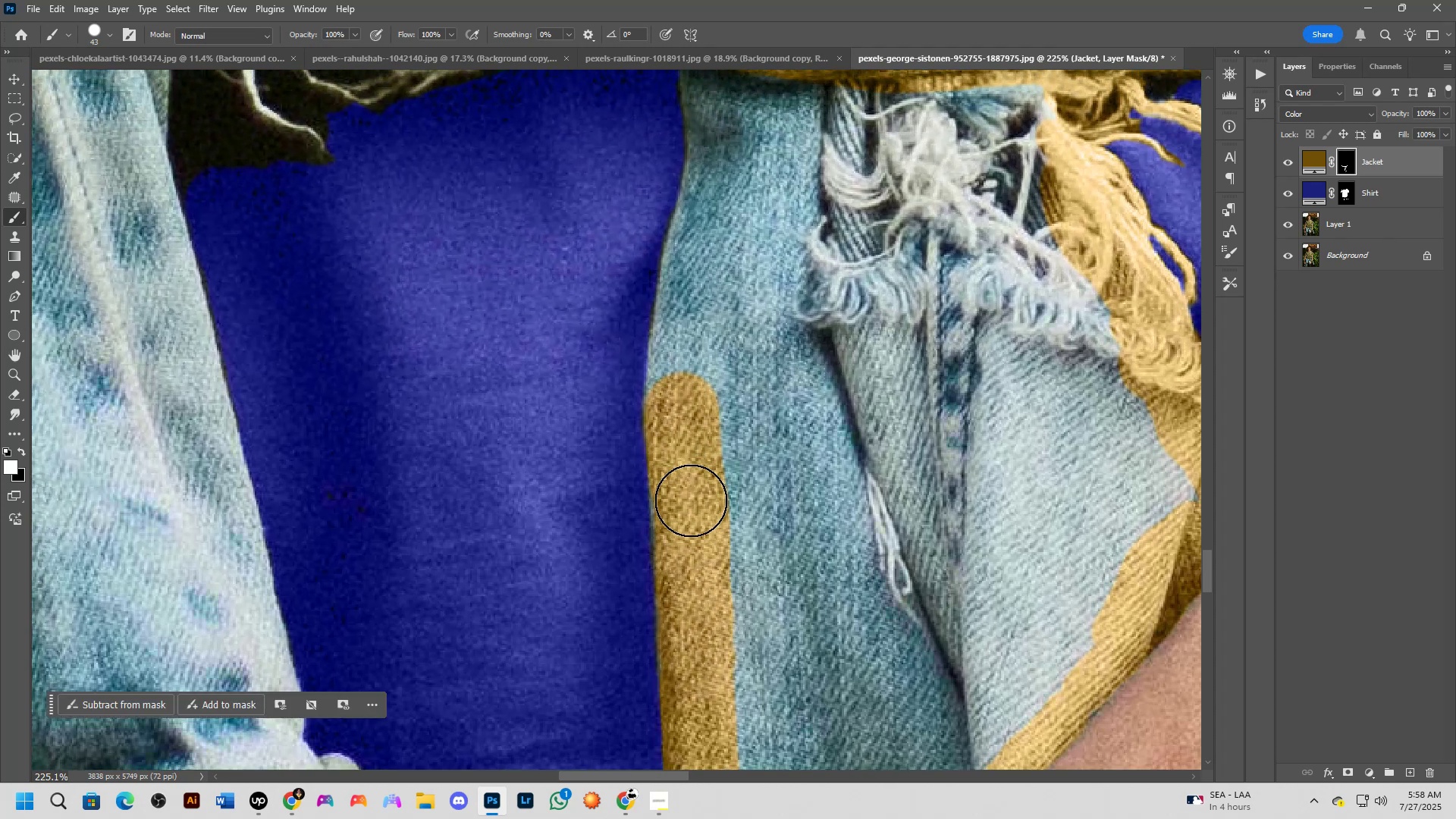 
left_click_drag(start_coordinate=[694, 201], to_coordinate=[703, 346])
 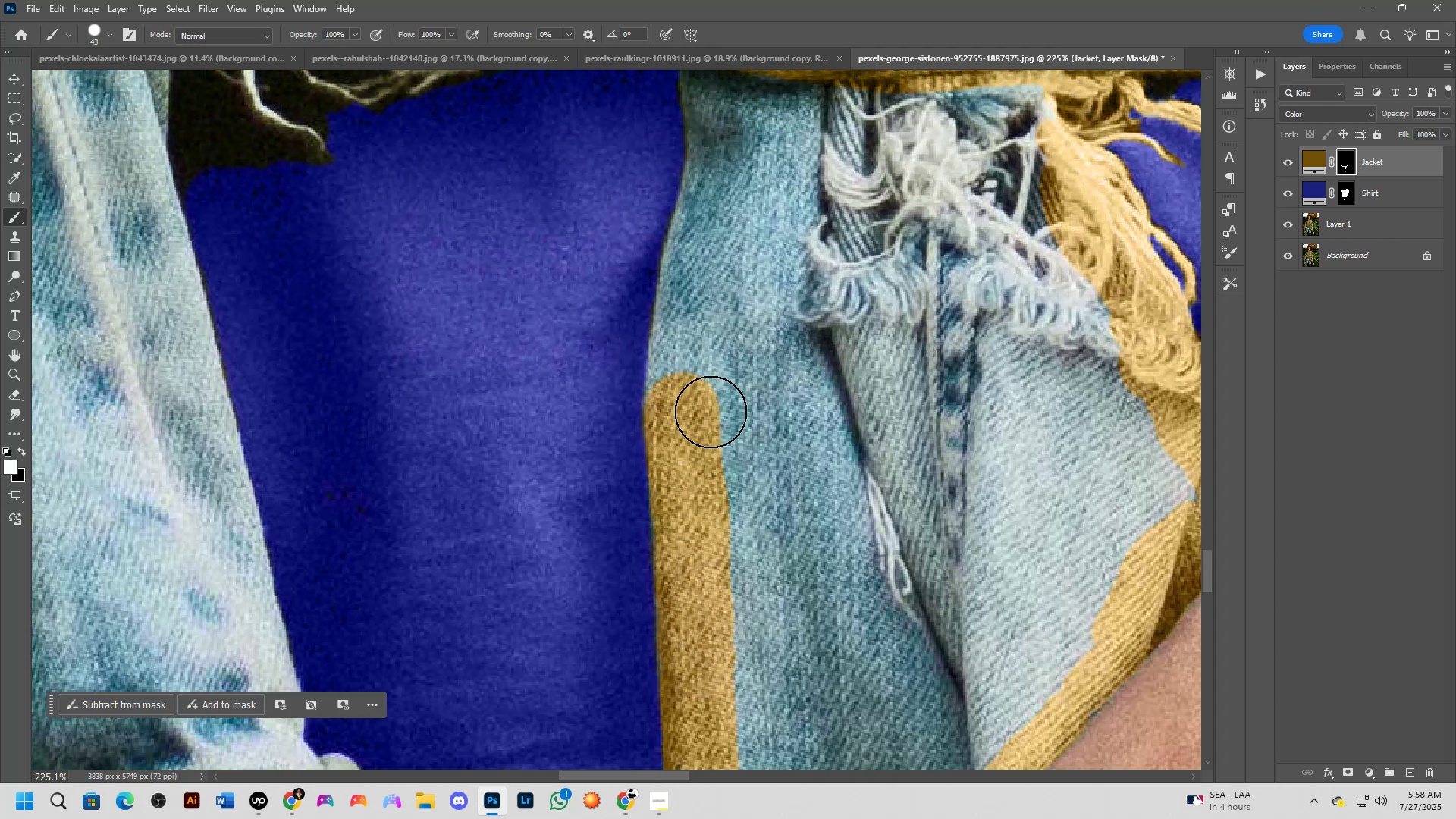 
hold_key(key=Space, duration=0.54)
 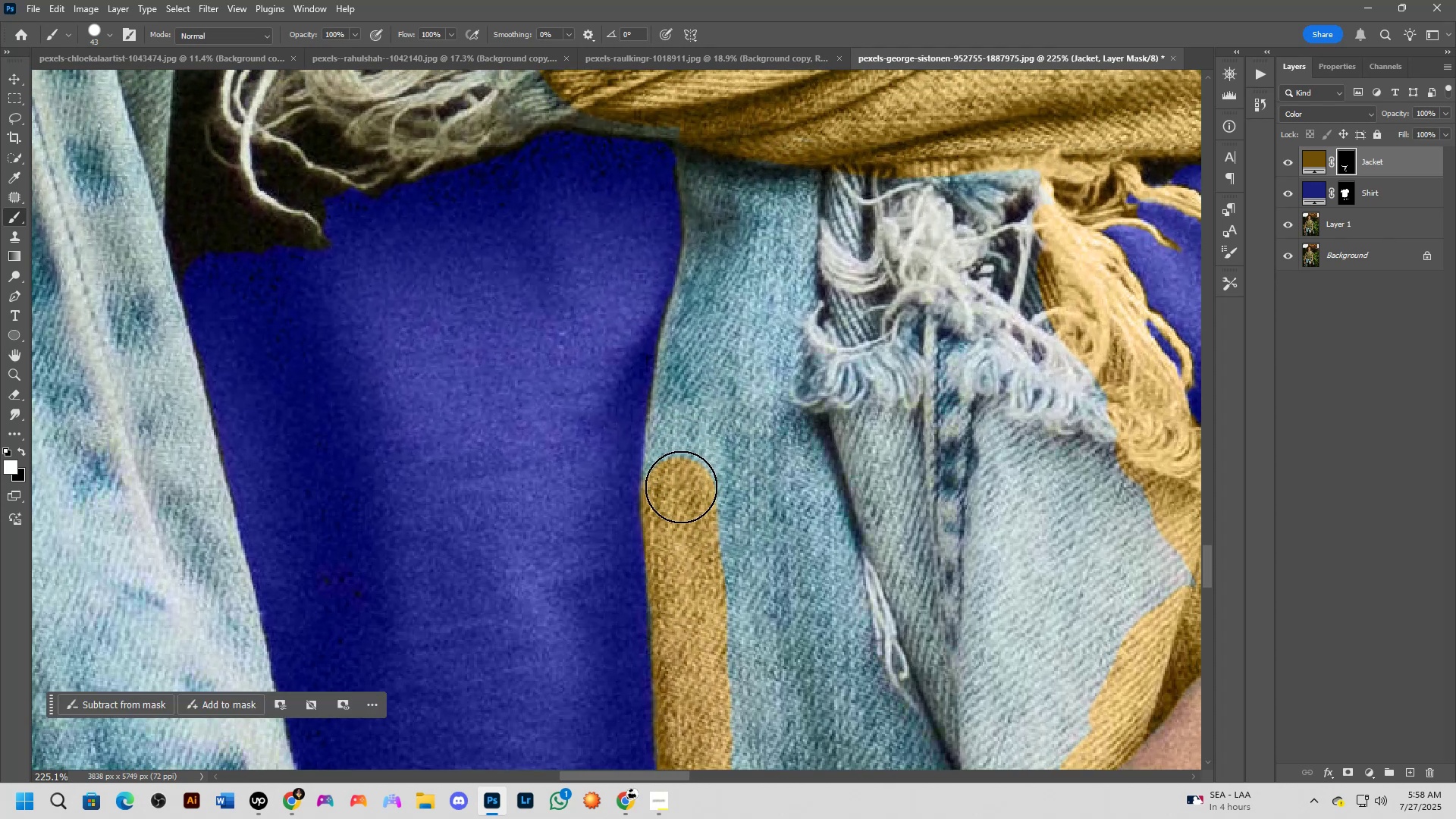 
left_click_drag(start_coordinate=[701, 322], to_coordinate=[698, 407])
 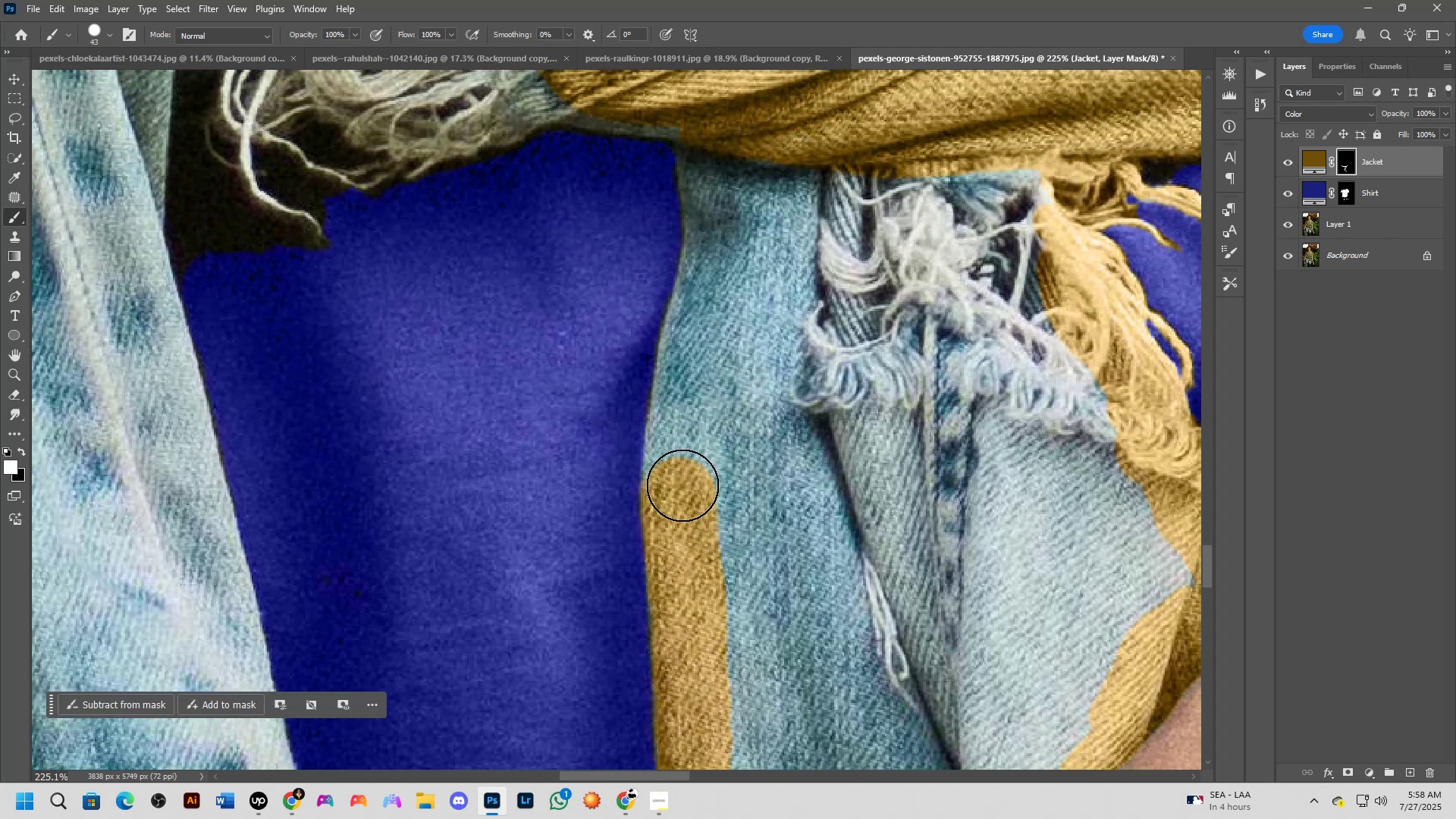 
left_click_drag(start_coordinate=[677, 488], to_coordinate=[702, 321])
 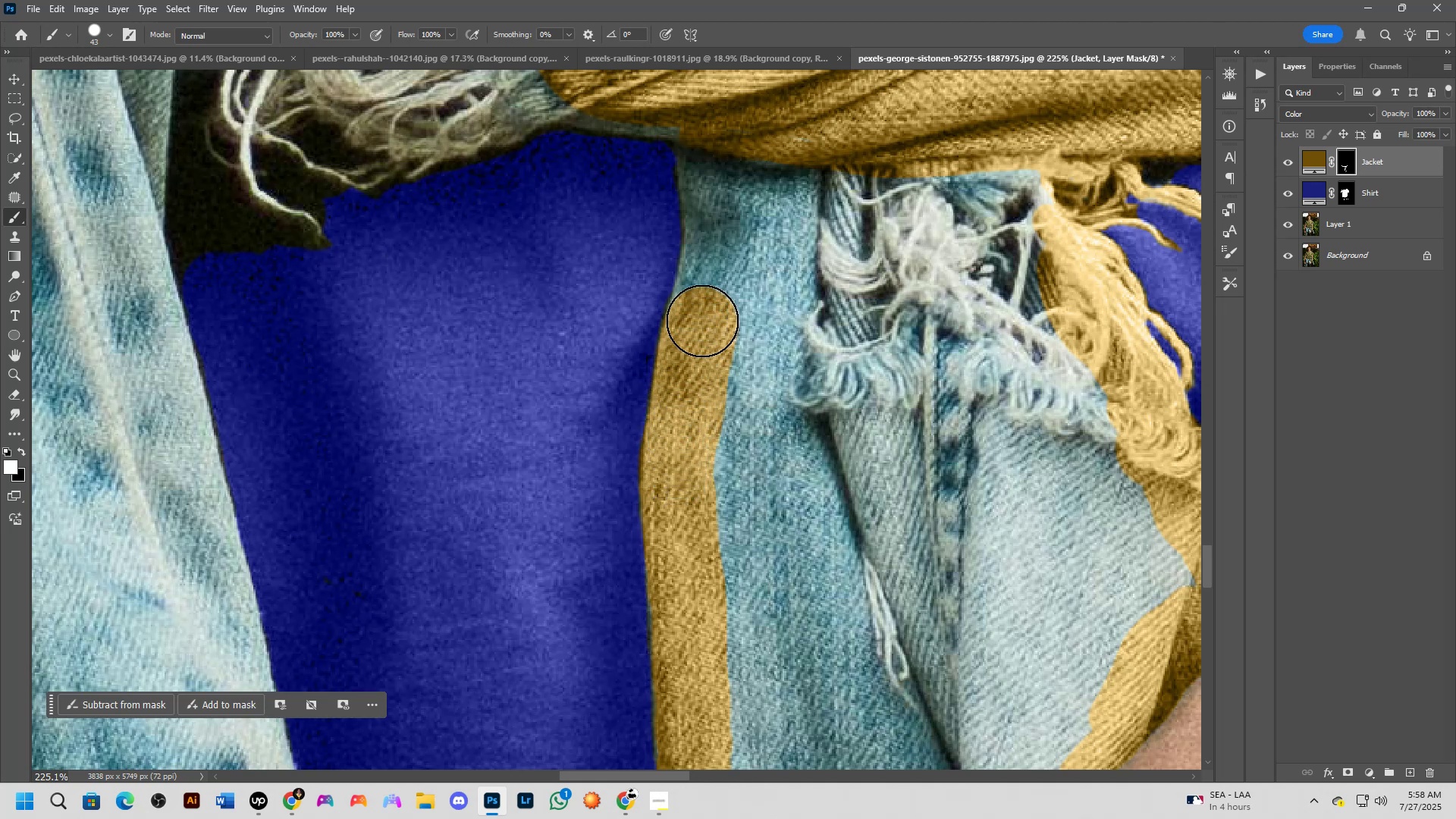 
key(X)
 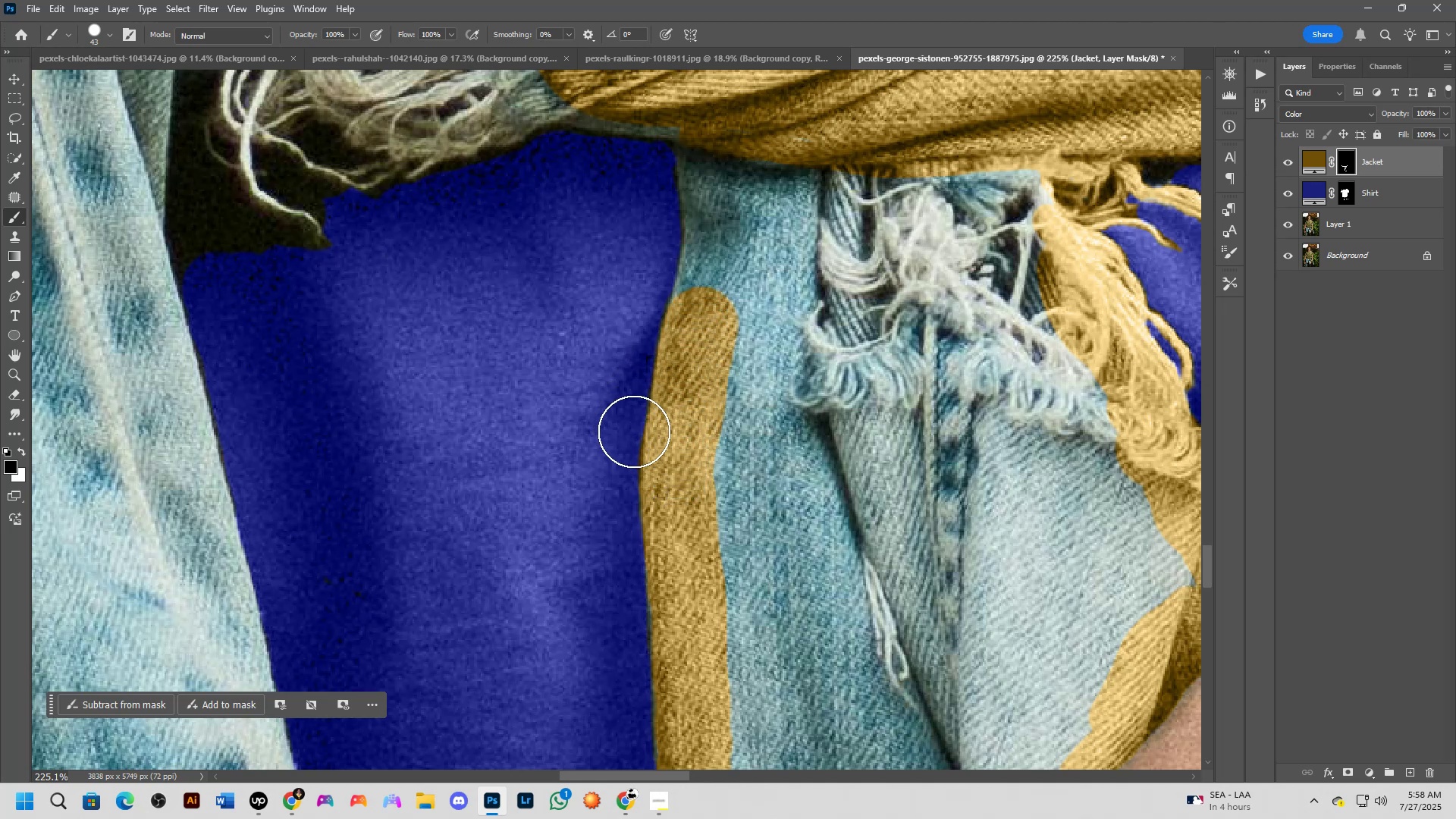 
hold_key(key=Space, duration=0.61)
 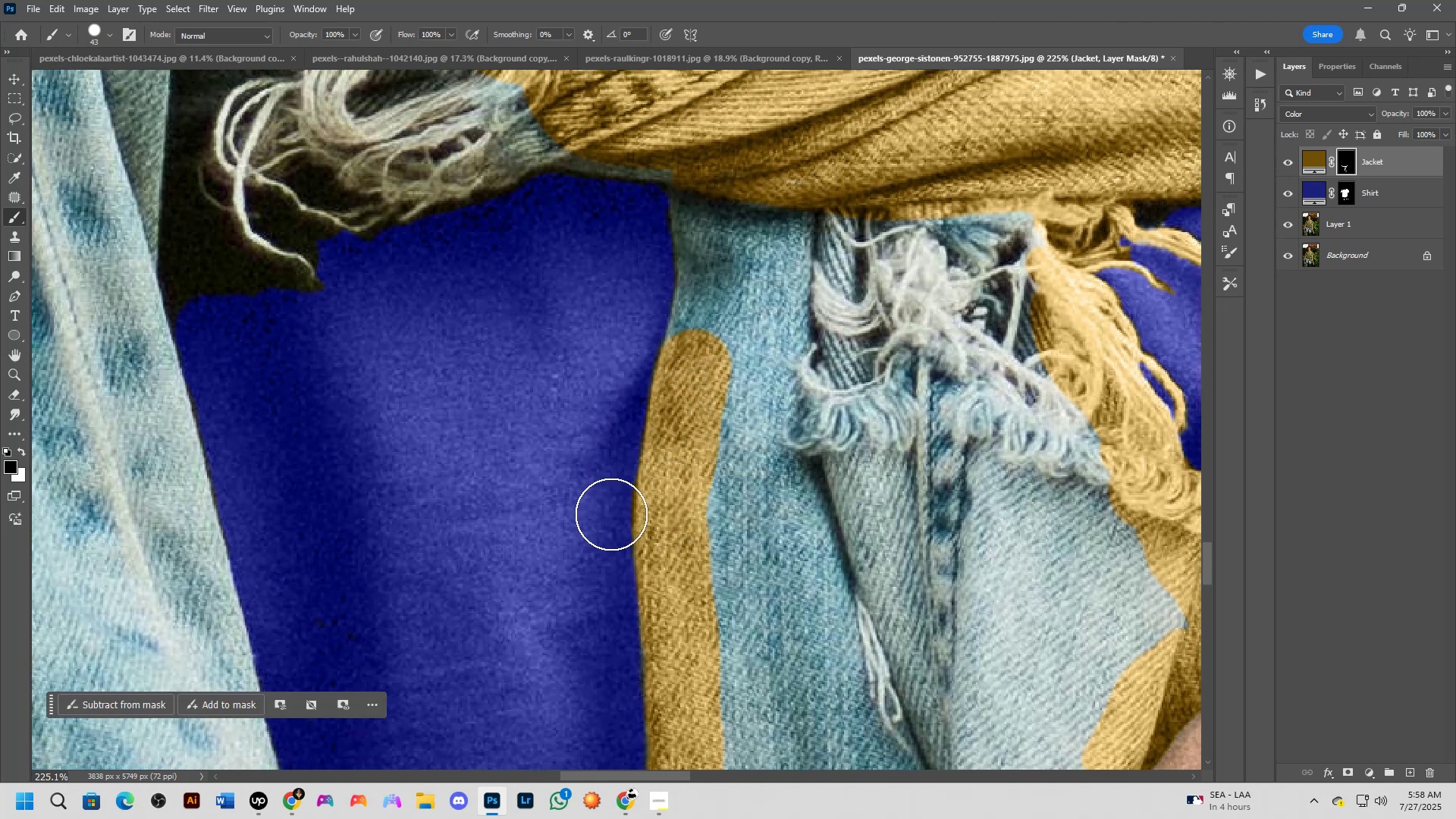 
left_click_drag(start_coordinate=[702, 423], to_coordinate=[695, 466])
 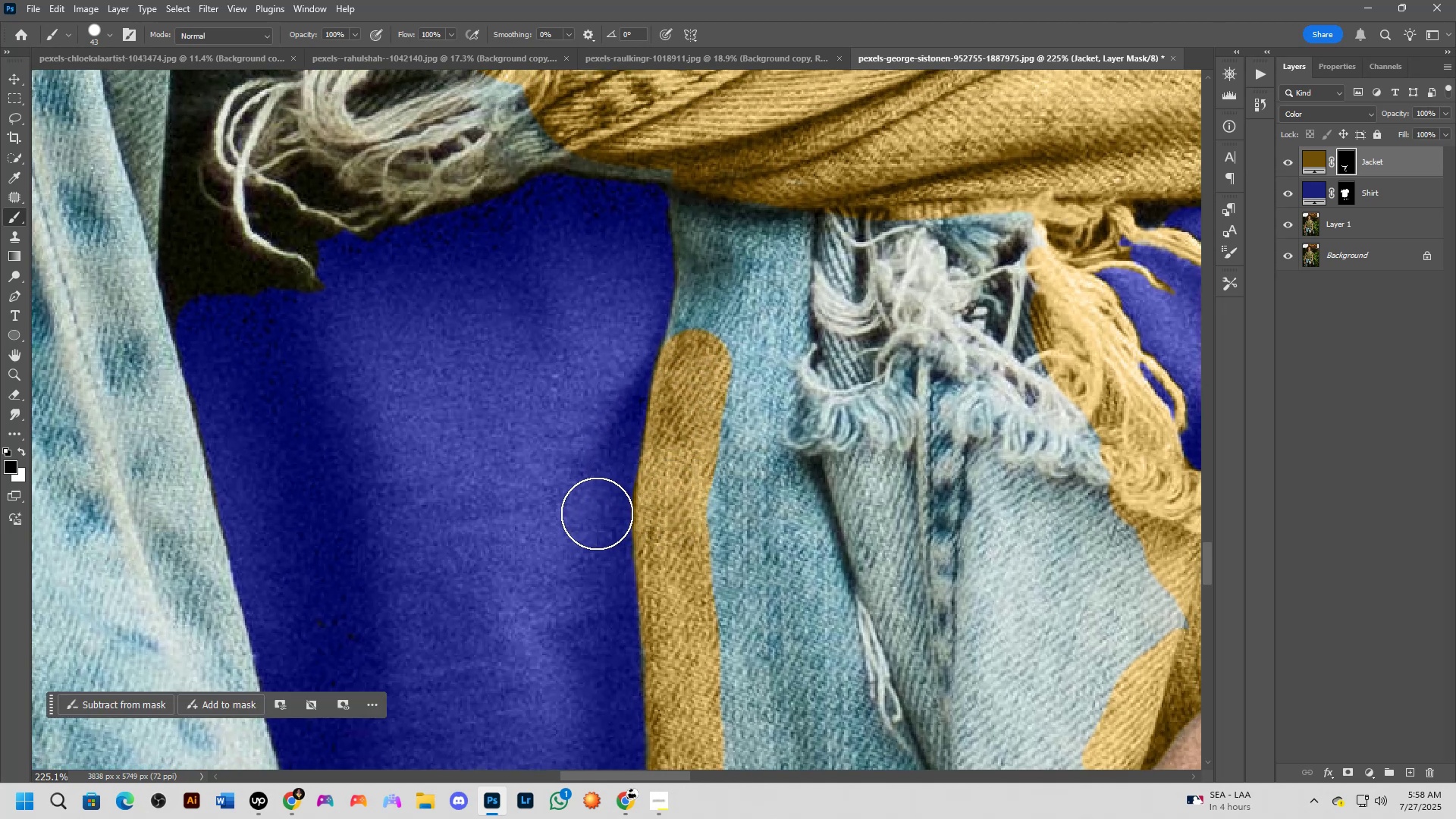 
left_click_drag(start_coordinate=[596, 513], to_coordinate=[600, 481])
 